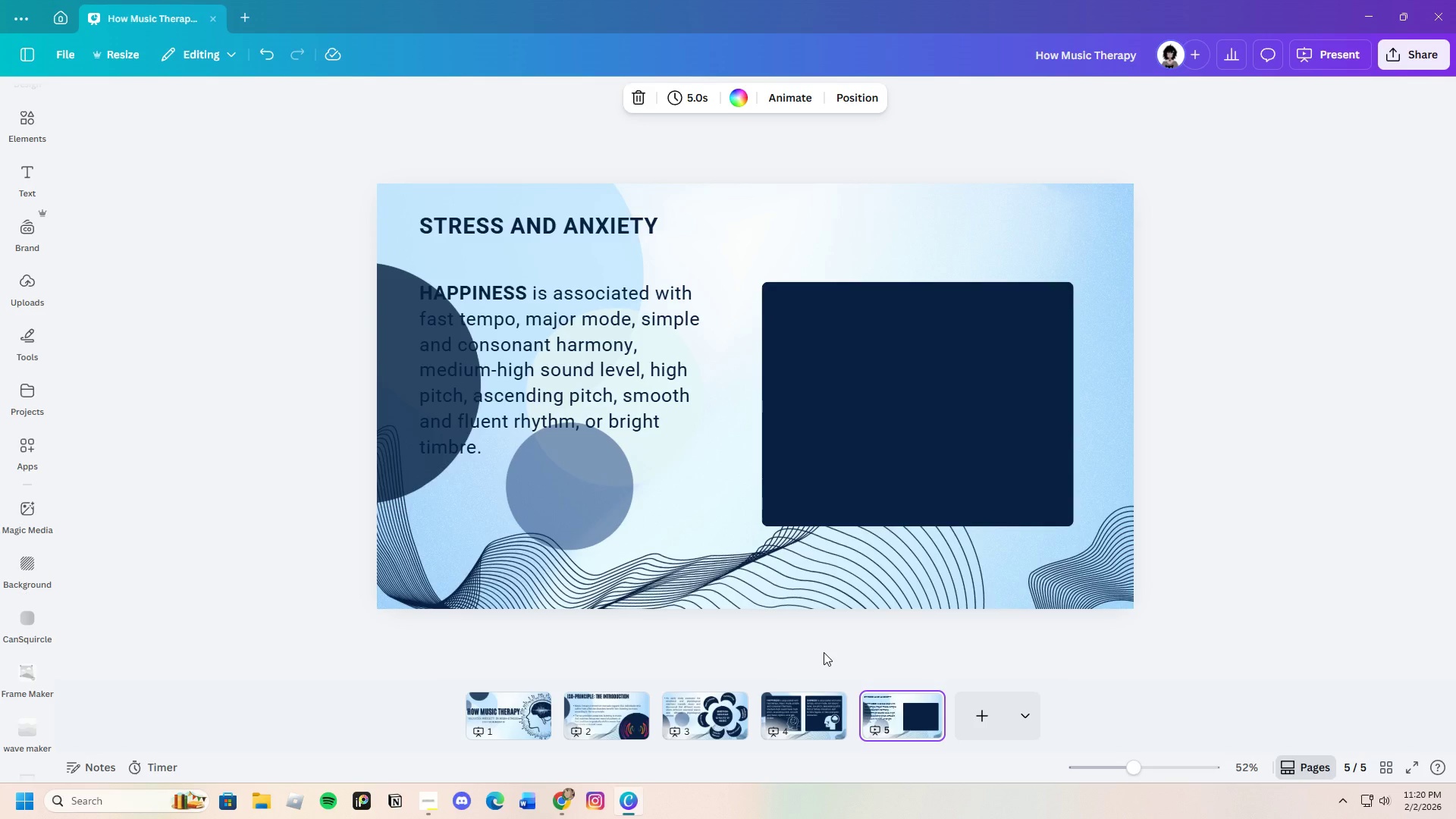 
scroll: coordinate [433, 551], scroll_direction: down, amount: 1.0
 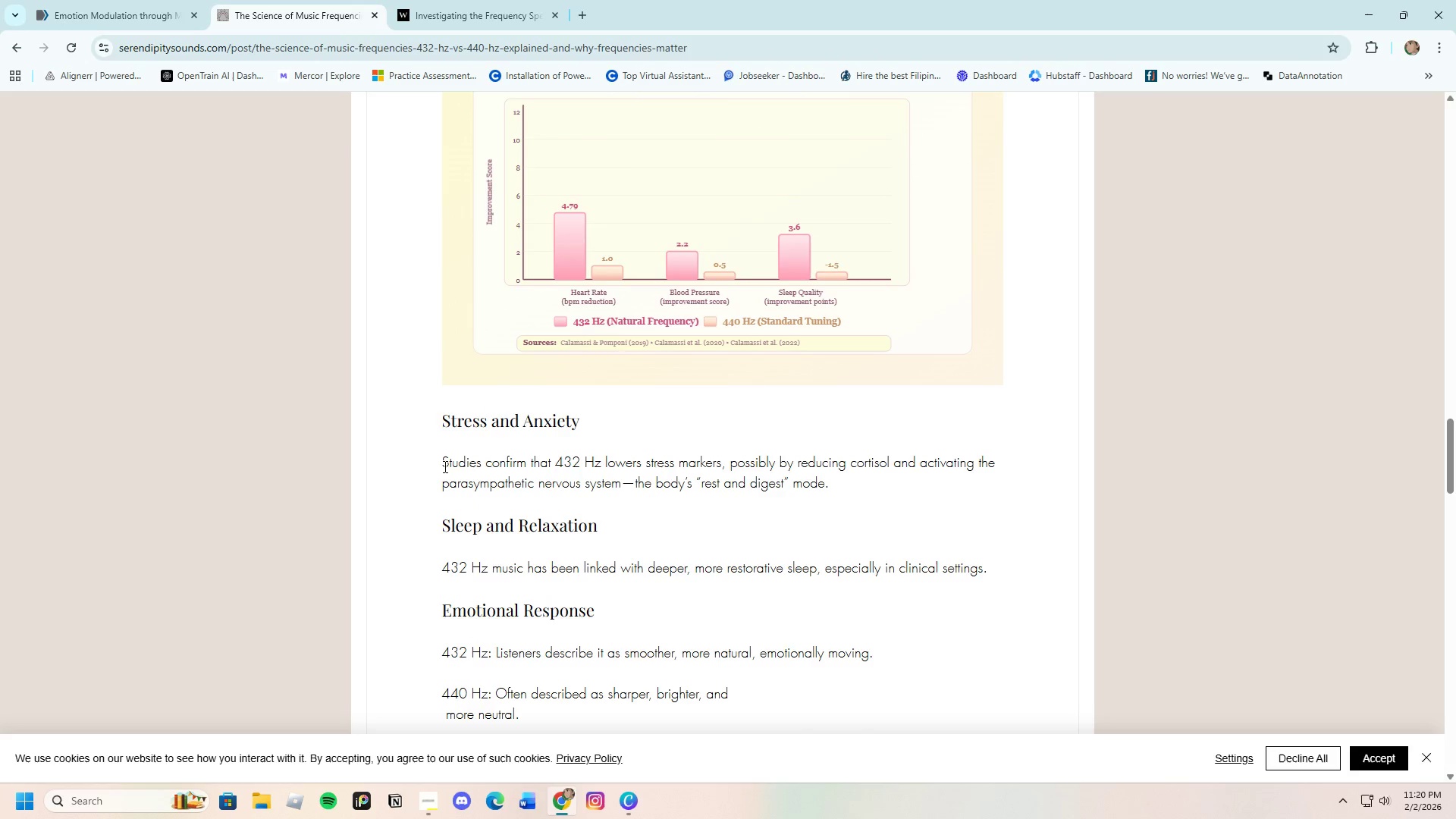 
left_click_drag(start_coordinate=[444, 466], to_coordinate=[843, 490])
 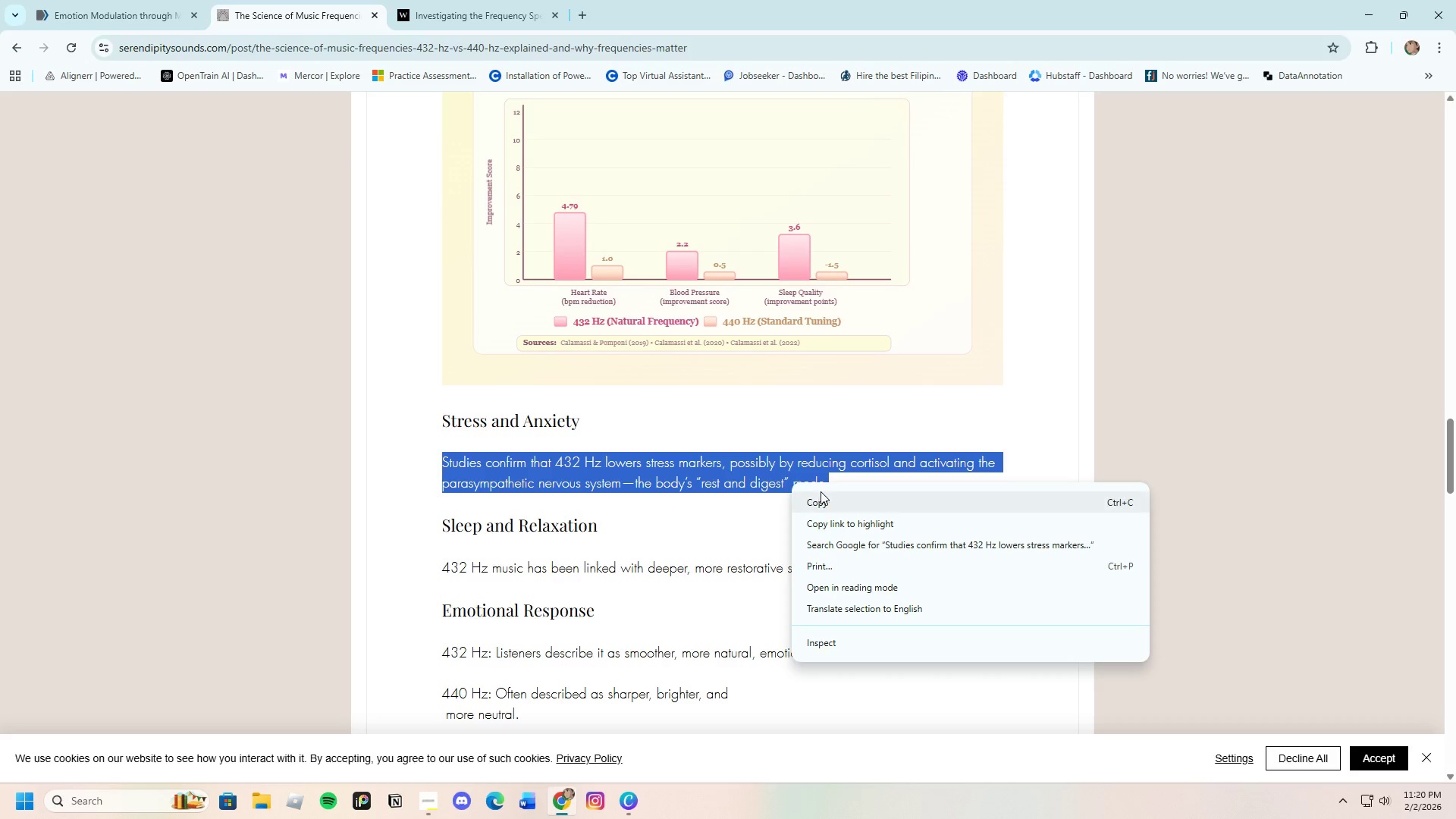 
left_click([824, 500])
 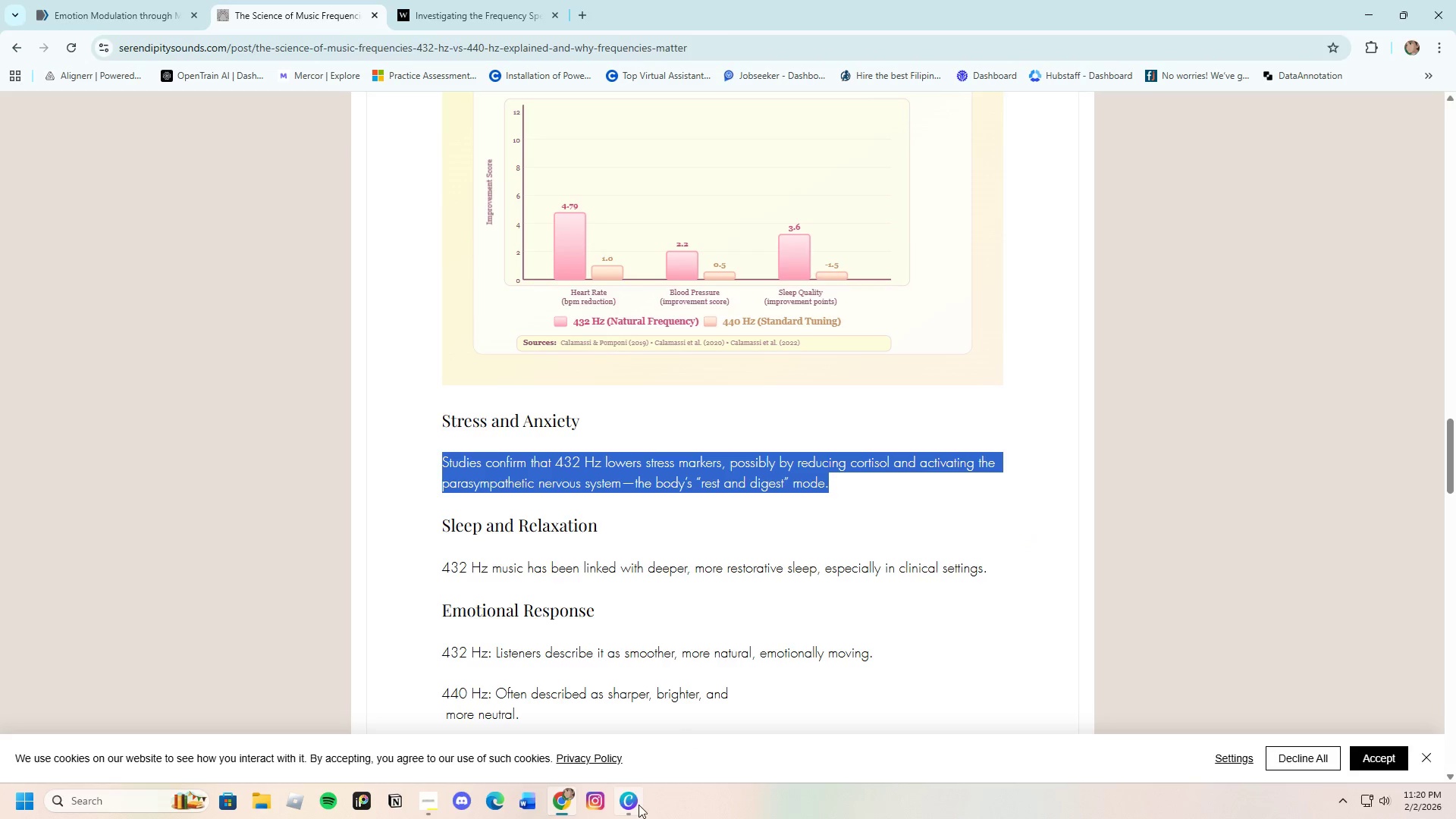 
left_click([636, 805])
 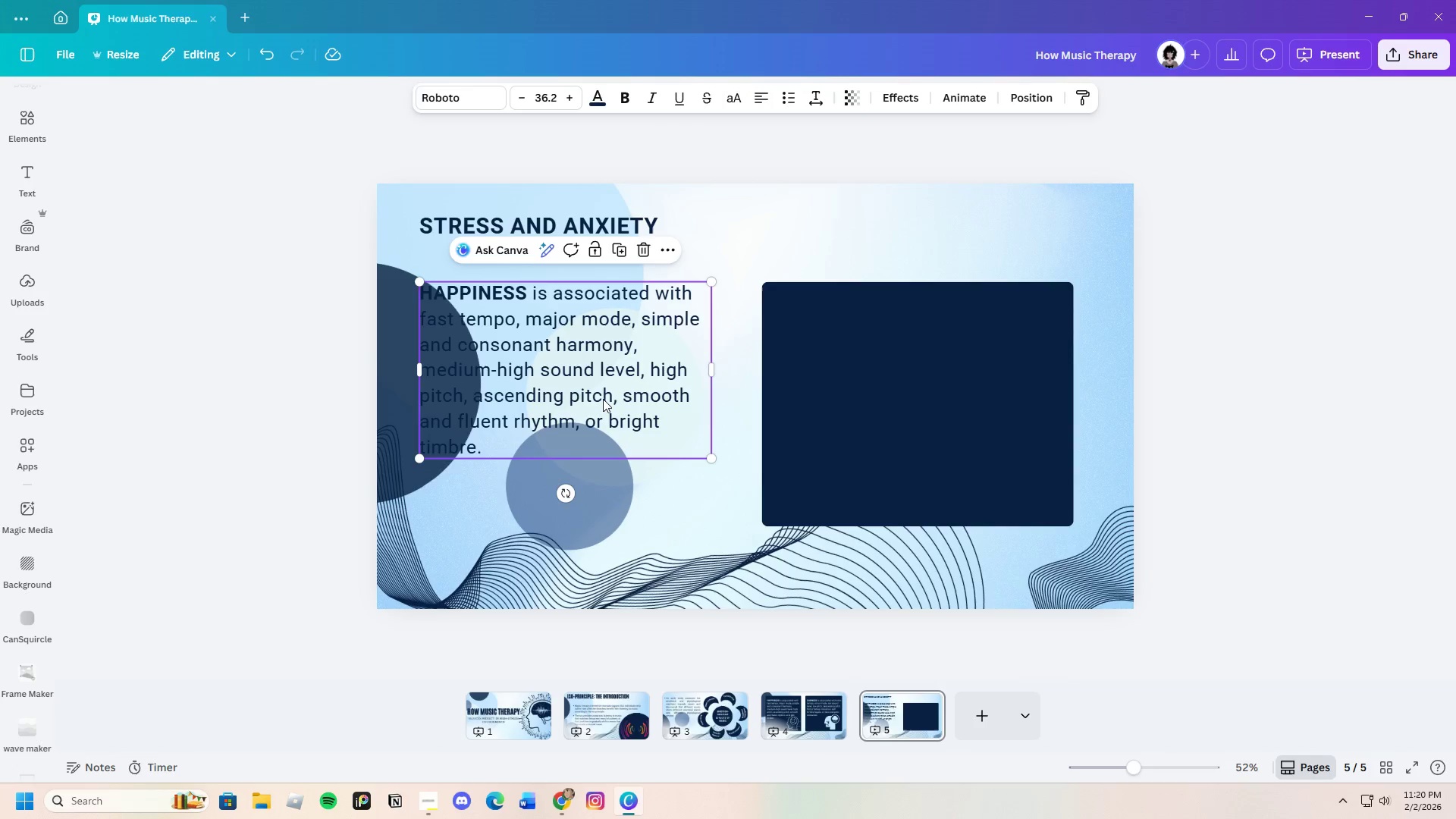 
double_click([603, 399])
 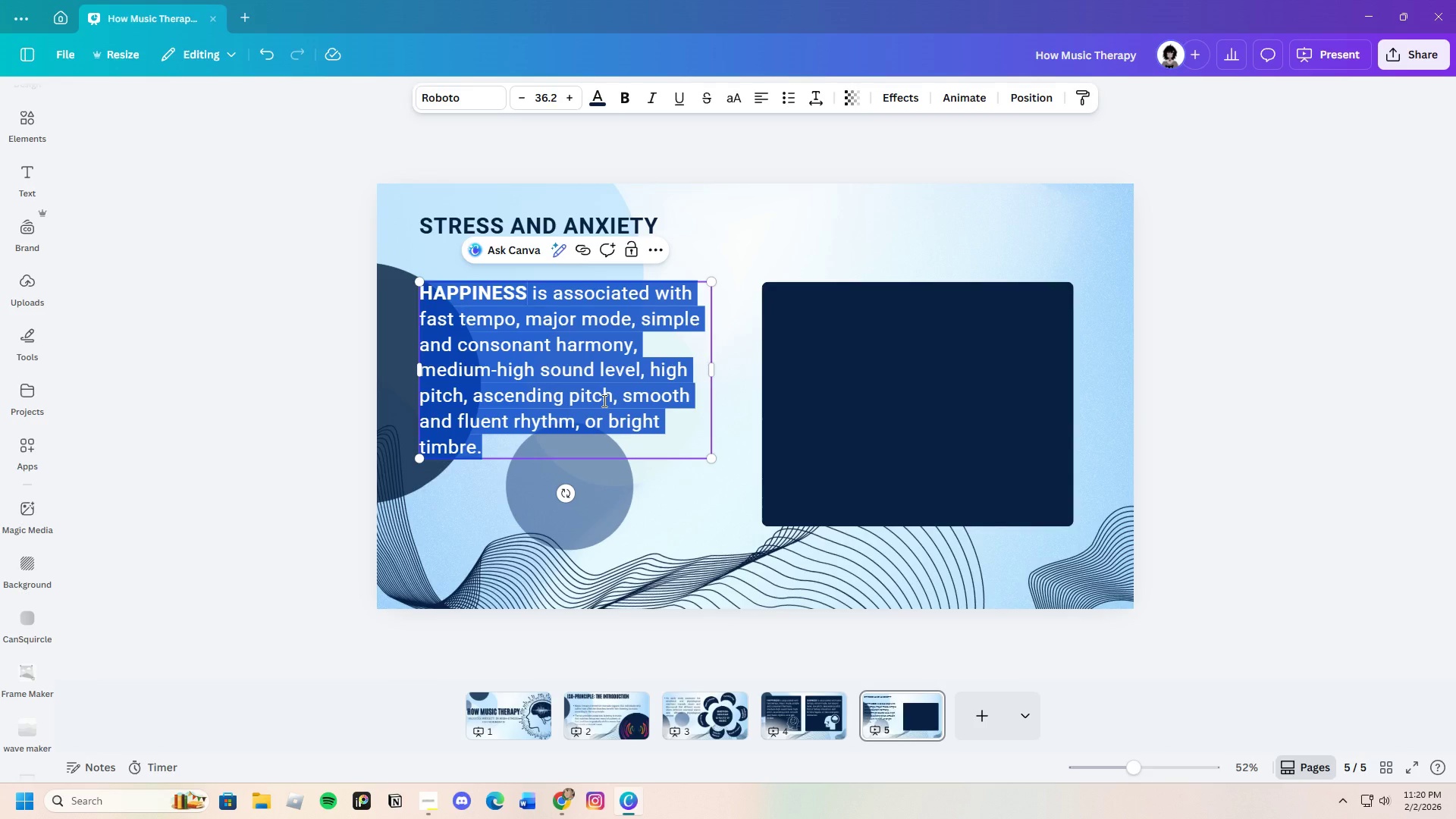 
key(Backspace)
 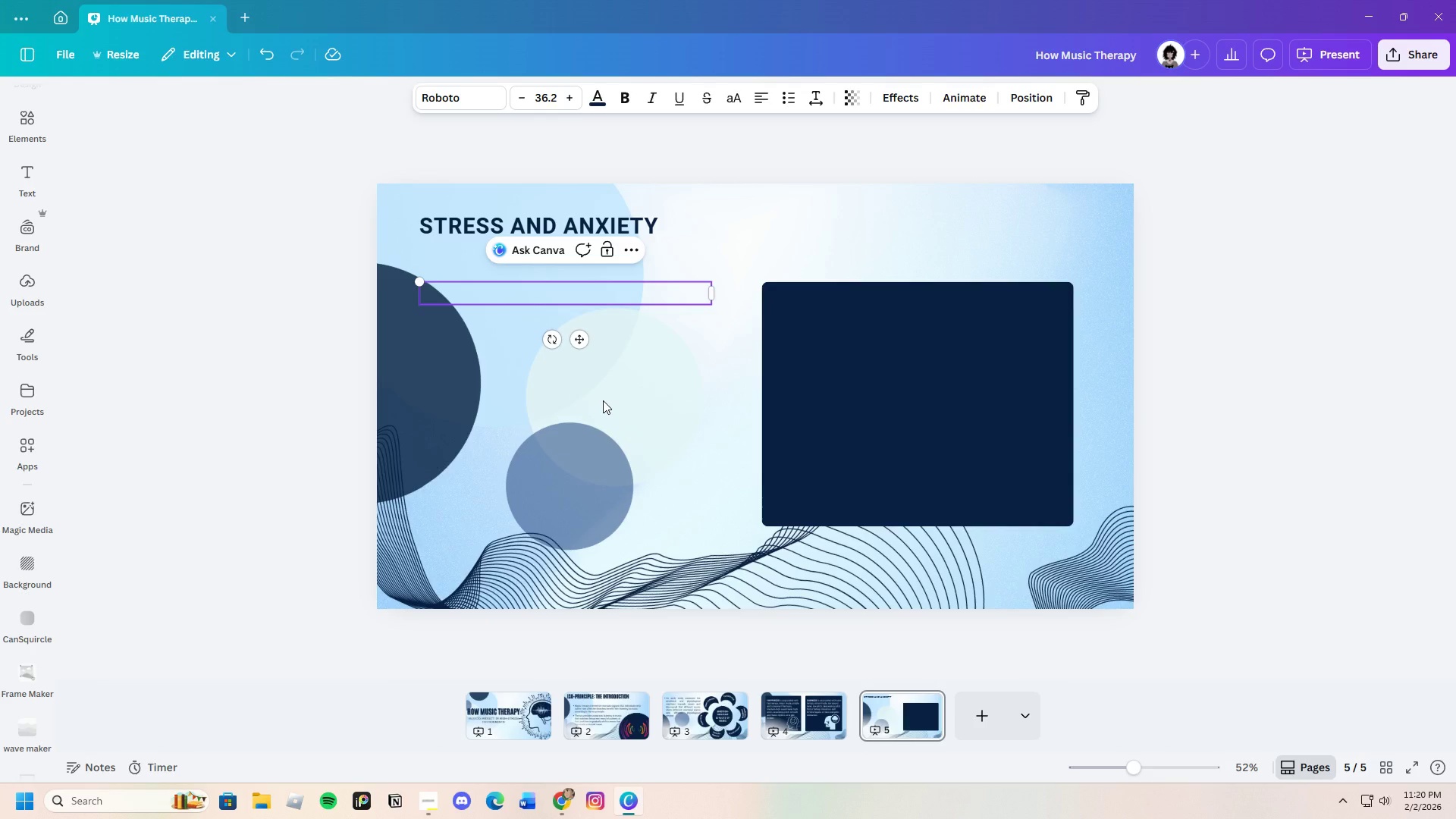 
key(Control+V)
 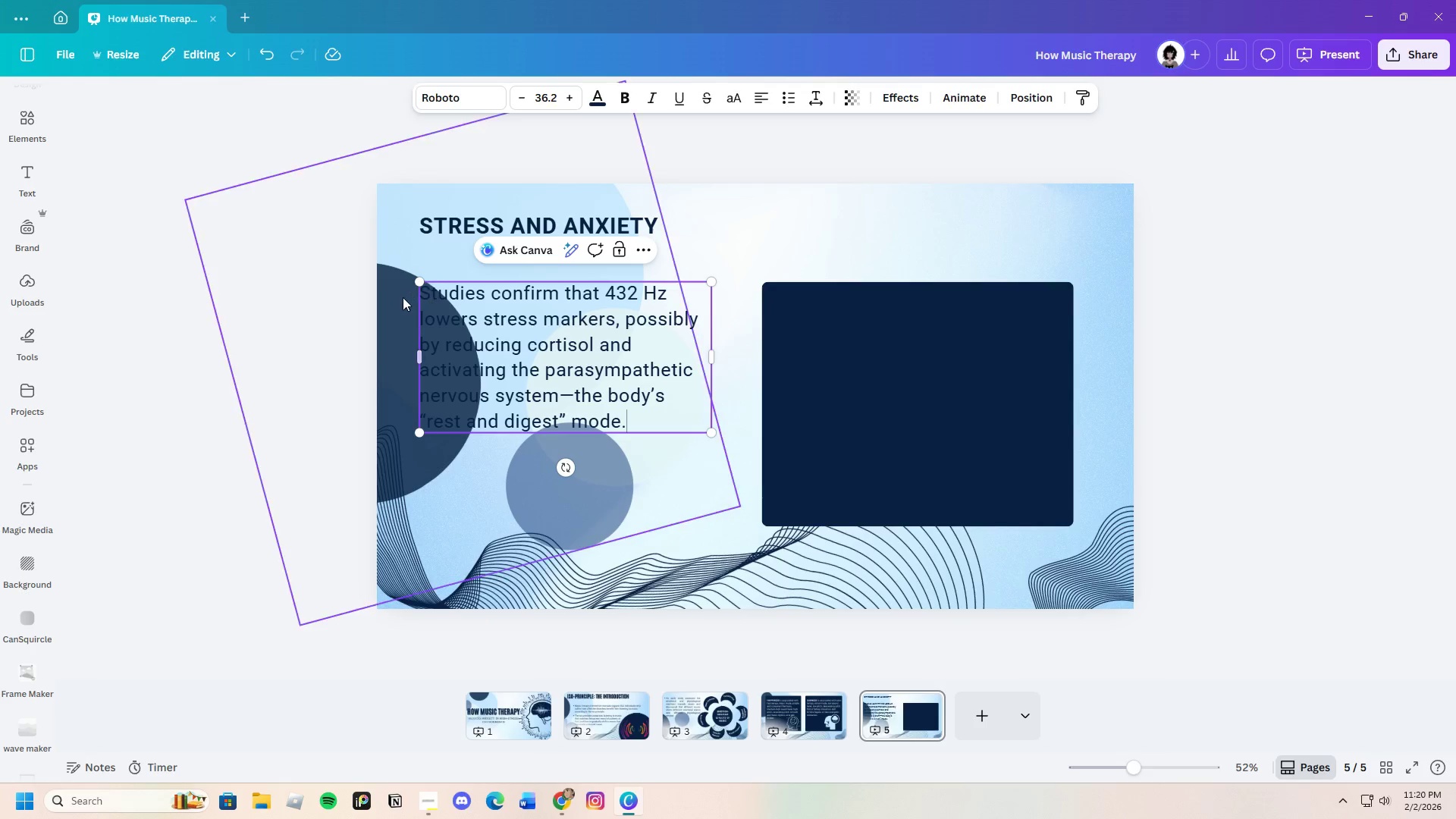 
left_click([423, 292])
 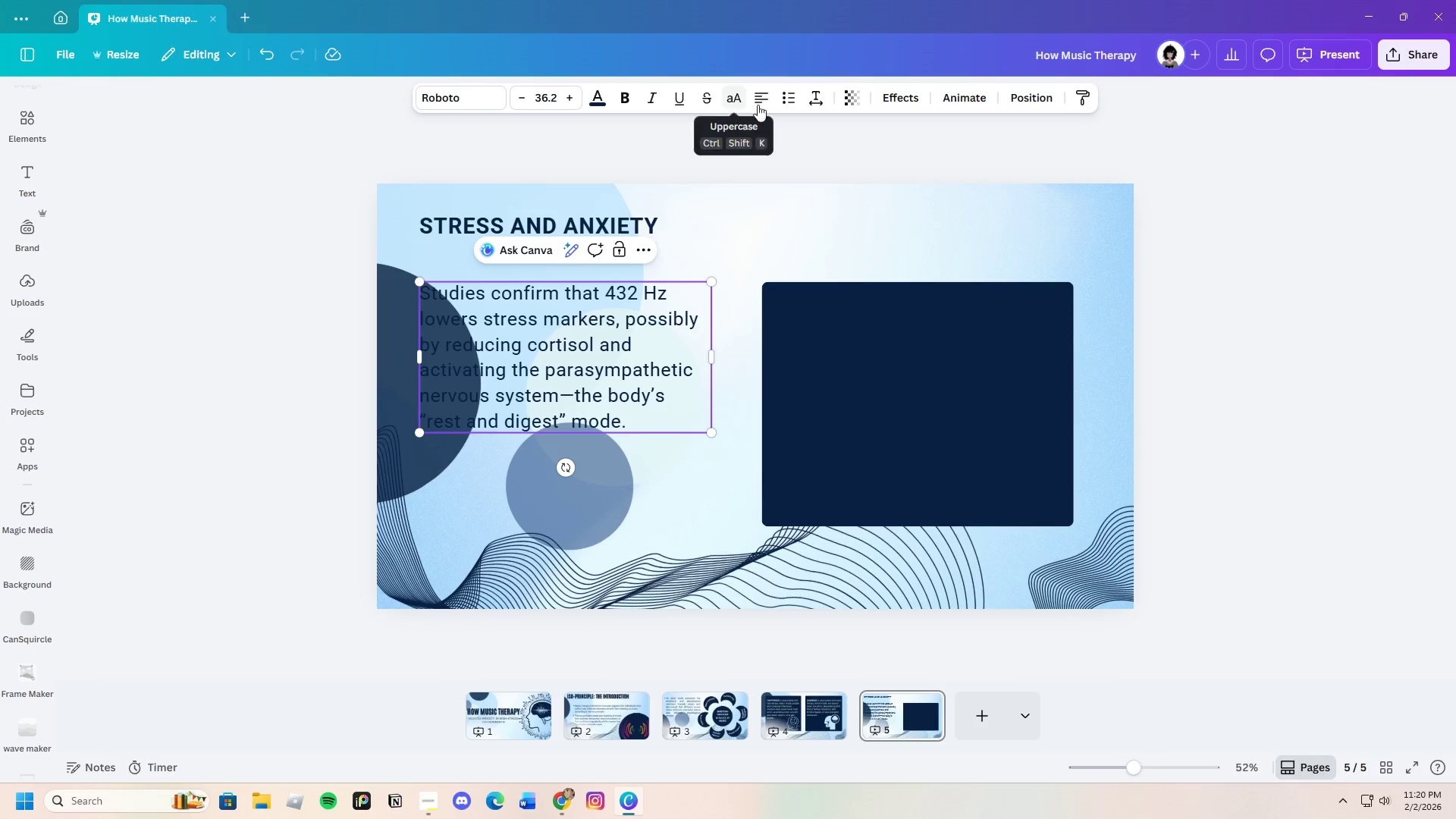 
left_click([791, 103])
 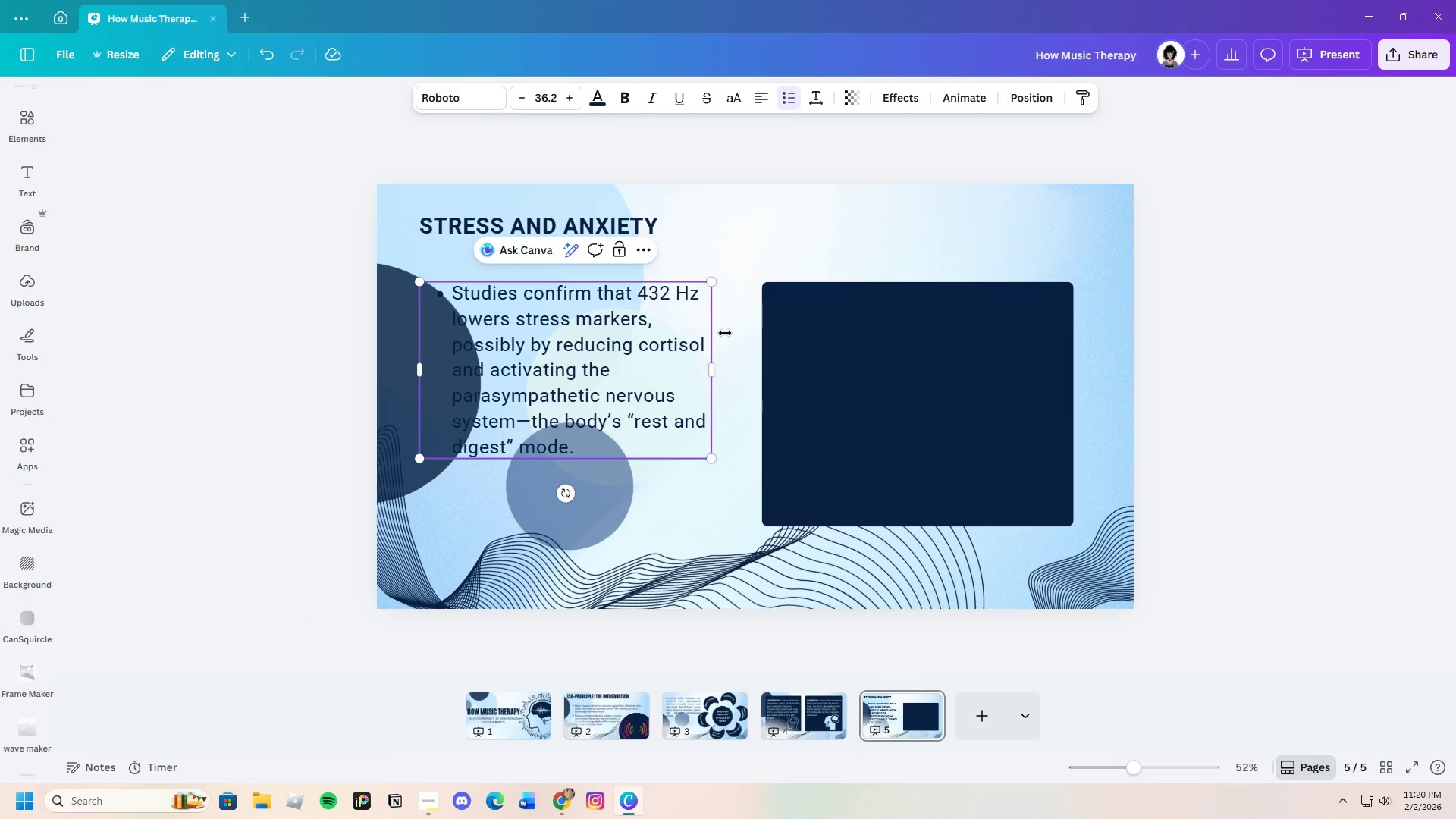 
left_click([730, 338])
 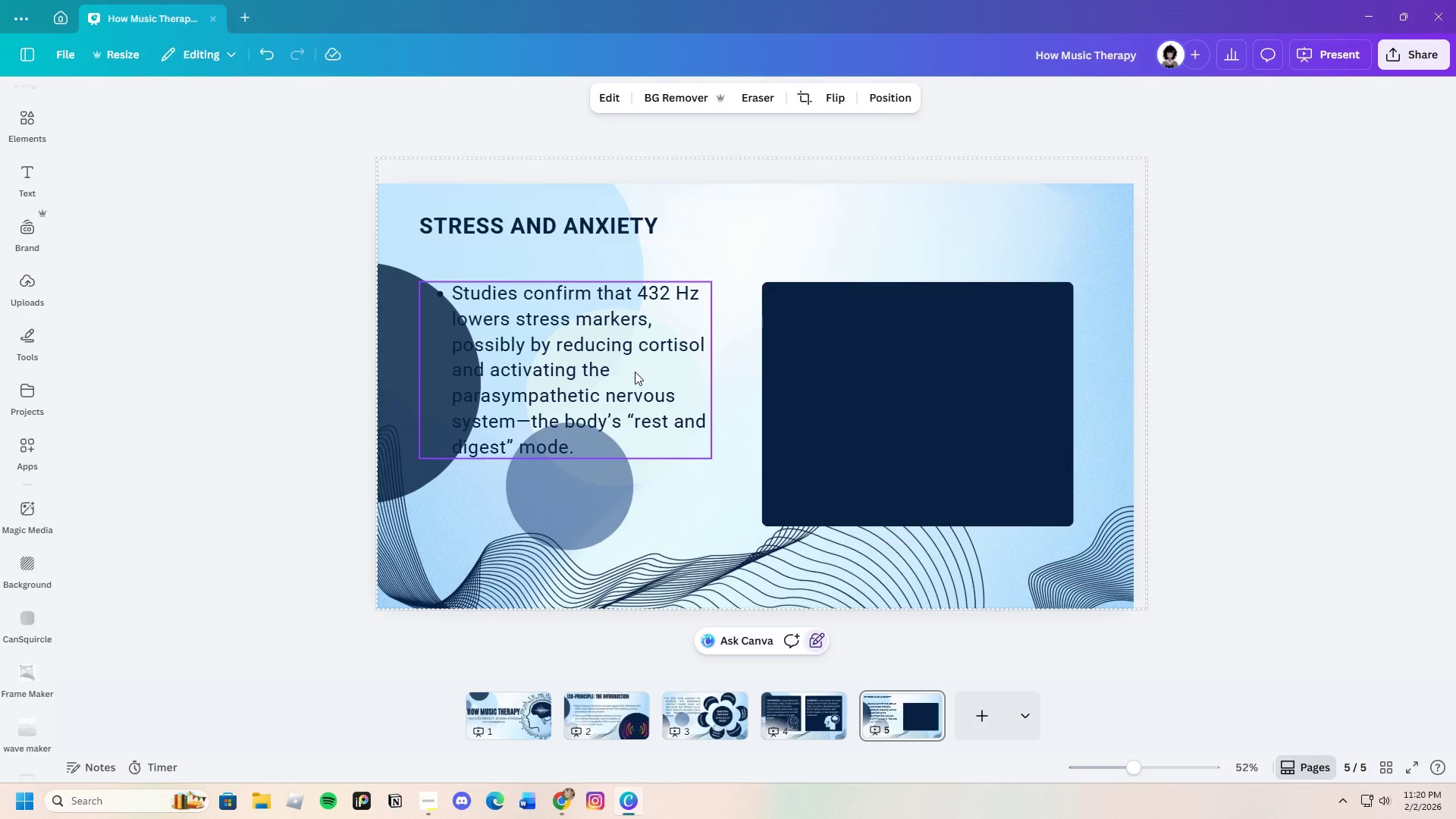 
left_click_drag(start_coordinate=[635, 372], to_coordinate=[636, 359])
 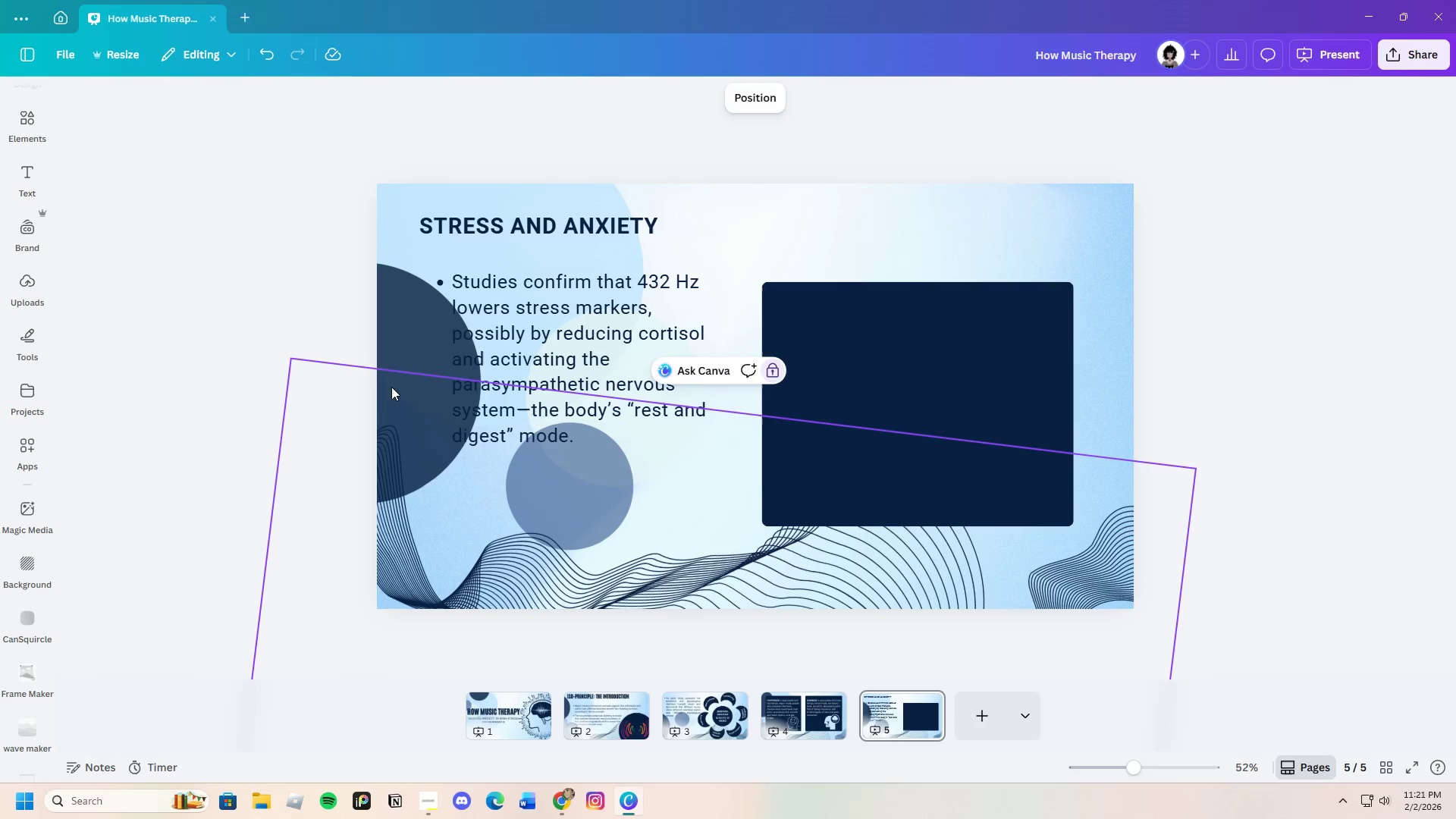 
double_click([391, 334])
 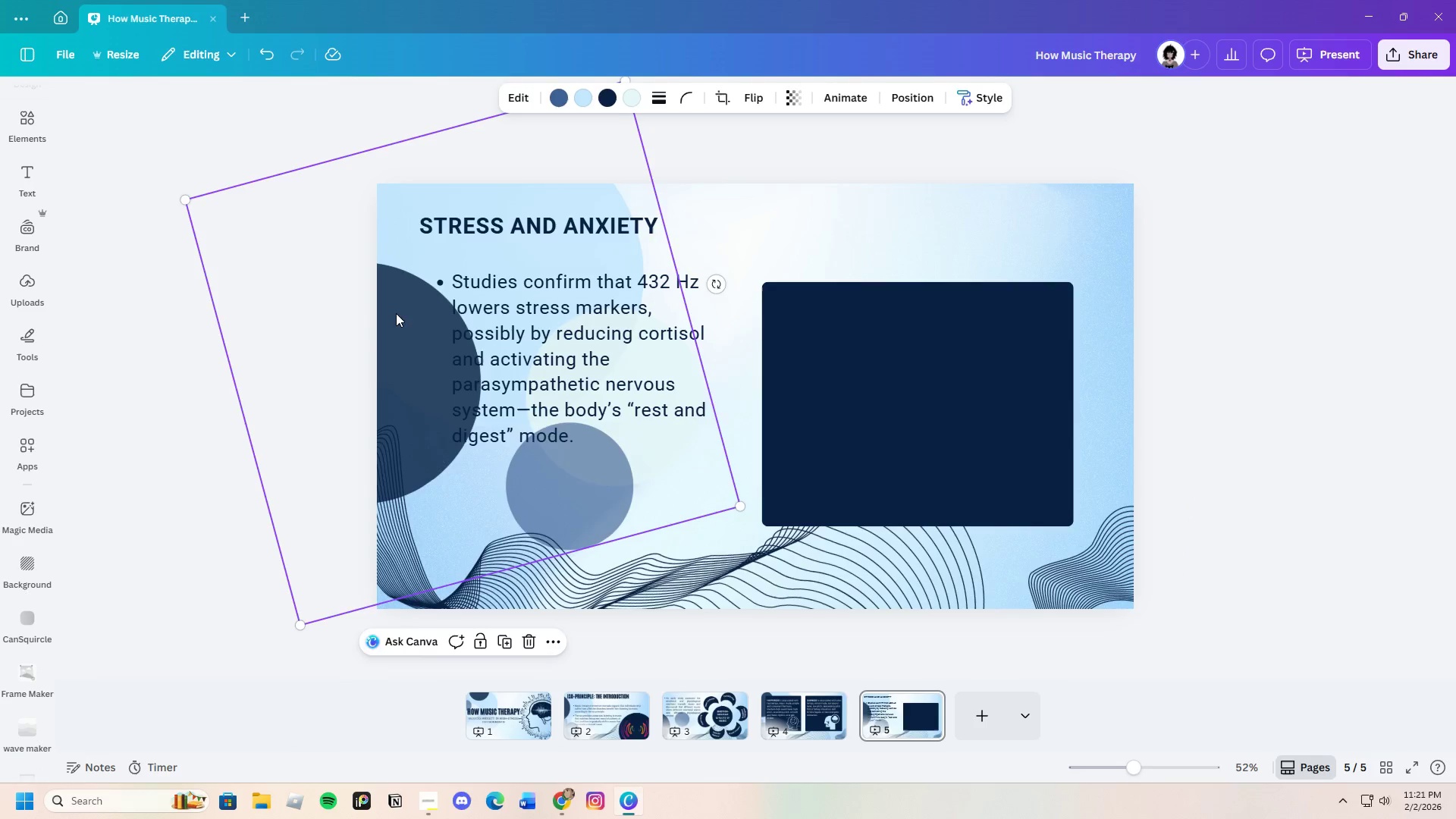 
left_click_drag(start_coordinate=[396, 313], to_coordinate=[355, 294])
 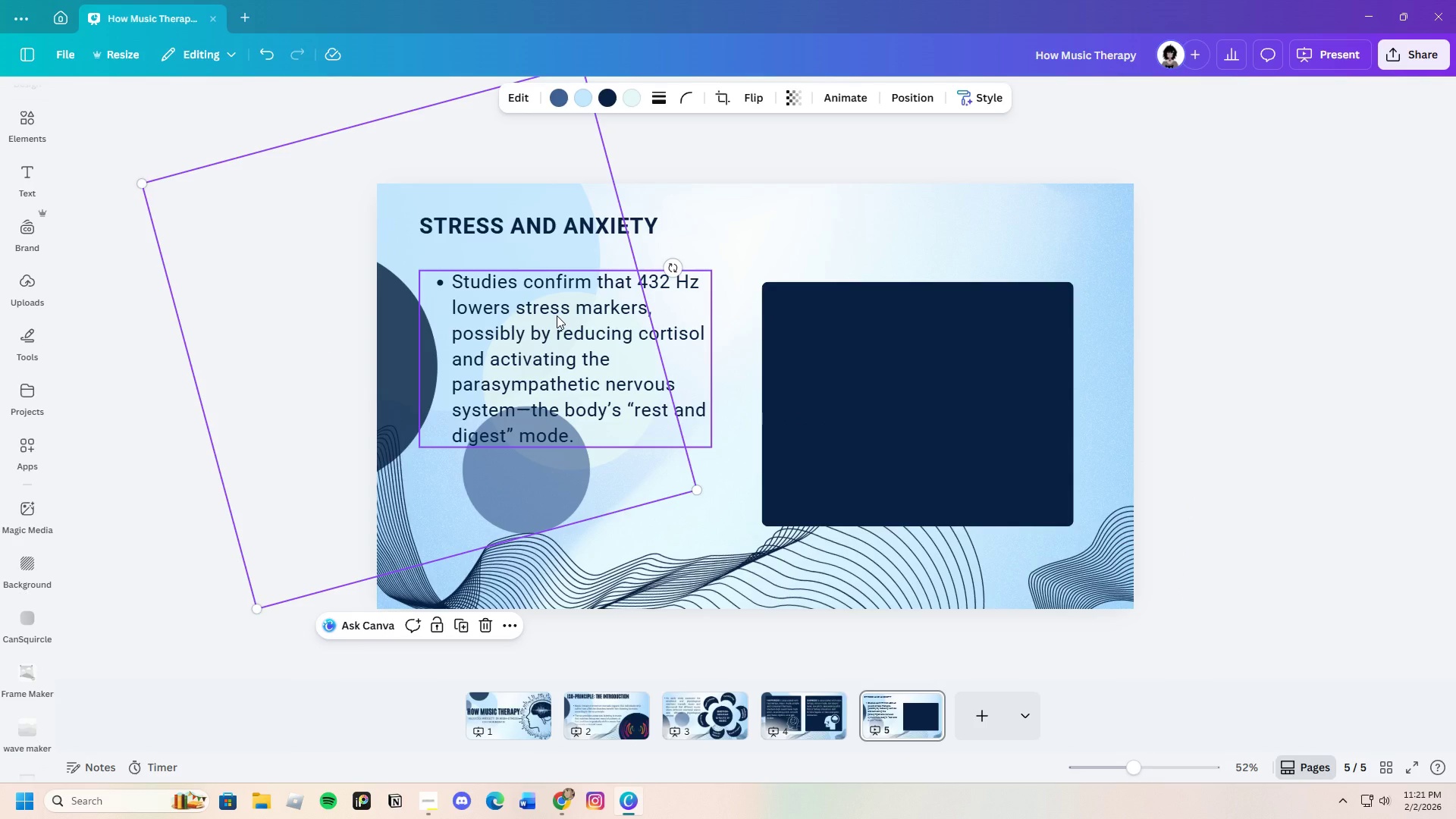 
left_click([557, 315])
 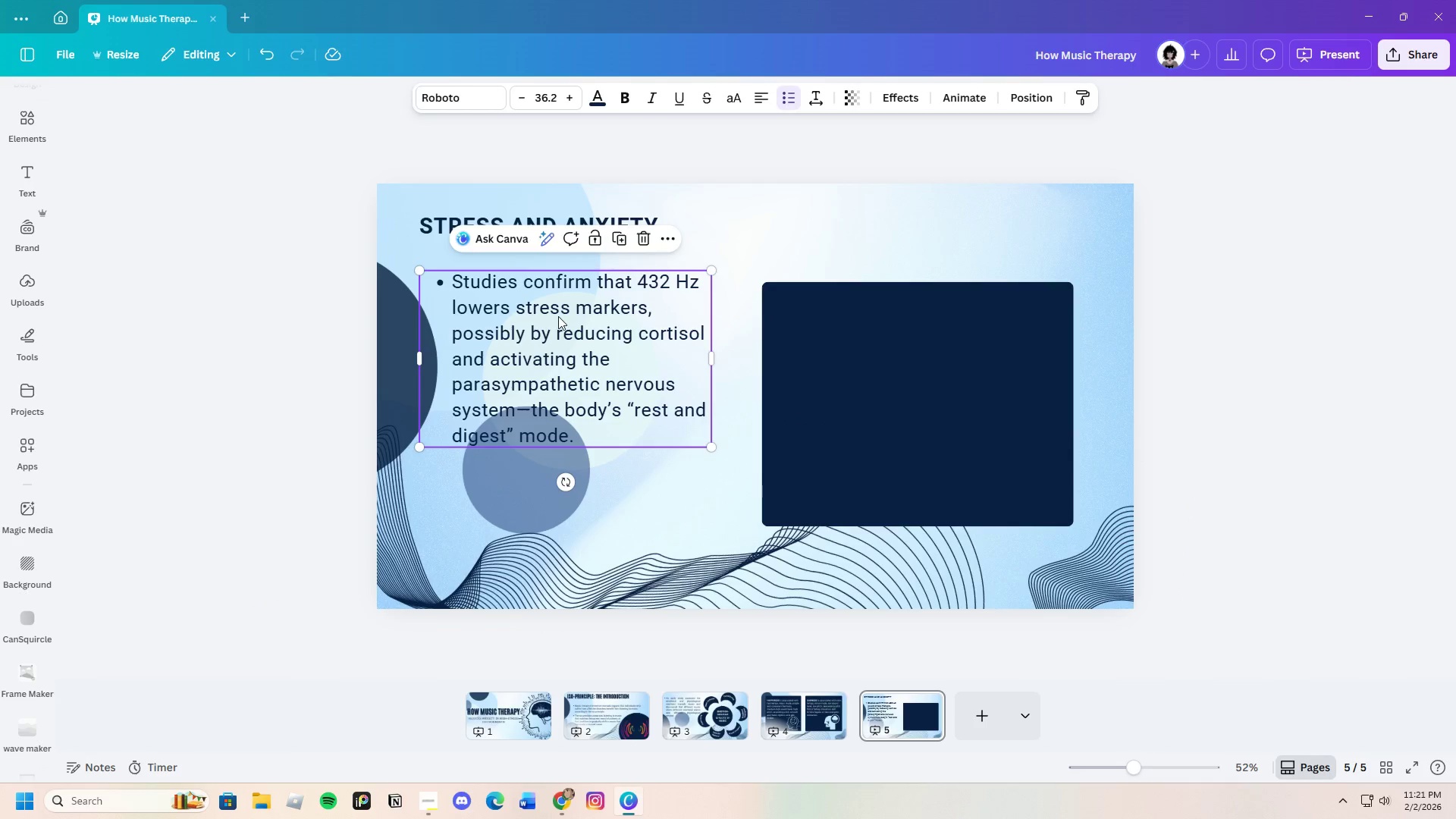 
left_click_drag(start_coordinate=[557, 316], to_coordinate=[571, 306])
 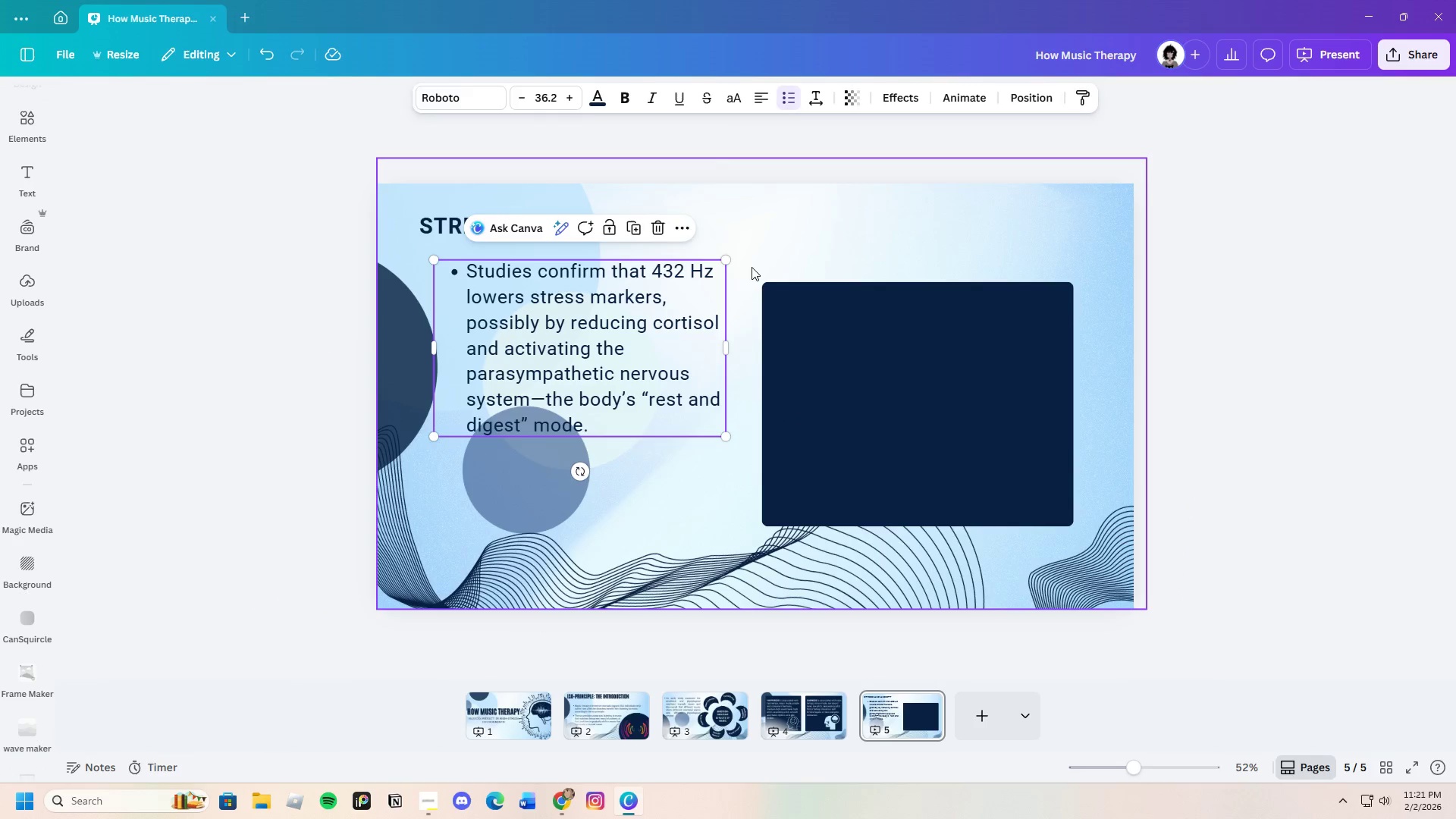 
left_click([752, 267])
 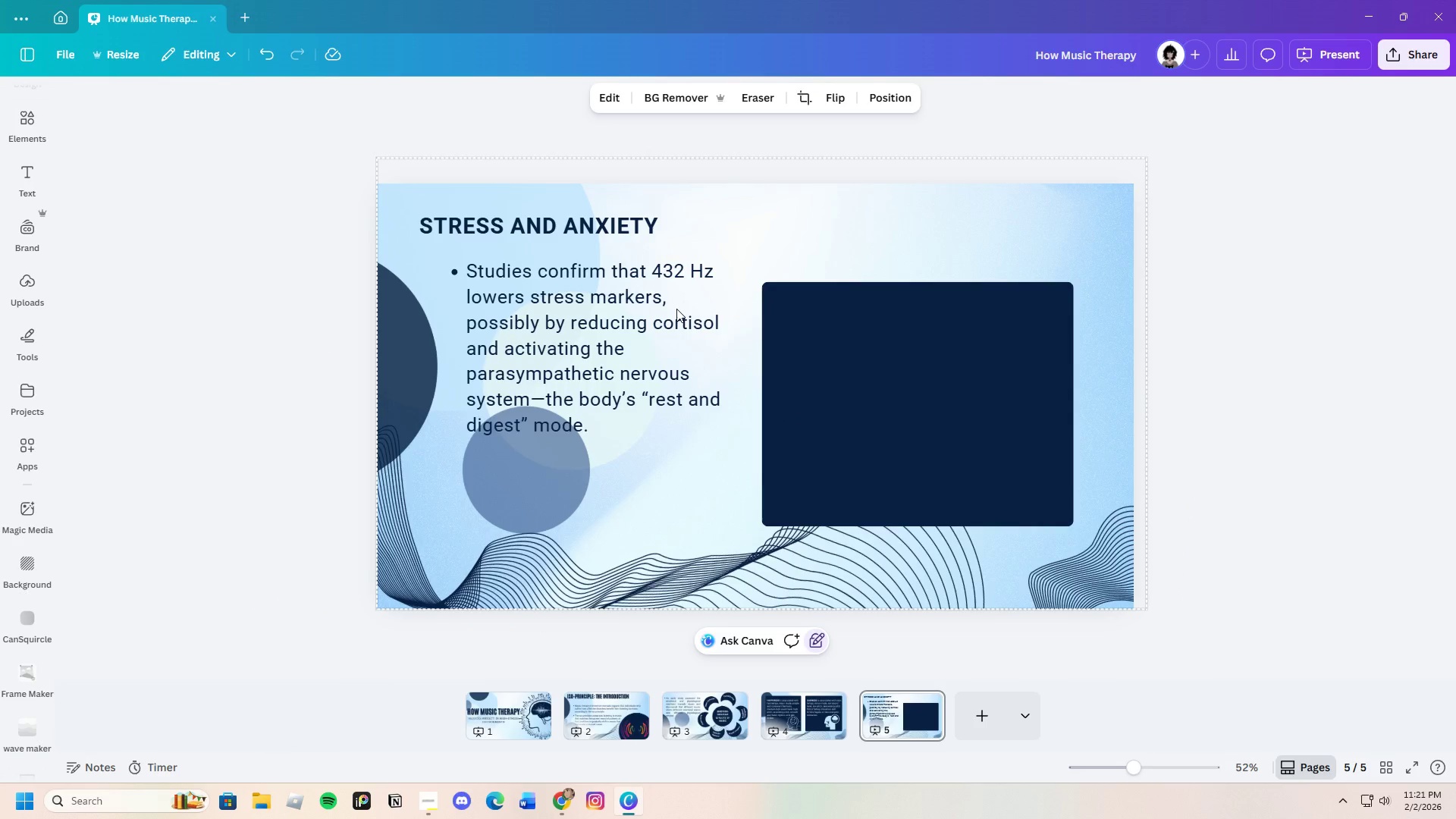 
left_click([587, 350])
 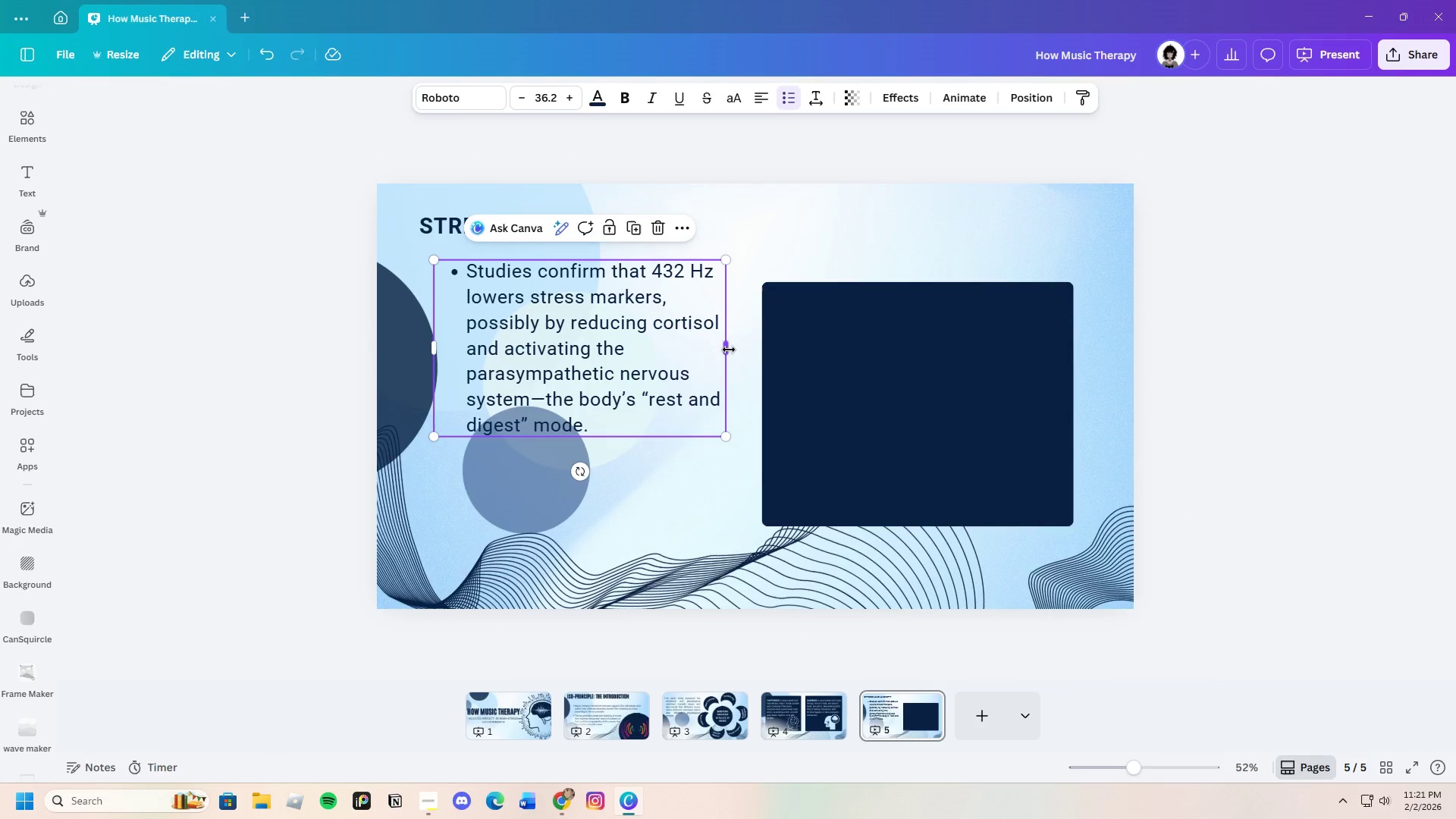 
left_click_drag(start_coordinate=[729, 350], to_coordinate=[771, 349])
 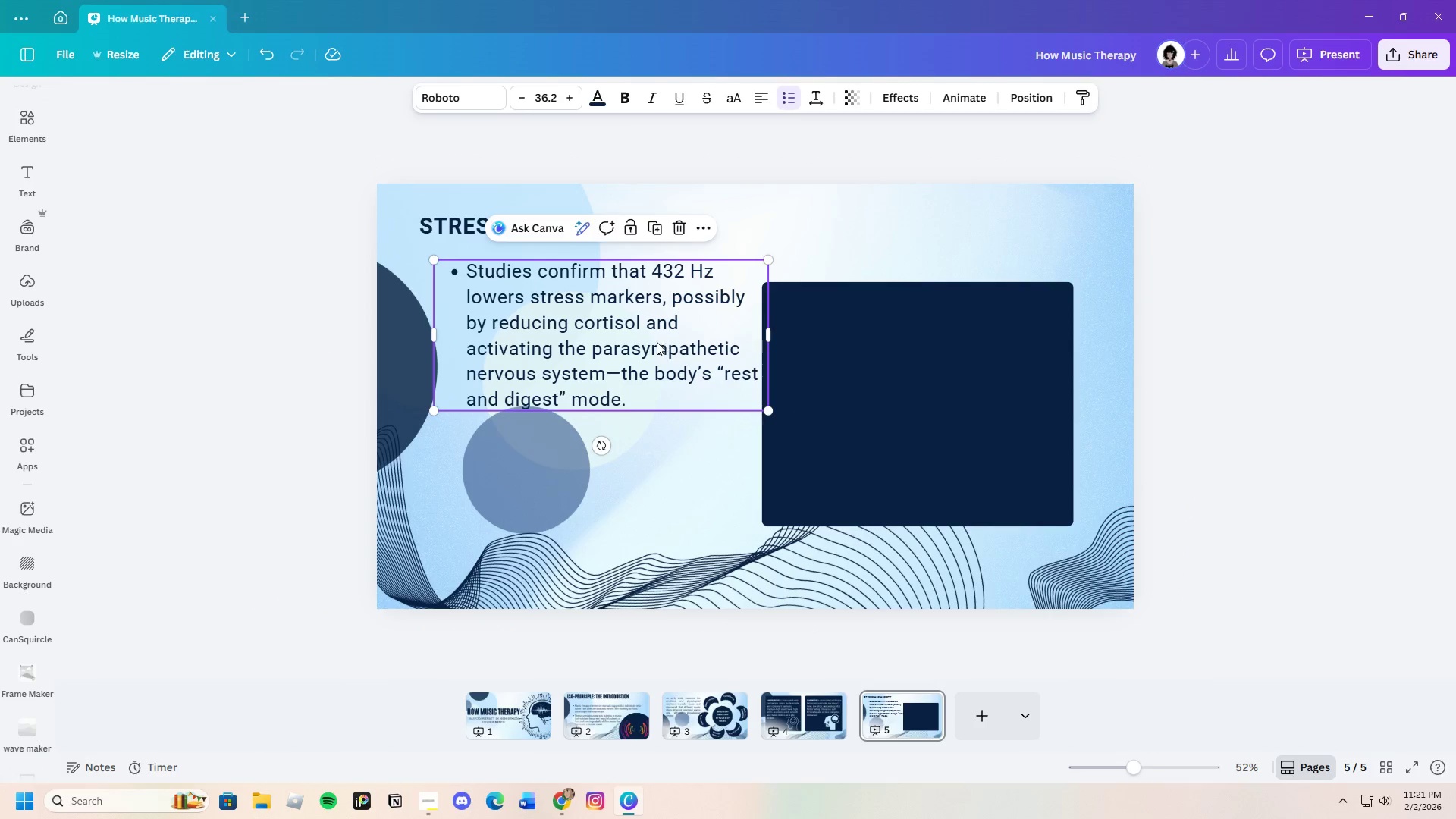 
left_click_drag(start_coordinate=[660, 342], to_coordinate=[644, 362])
 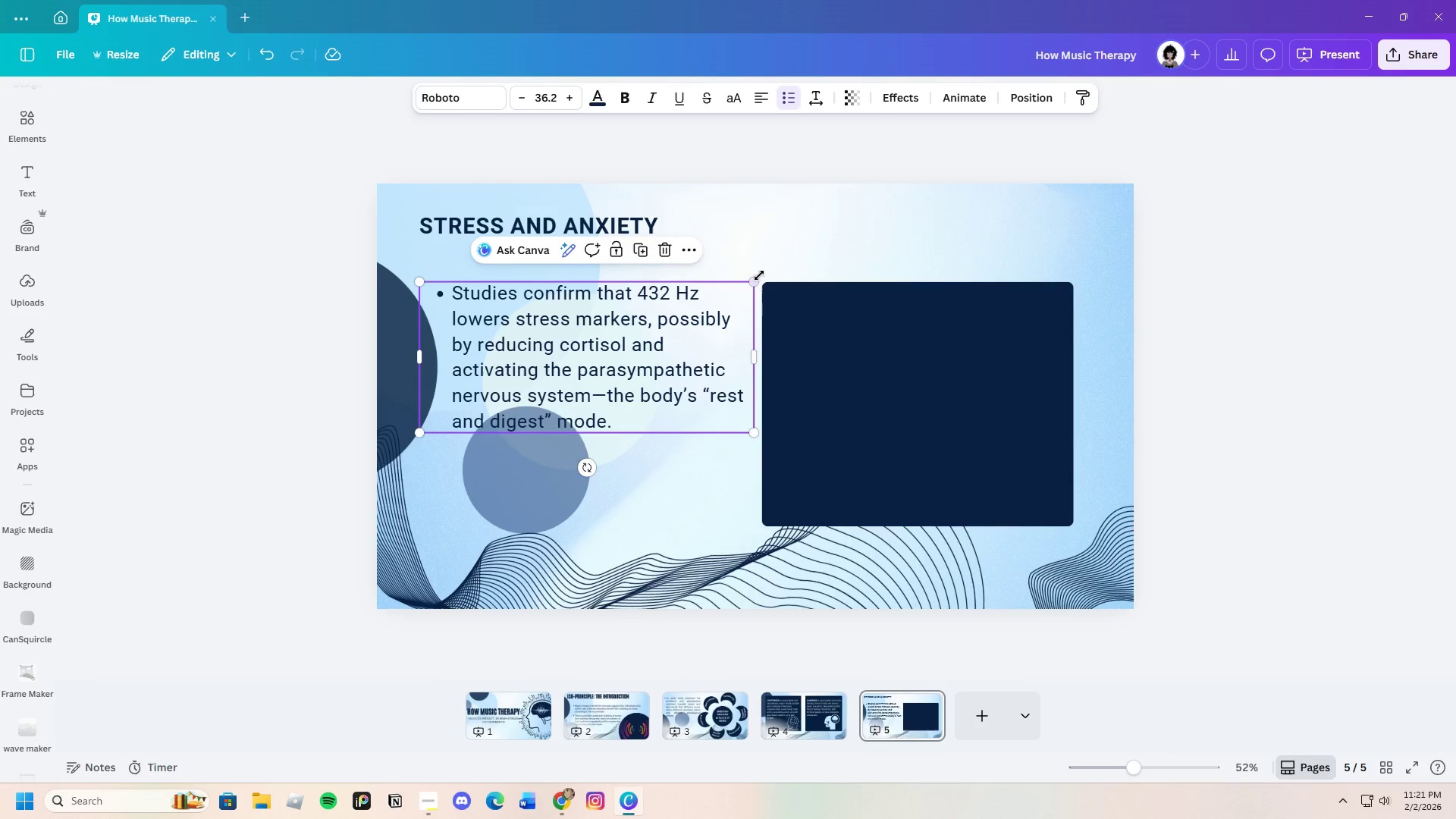 
left_click([759, 275])
 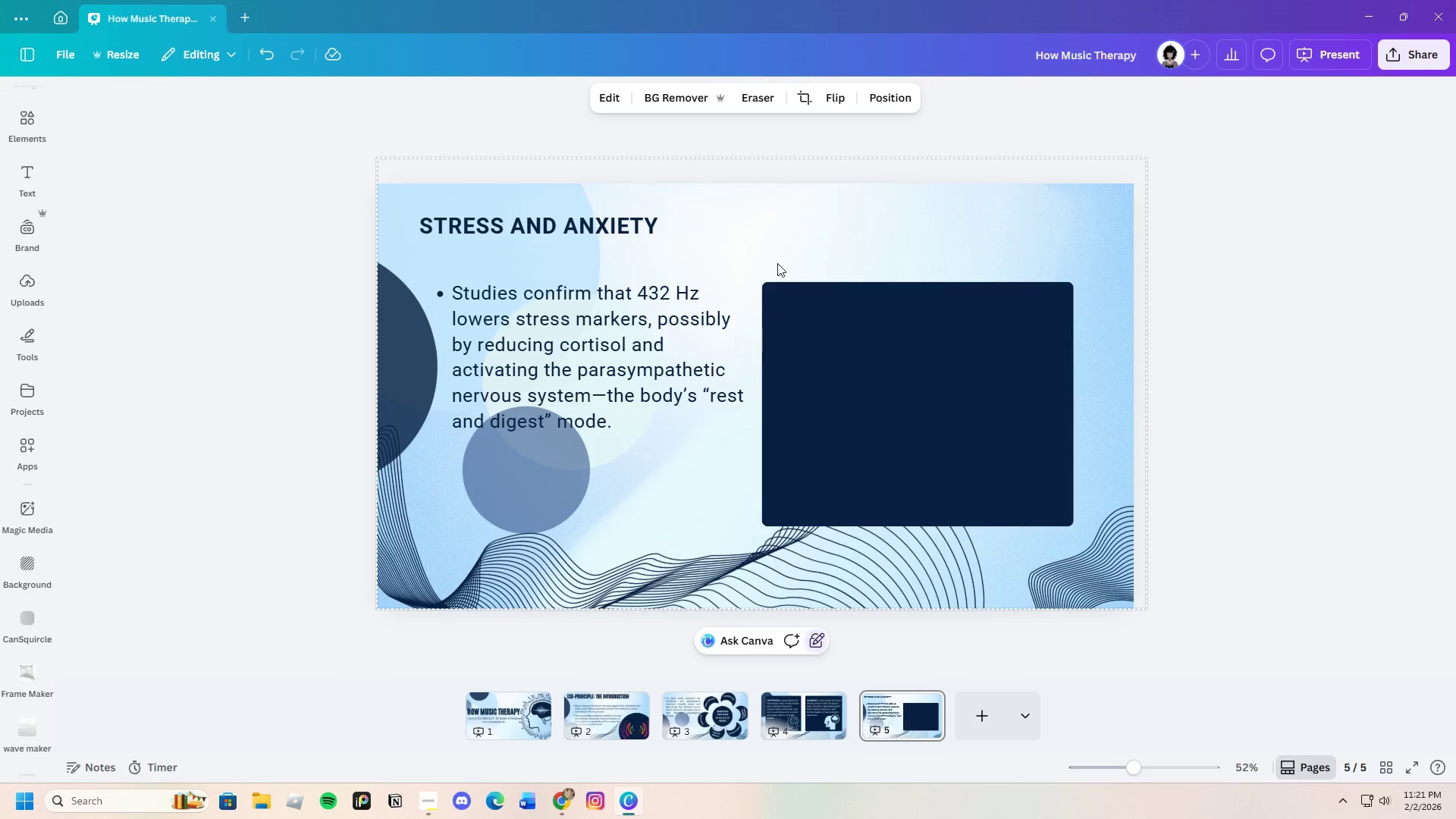 
double_click([830, 342])
 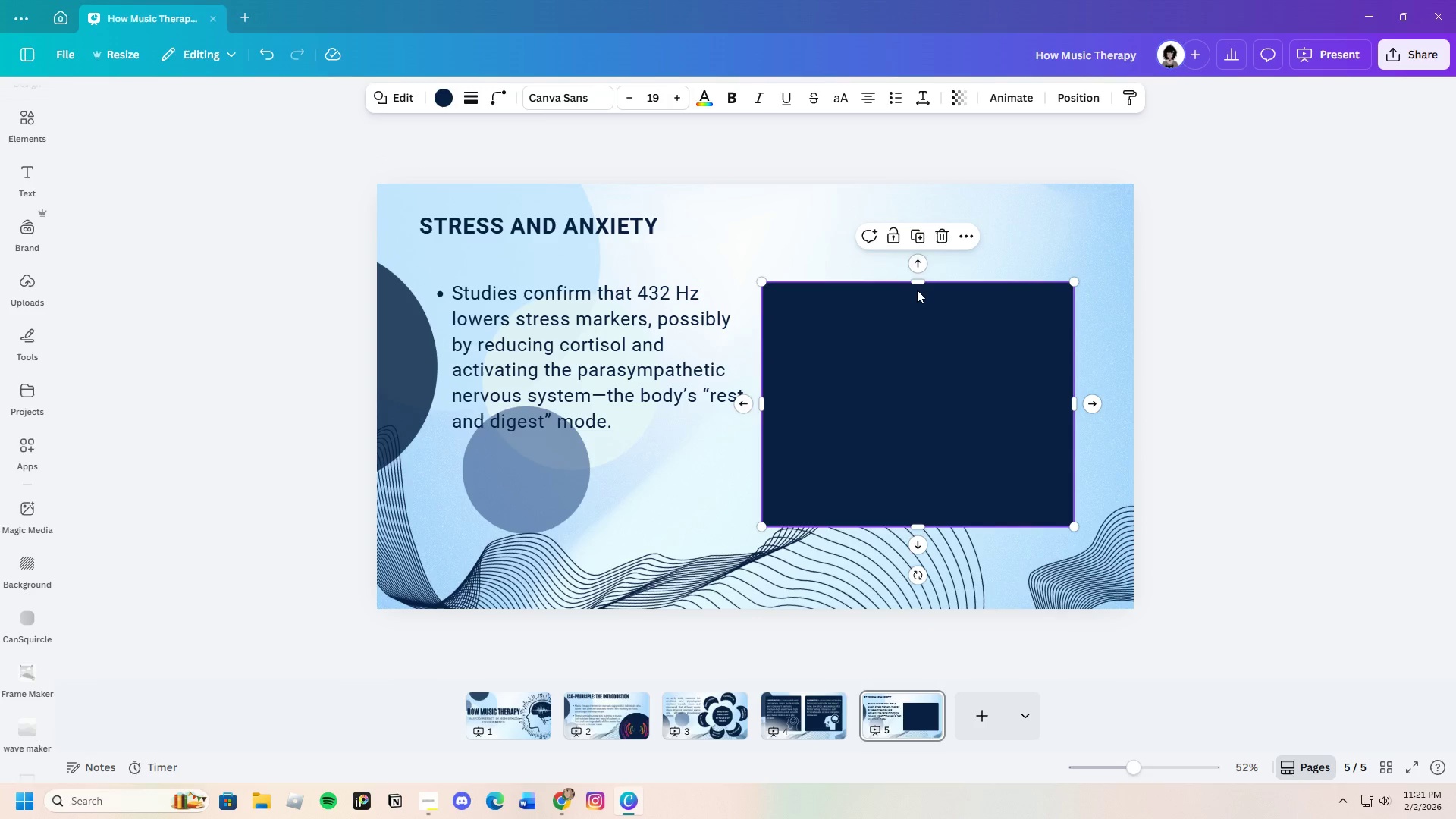 
left_click_drag(start_coordinate=[917, 290], to_coordinate=[918, 275])
 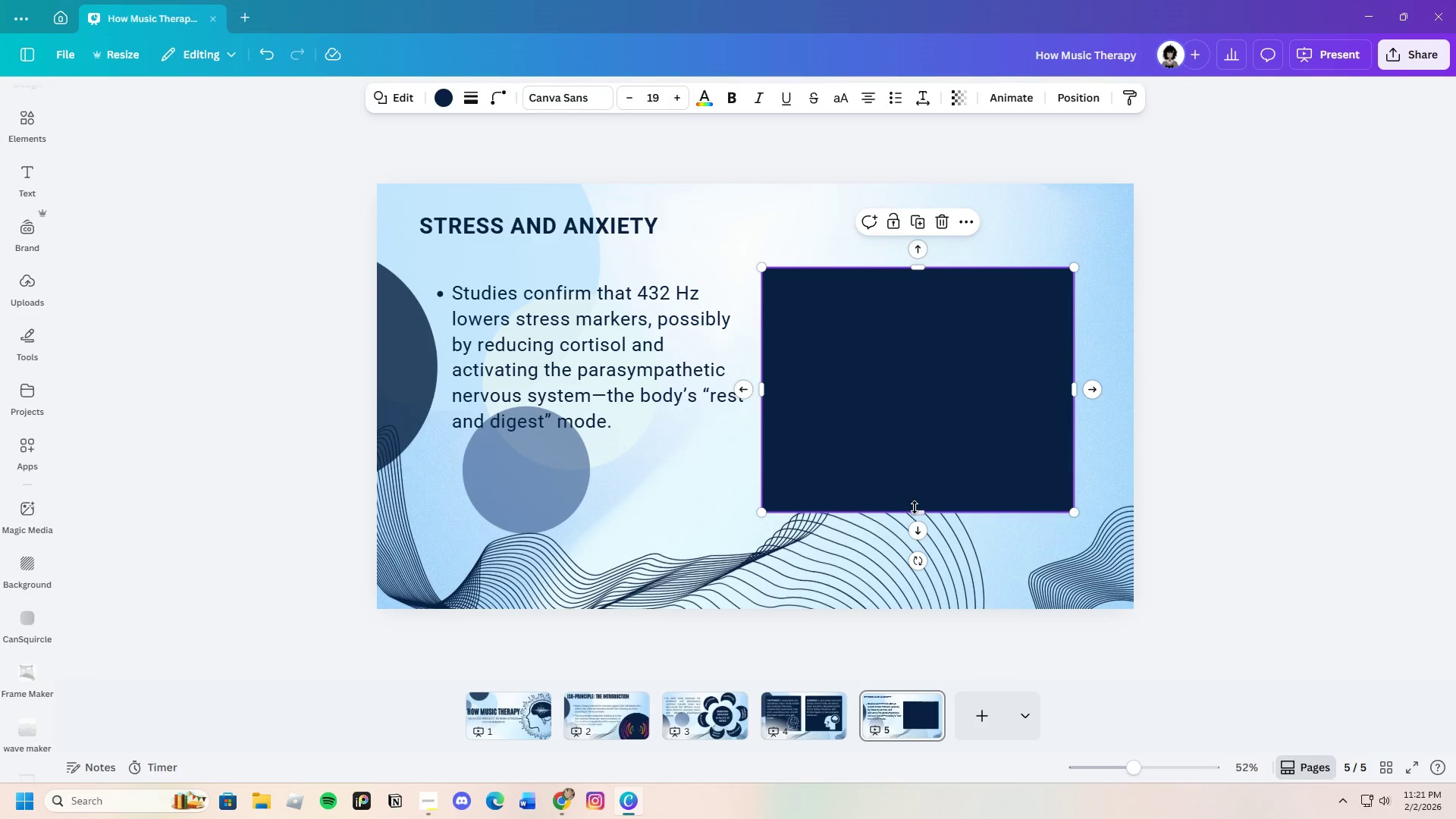 
left_click_drag(start_coordinate=[915, 507], to_coordinate=[916, 524])
 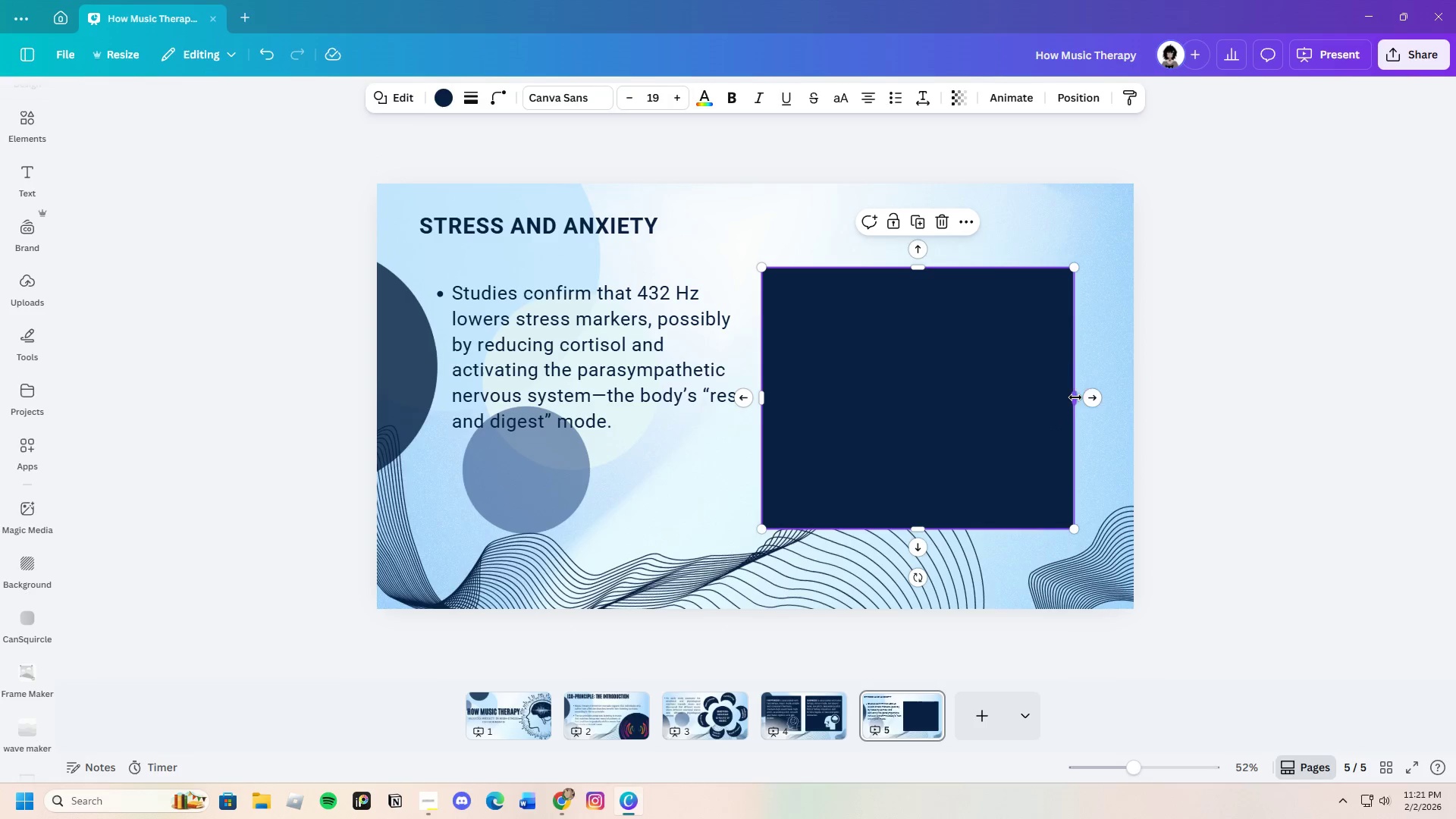 
left_click_drag(start_coordinate=[1075, 397], to_coordinate=[1112, 391])
 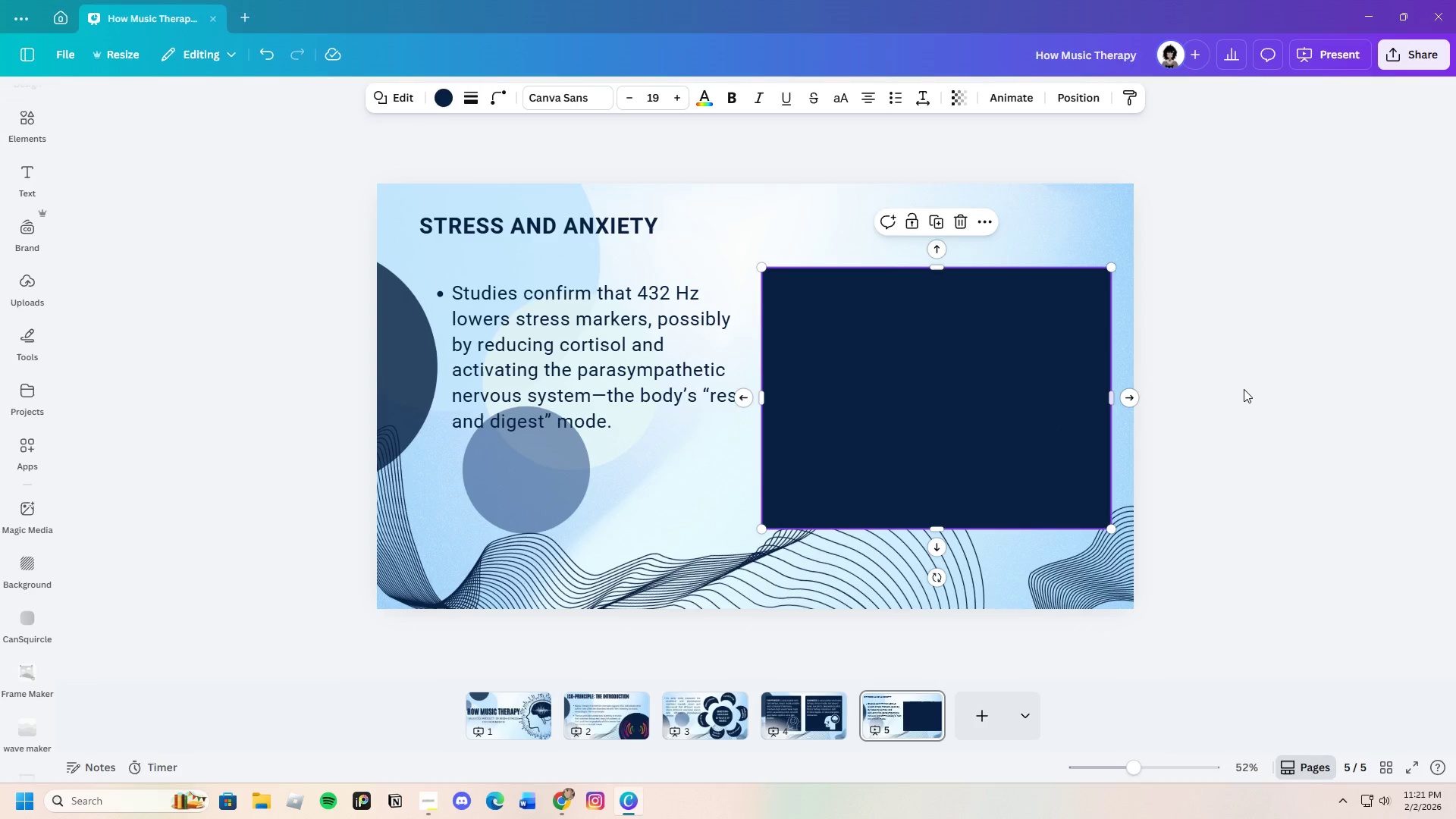 
left_click([1245, 389])
 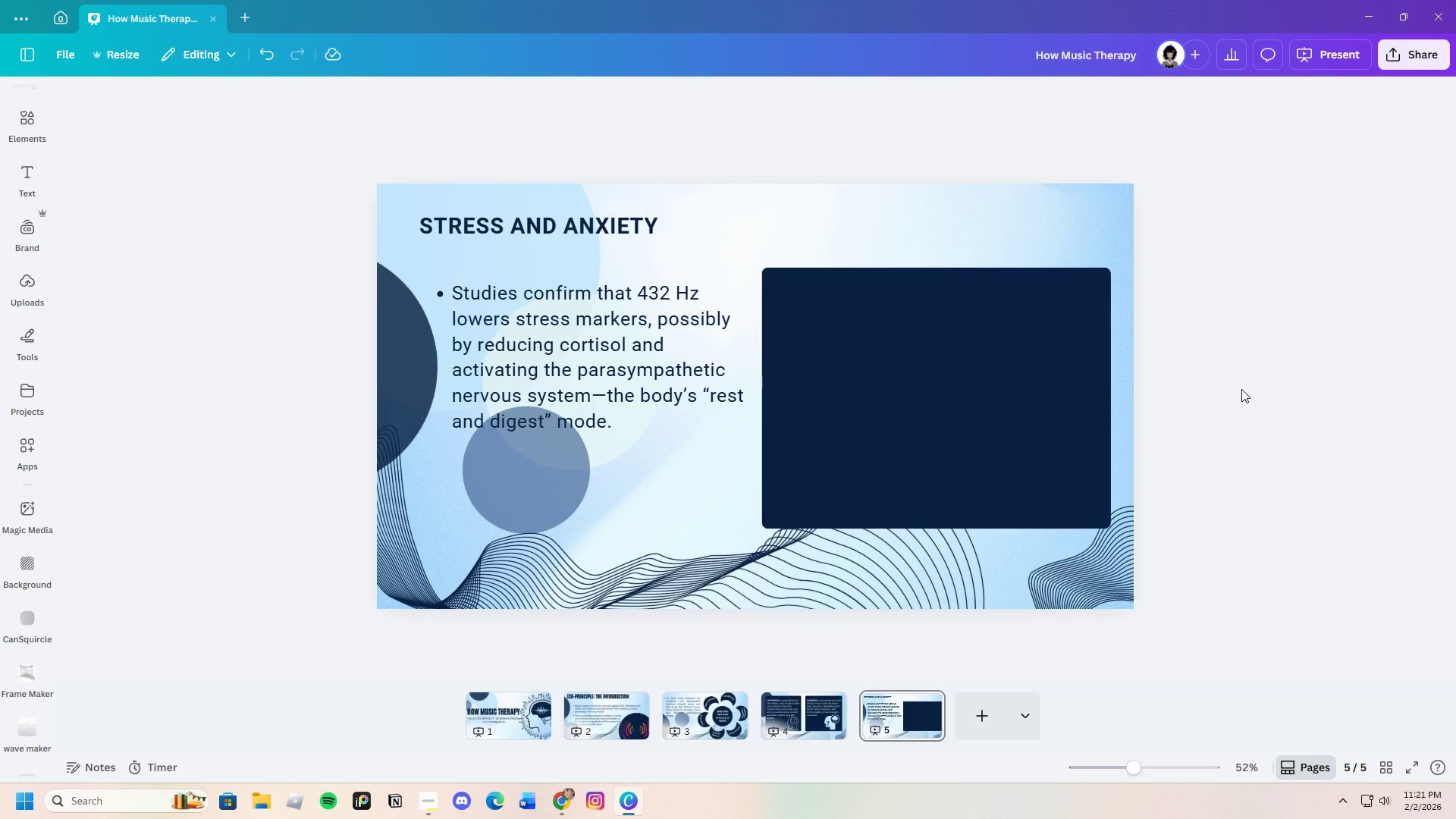 
wait(11.0)
 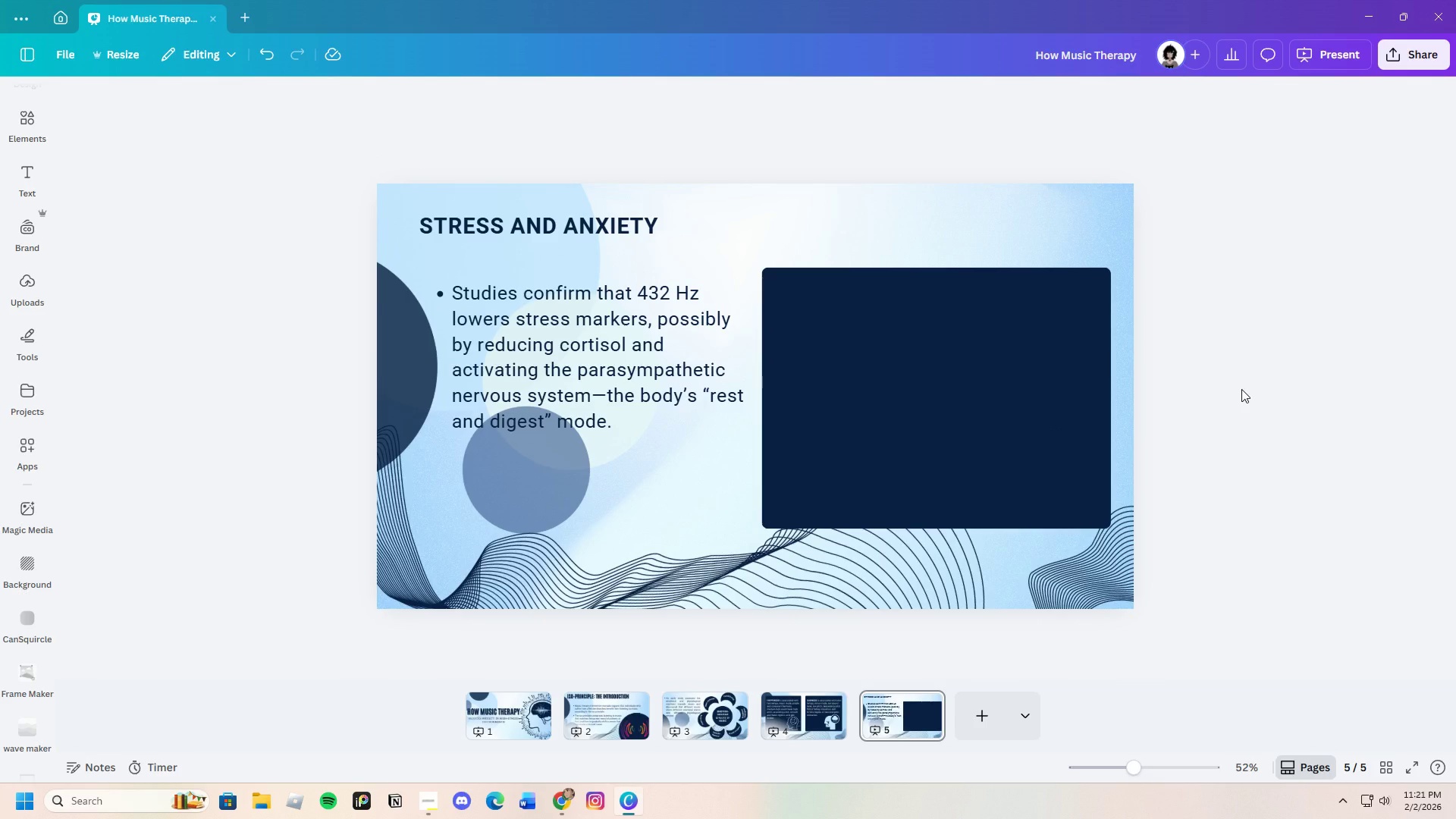 
left_click([657, 362])
 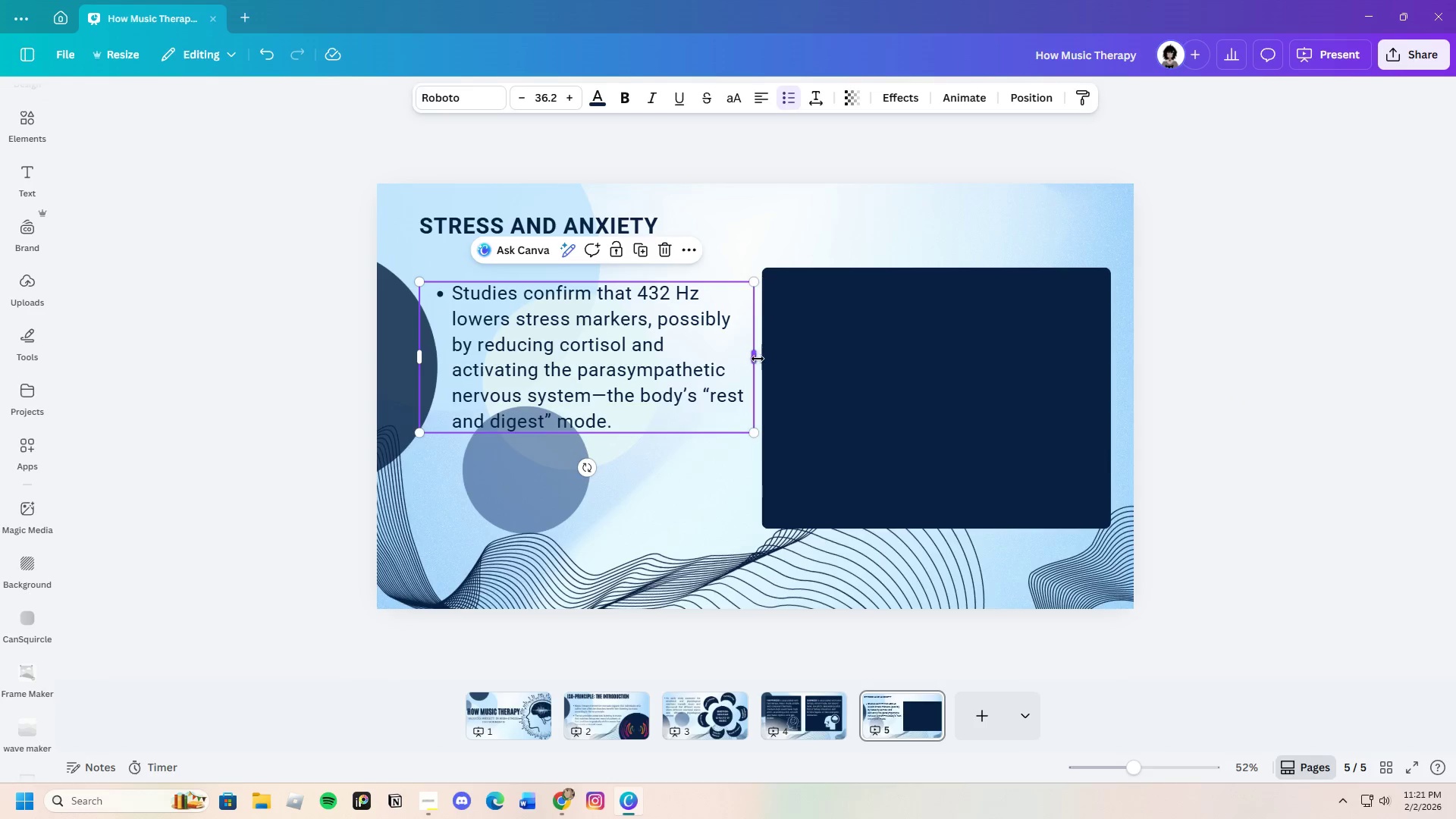 
left_click_drag(start_coordinate=[756, 359], to_coordinate=[692, 366])
 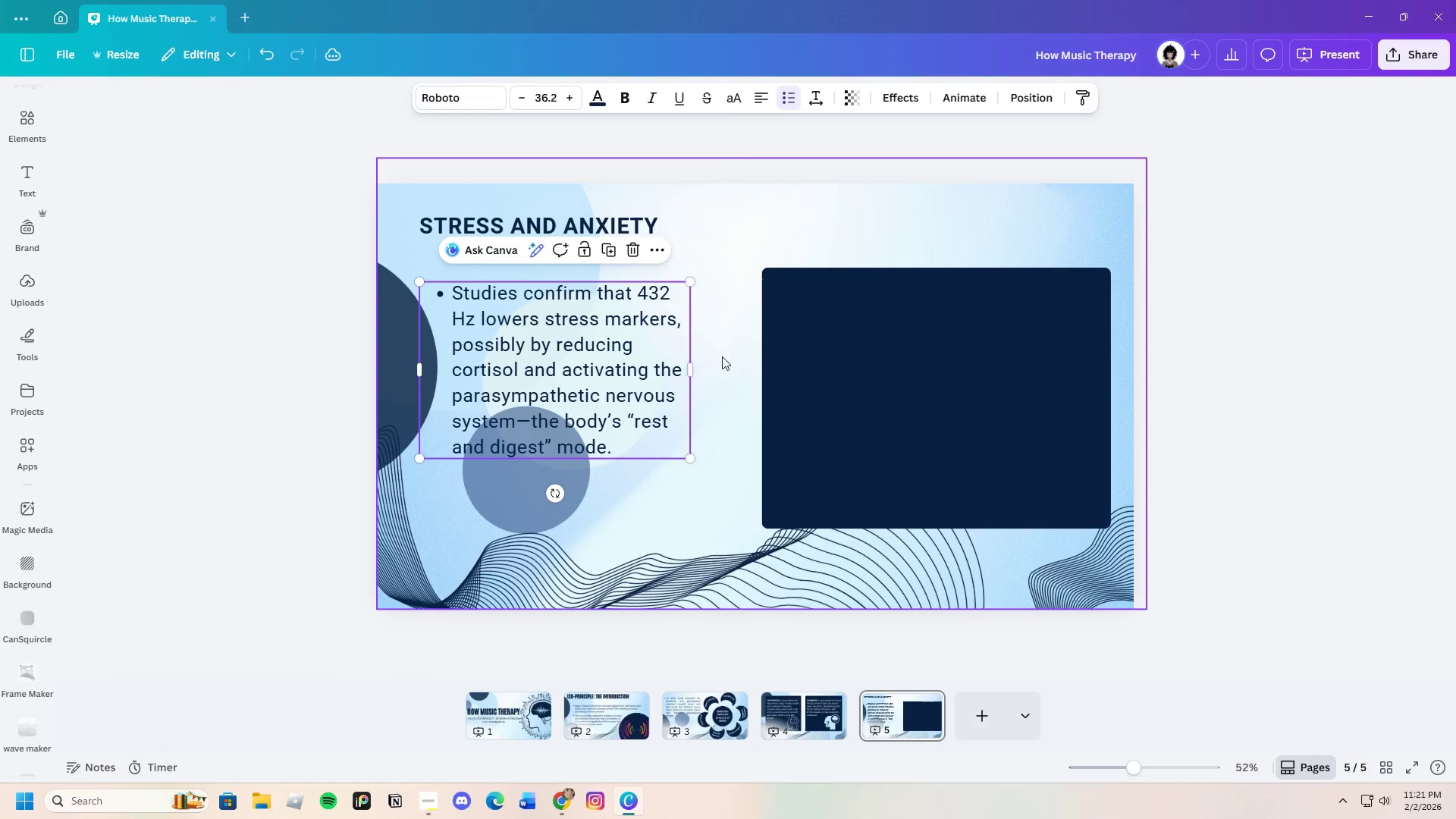 
left_click([722, 356])
 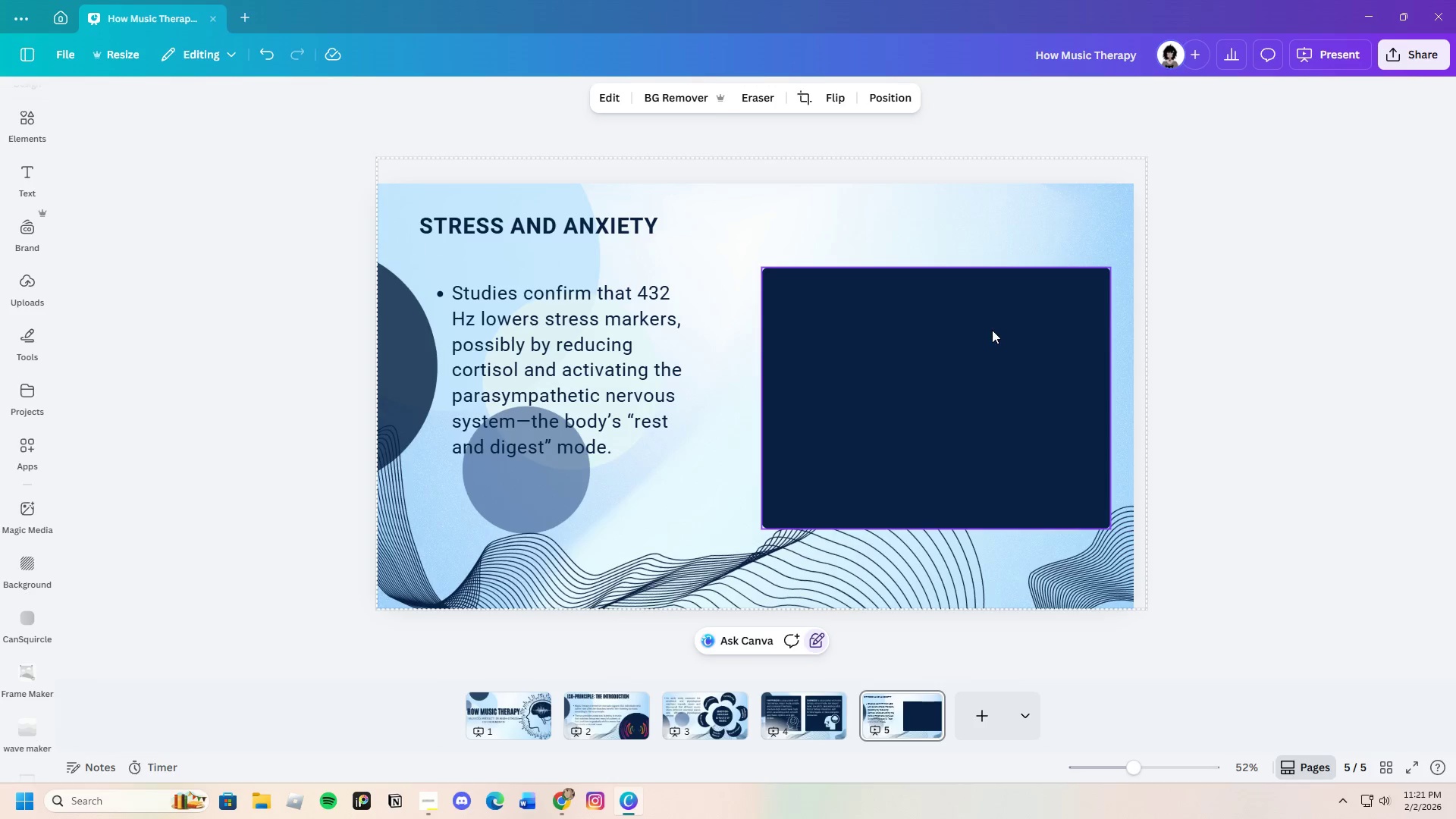 
left_click([970, 335])
 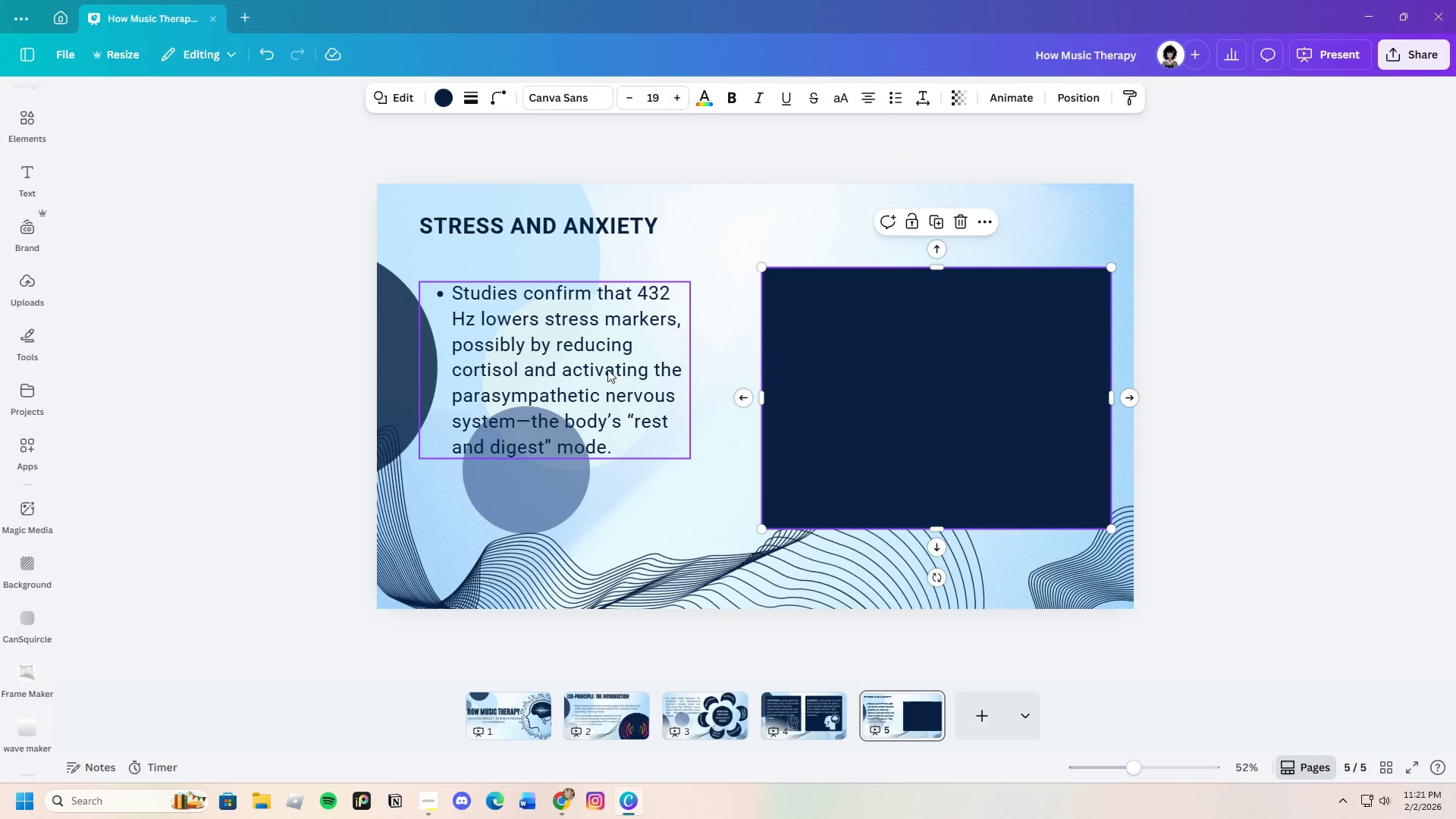 
wait(8.41)
 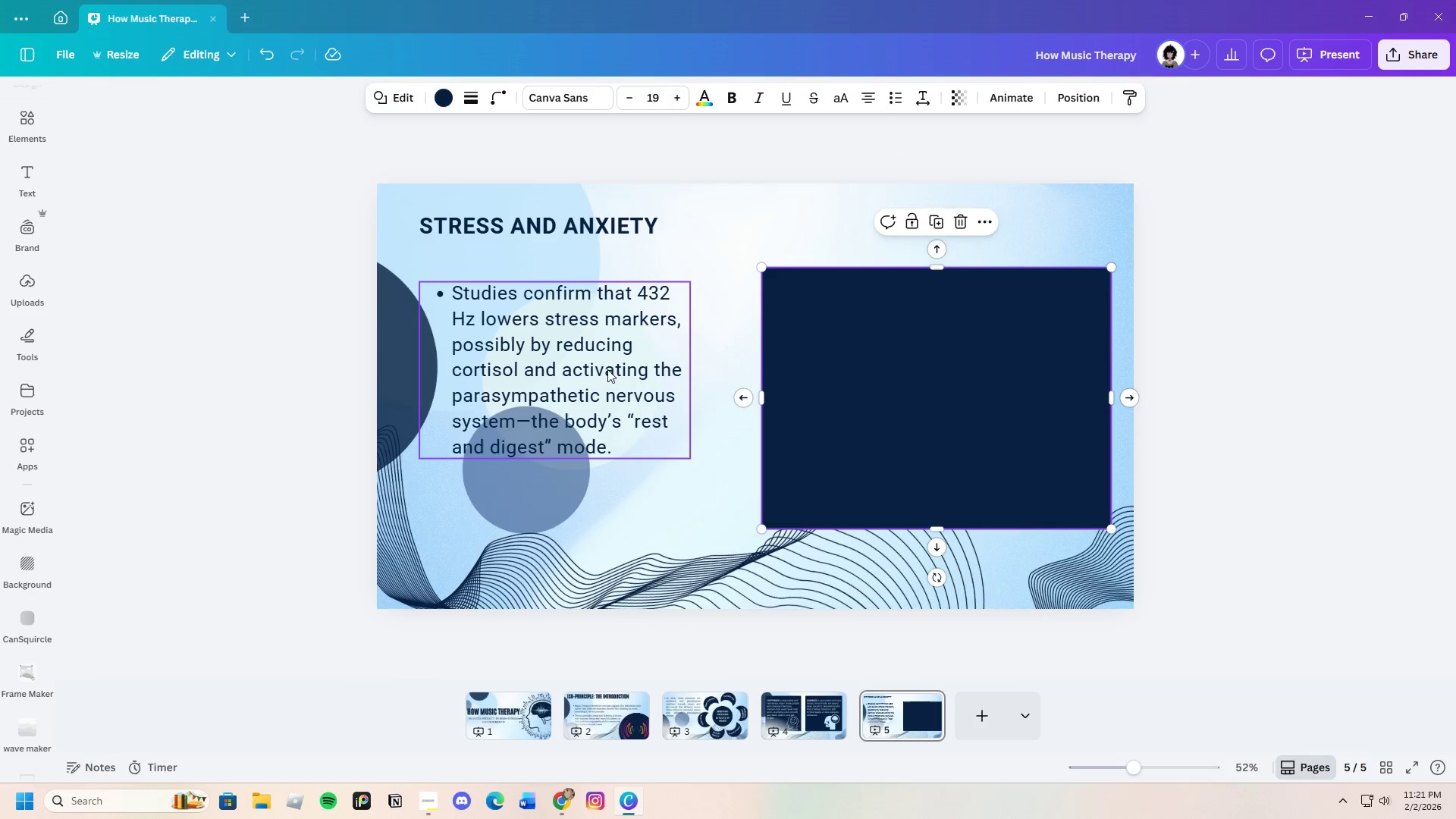 
left_click([623, 407])
 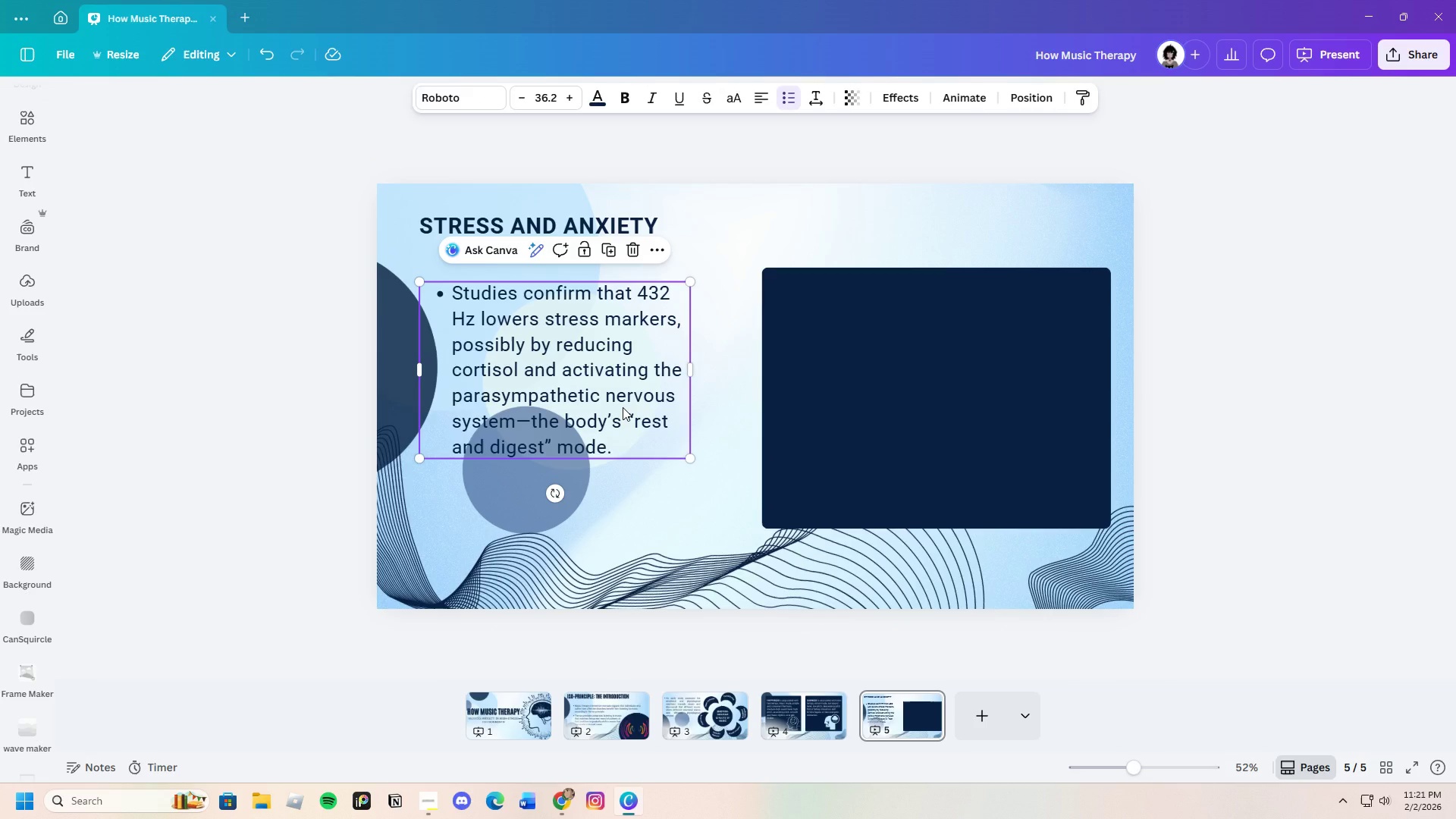 
left_click([623, 407])
 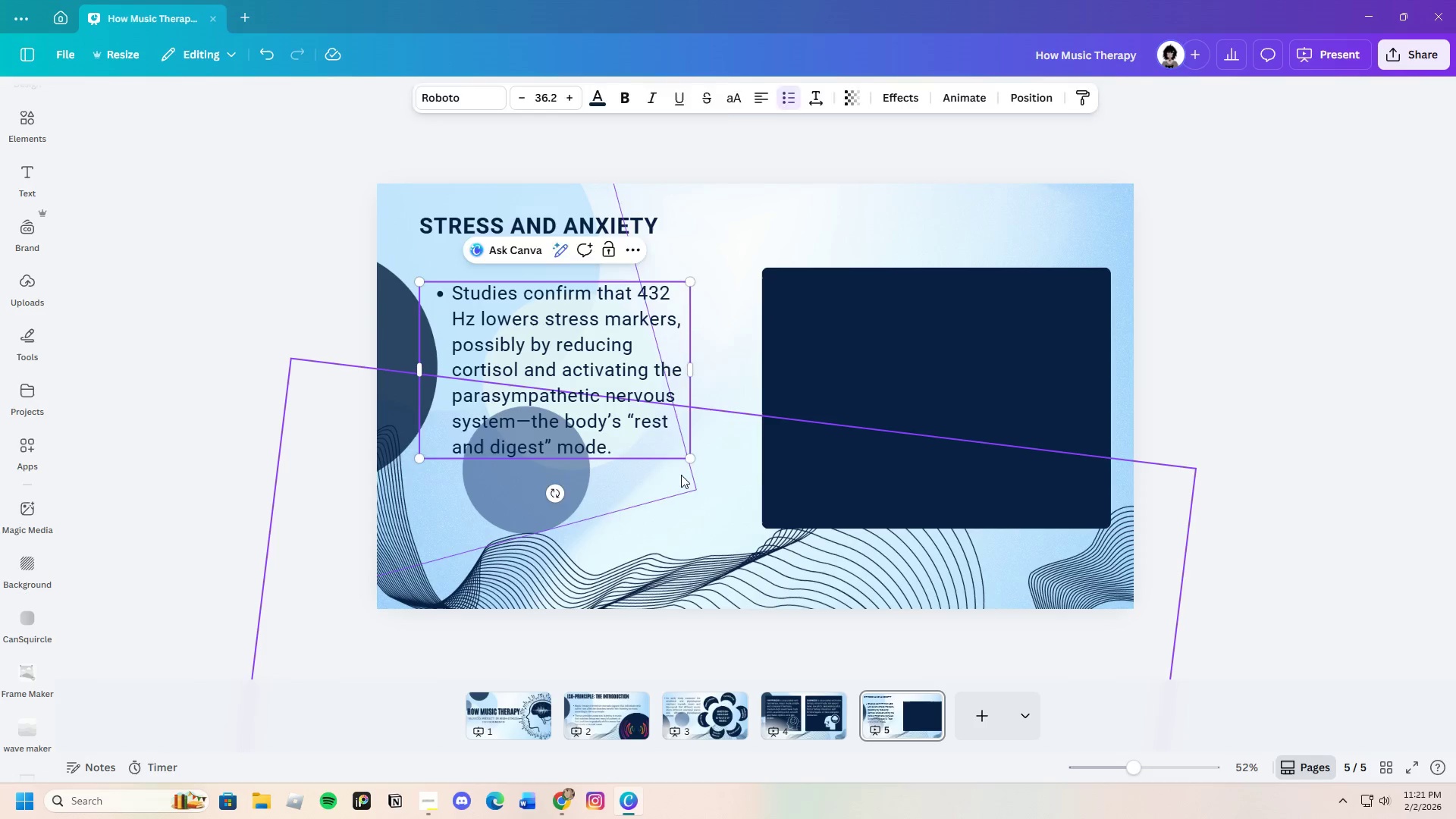 
double_click([639, 433])
 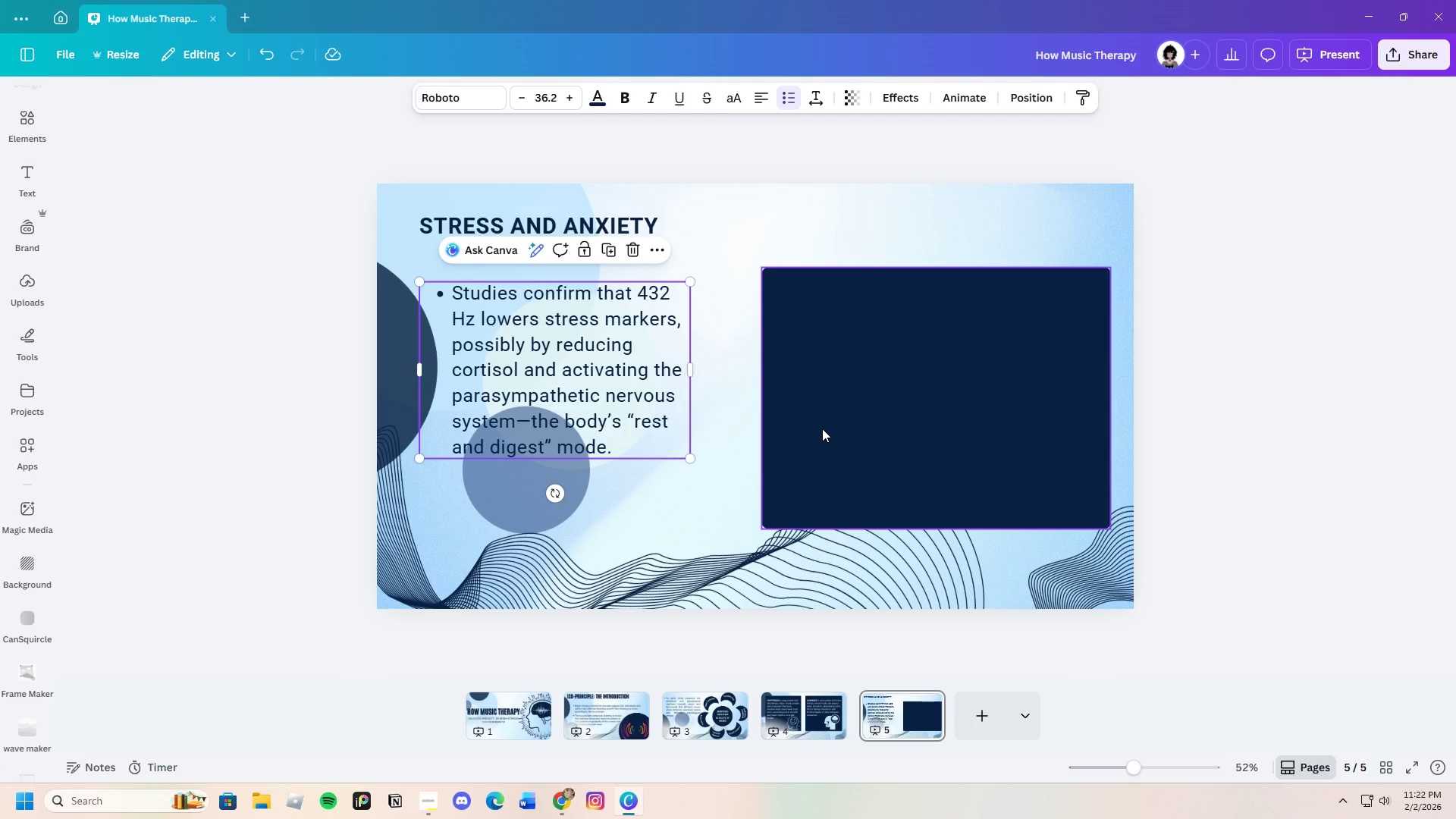 
wait(25.05)
 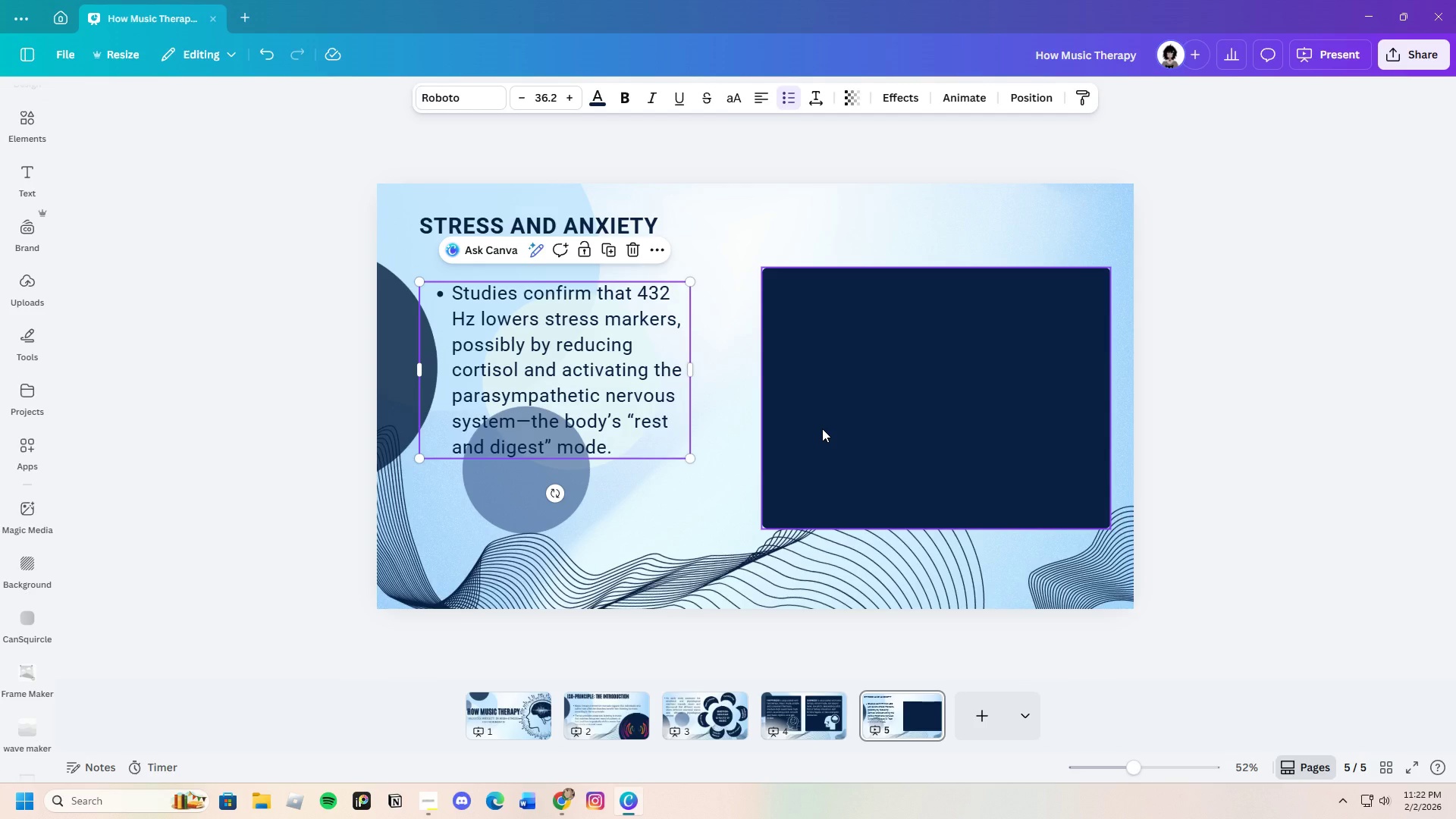 
left_click([654, 445])
 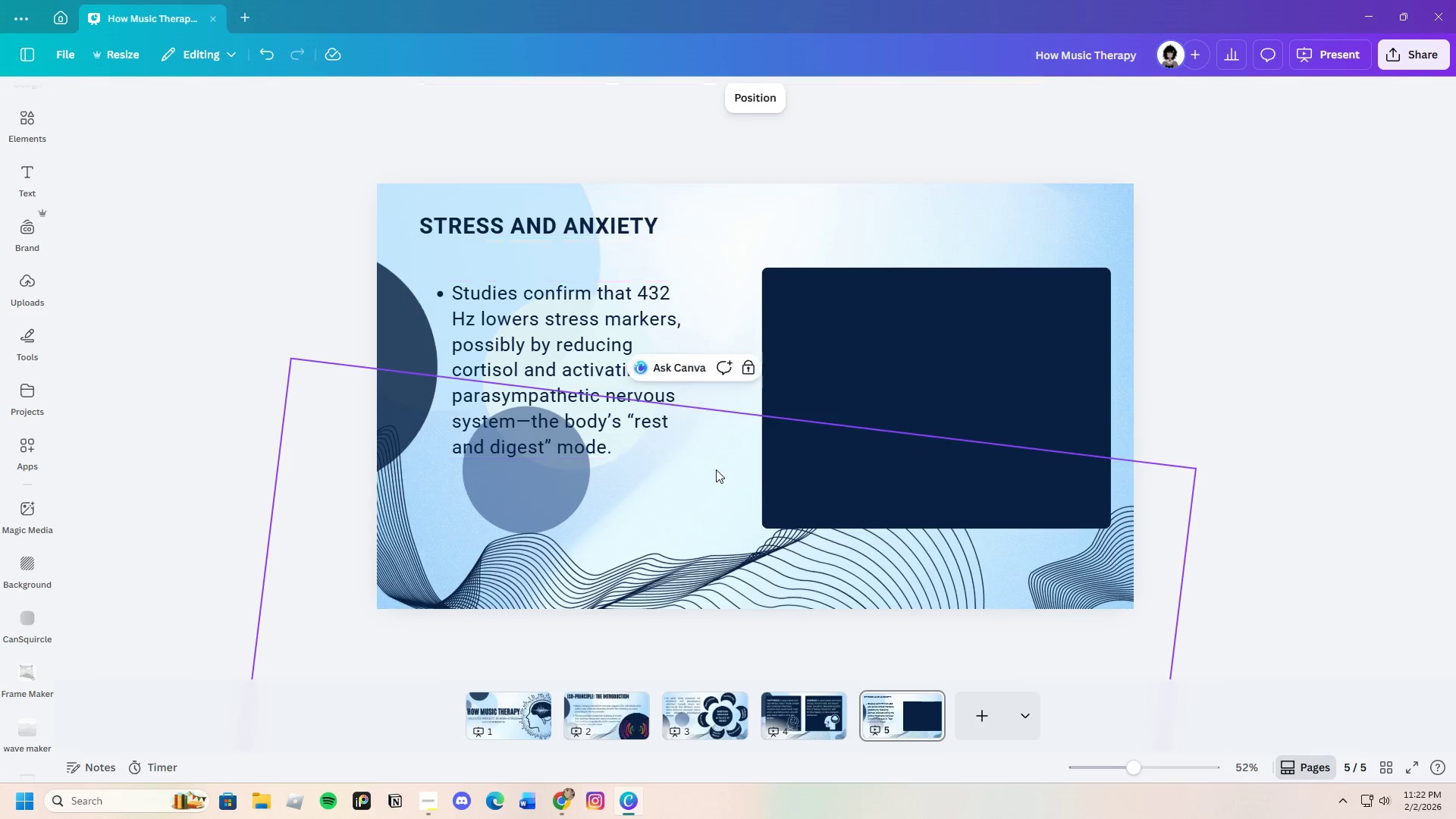 
double_click([634, 450])
 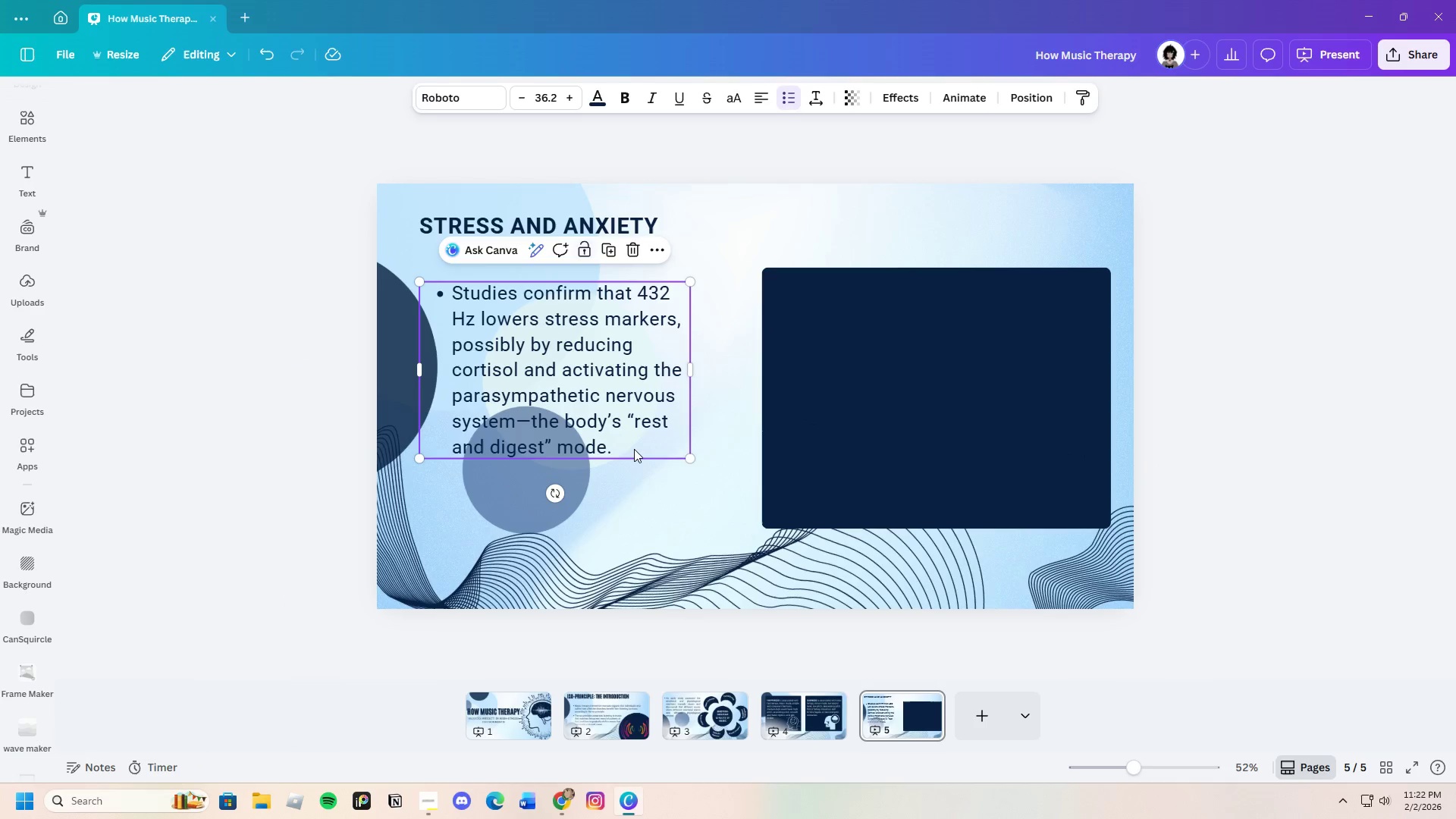 
triple_click([634, 449])
 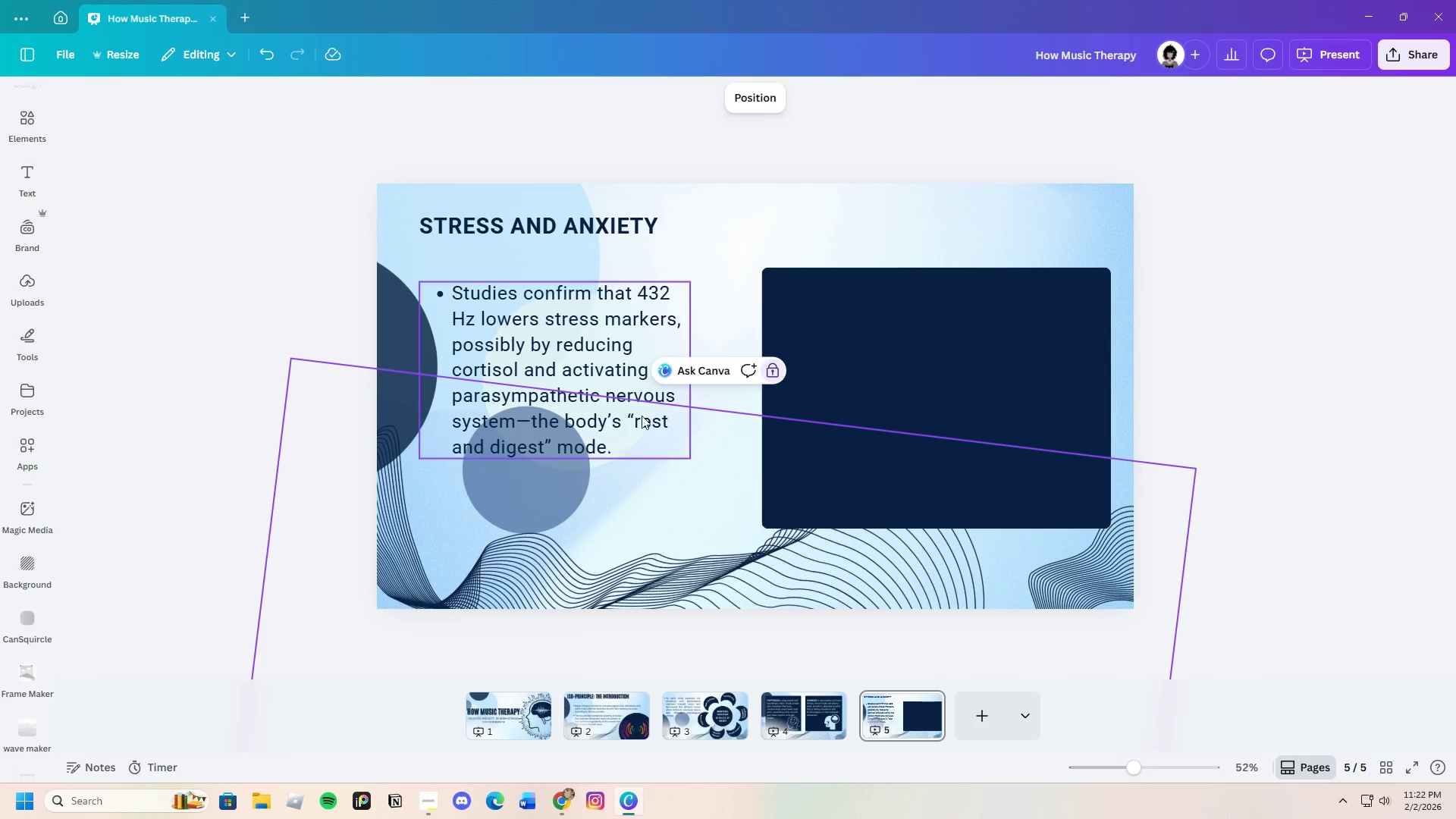 
left_click([634, 396])
 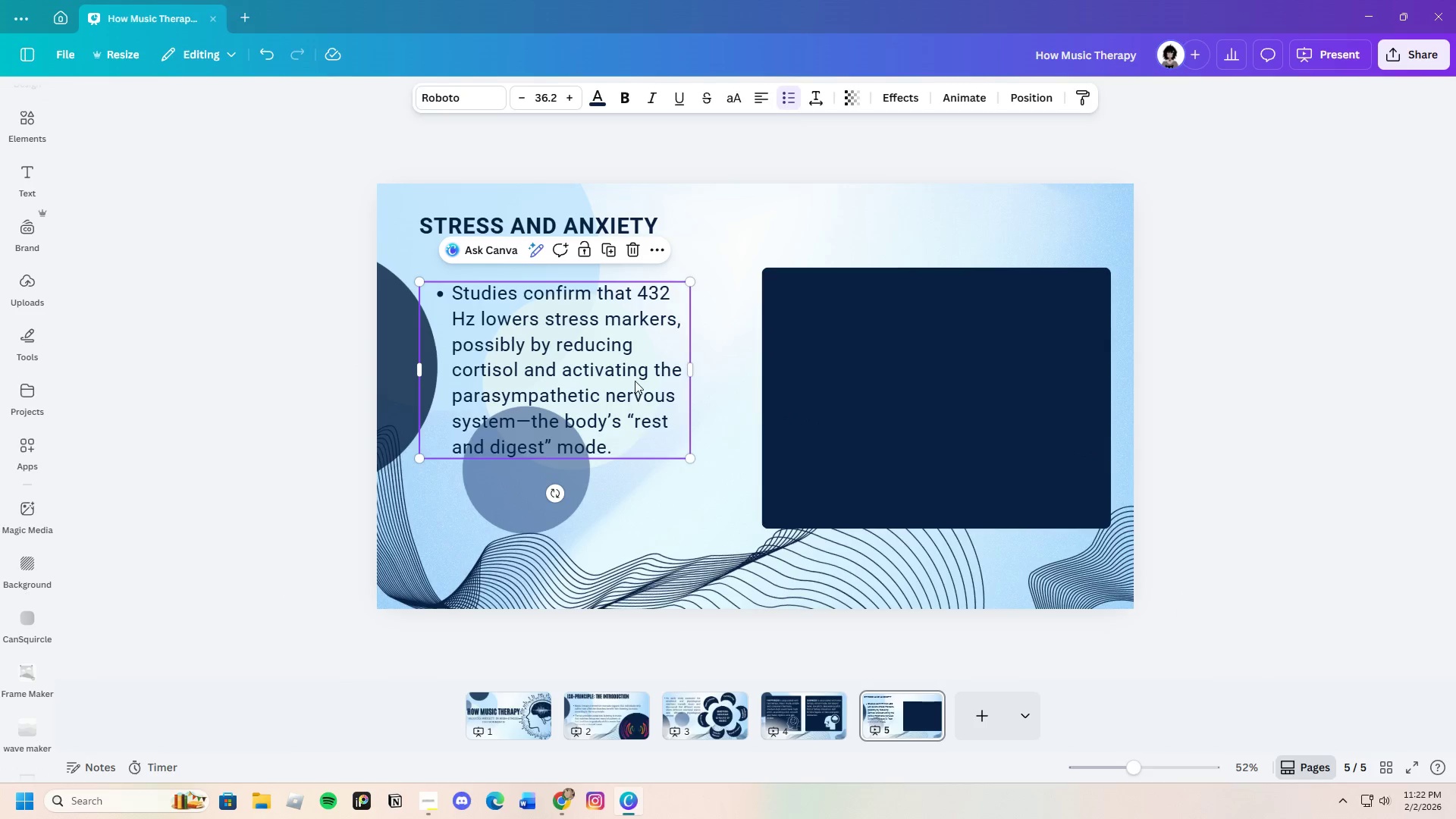 
right_click([635, 381])
 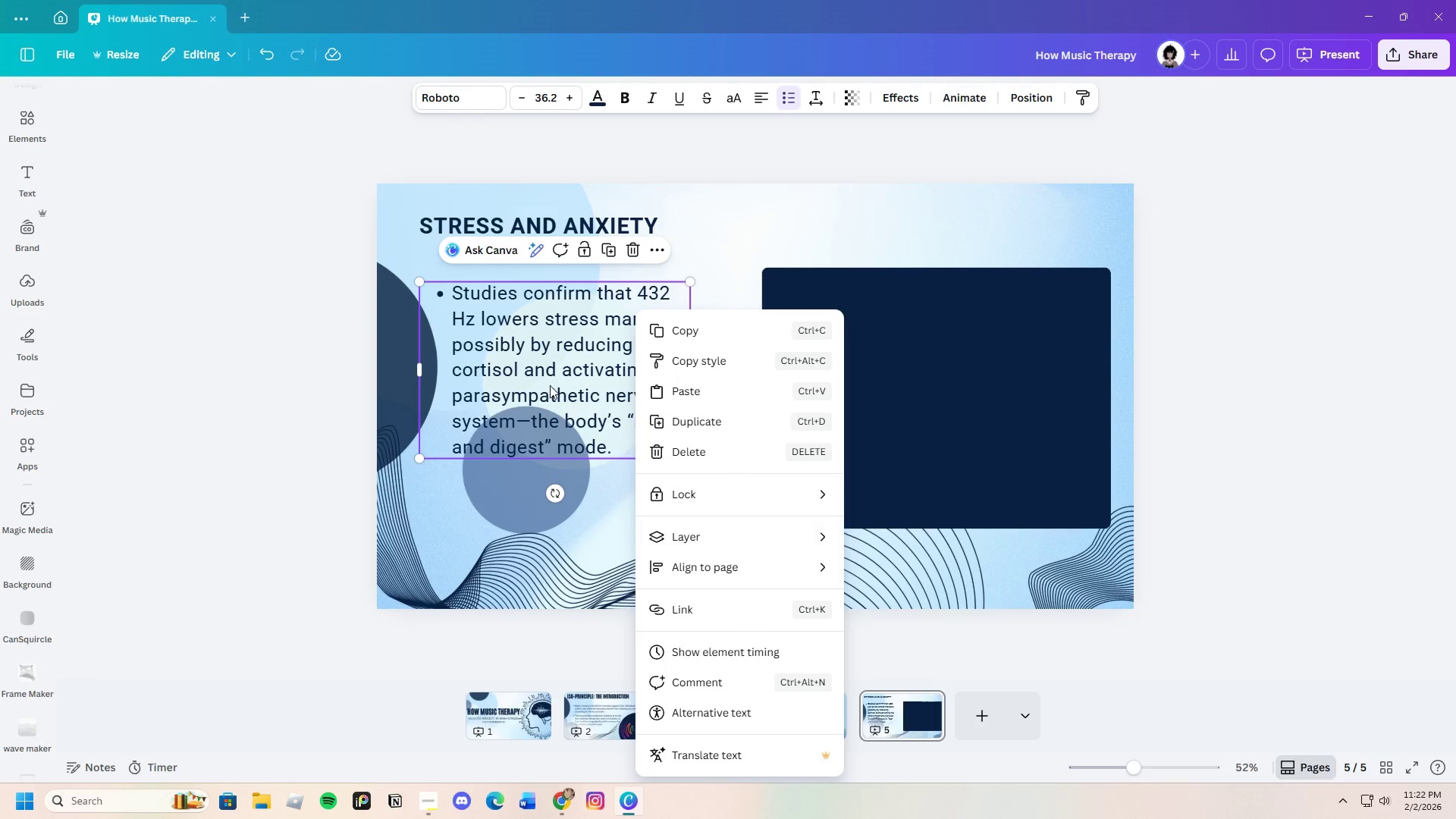 
key(Control+C)
 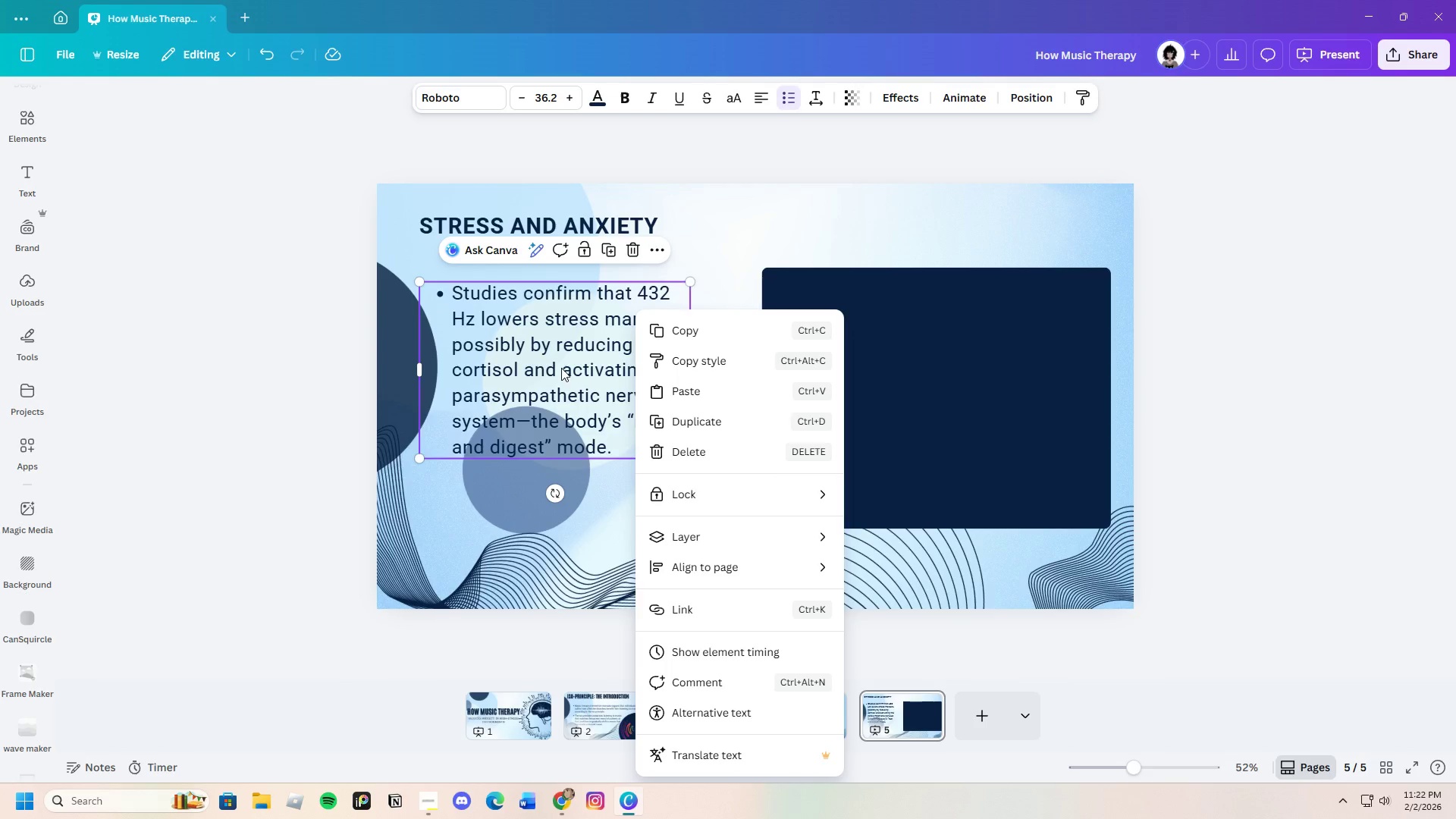 
key(Control+V)
 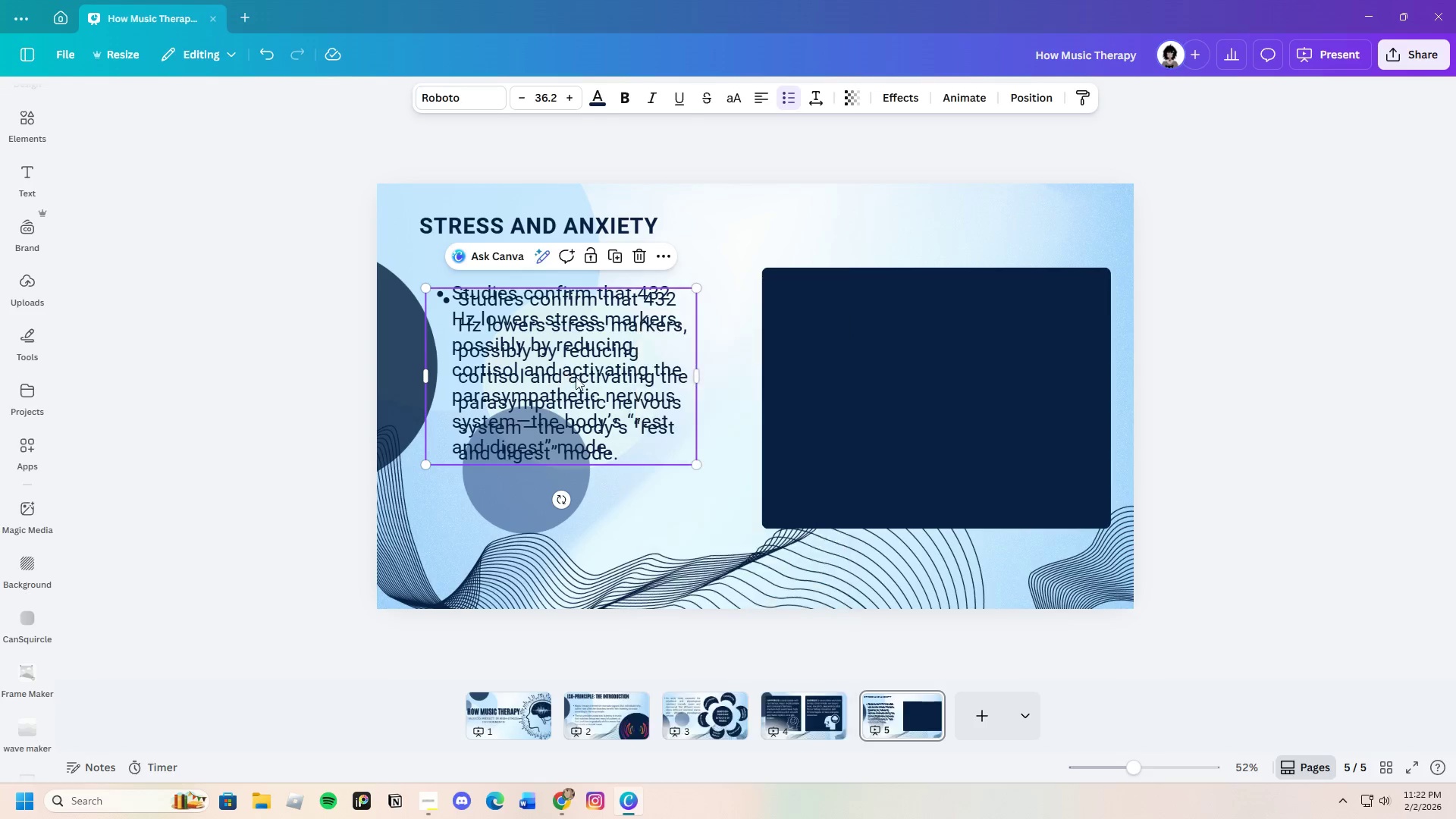 
left_click_drag(start_coordinate=[566, 372], to_coordinate=[739, 381])
 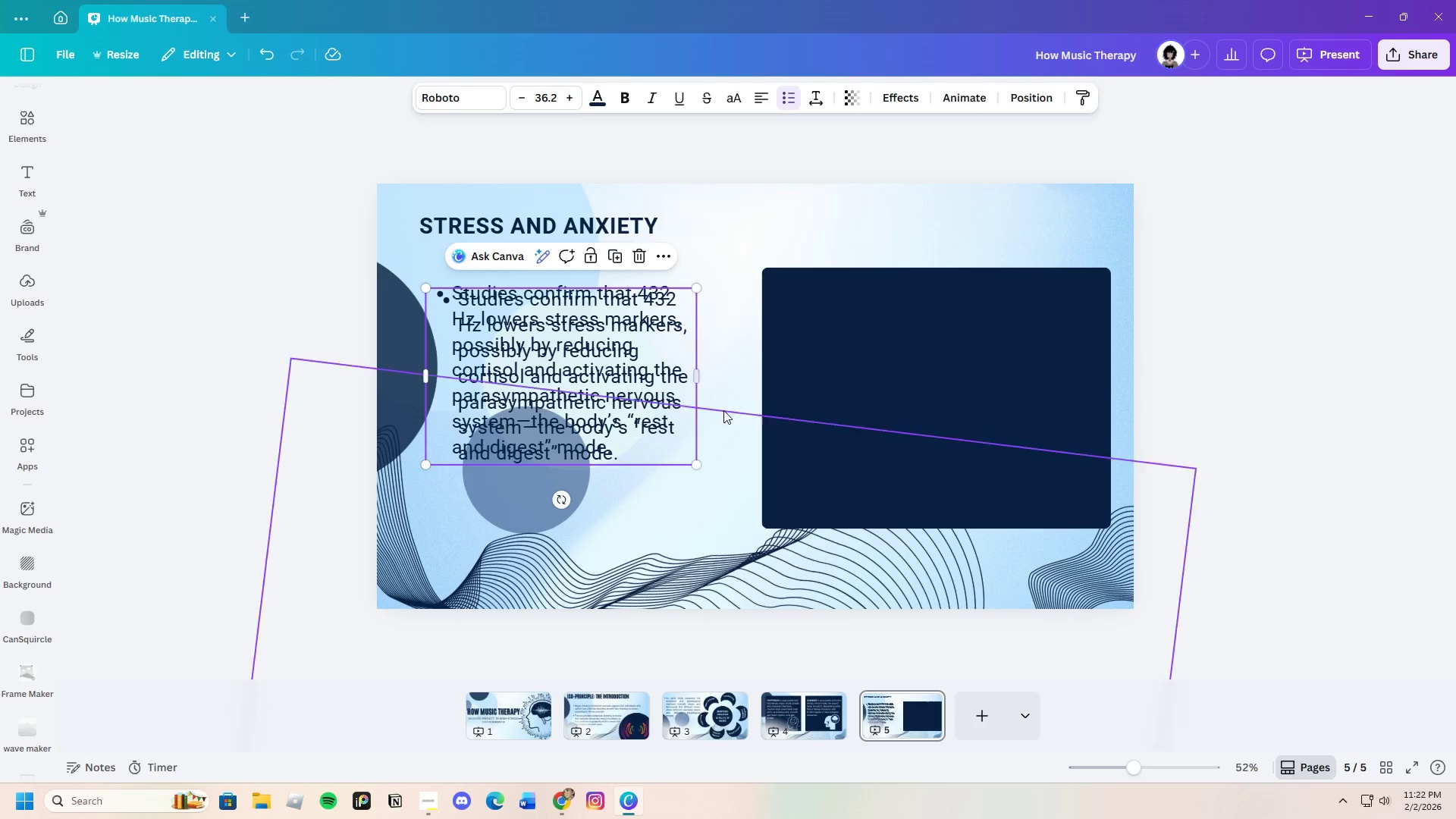 
left_click([723, 410])
 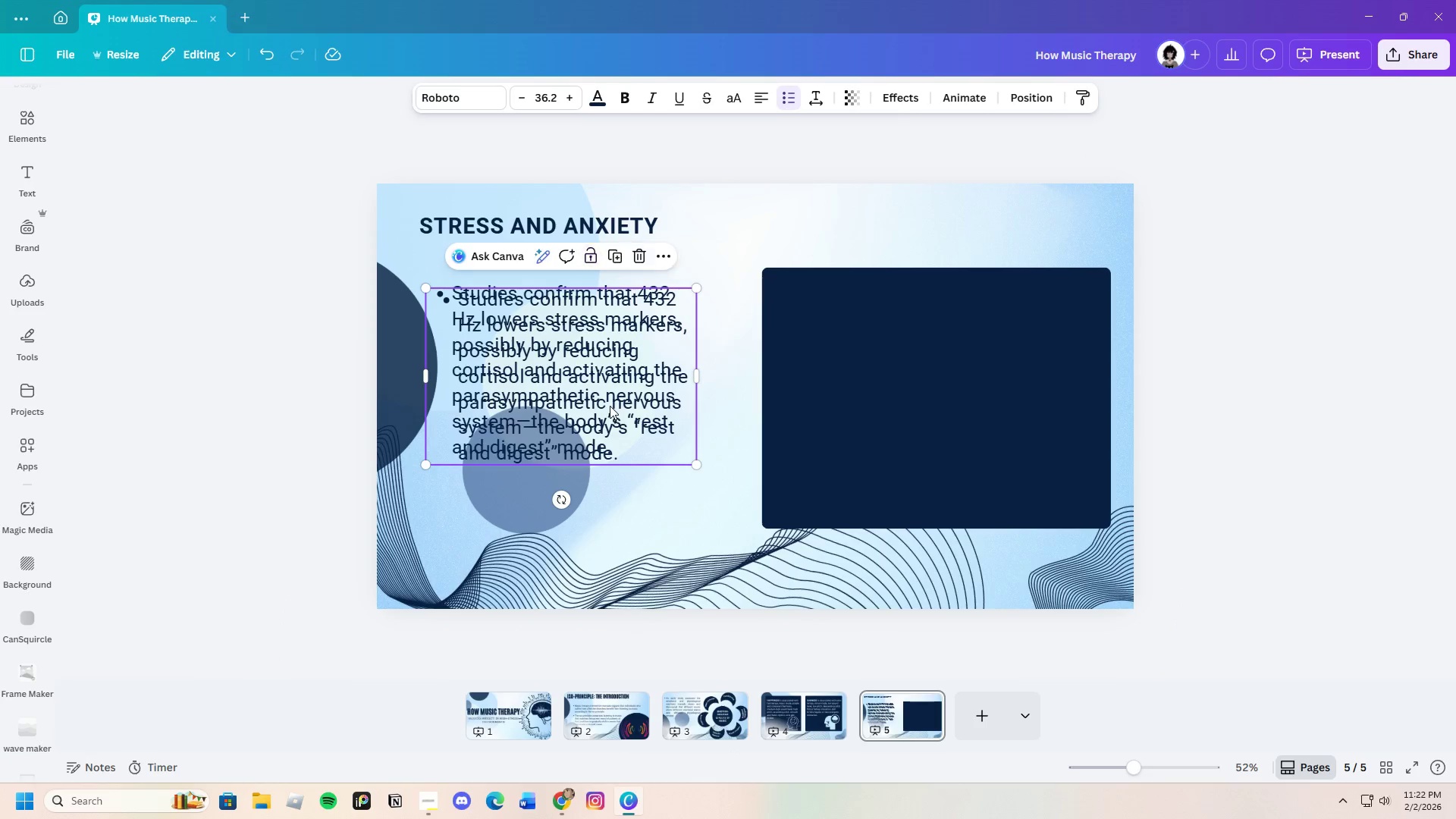 
left_click_drag(start_coordinate=[610, 405], to_coordinate=[732, 384])
 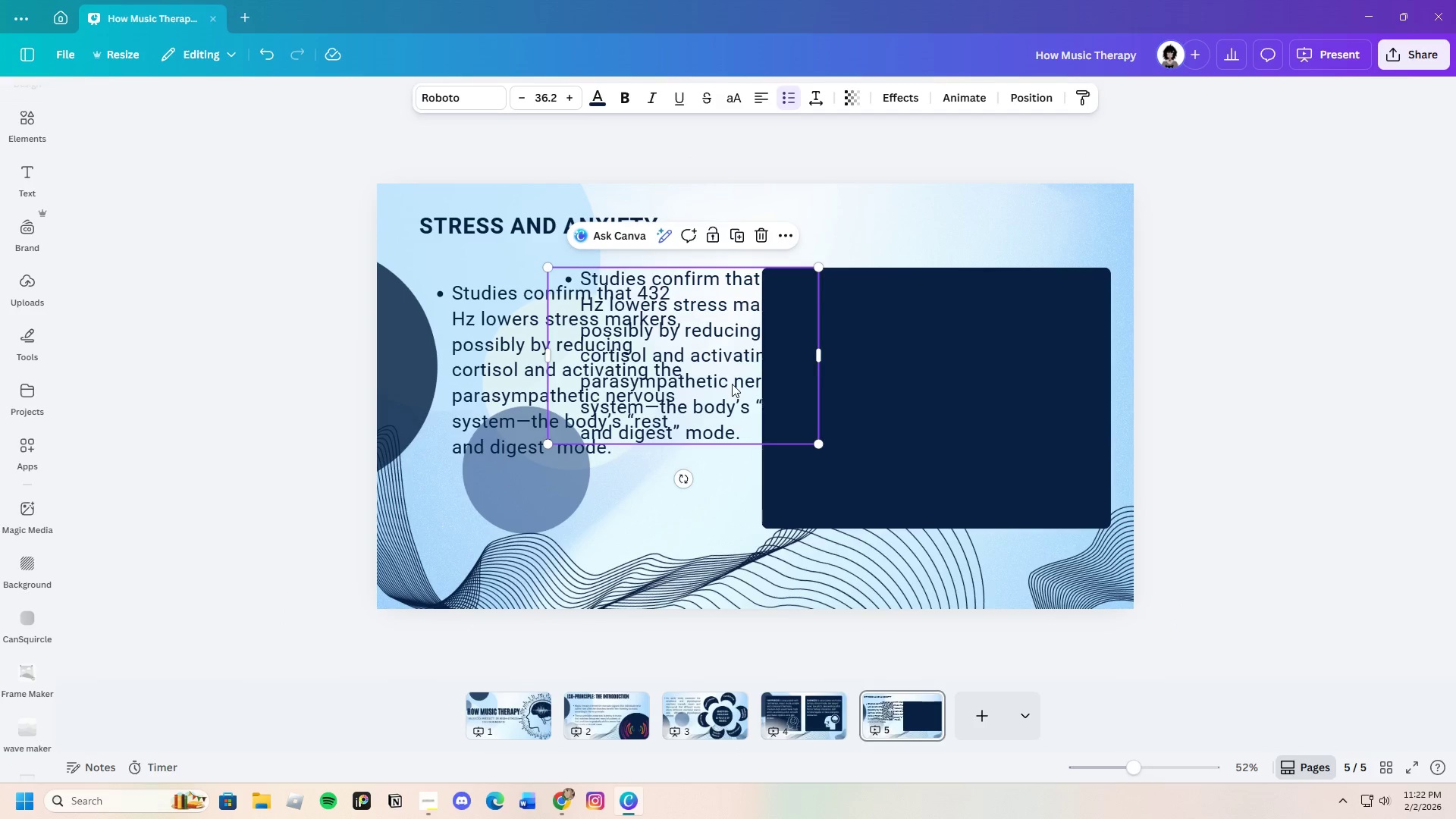 
right_click([732, 384])
 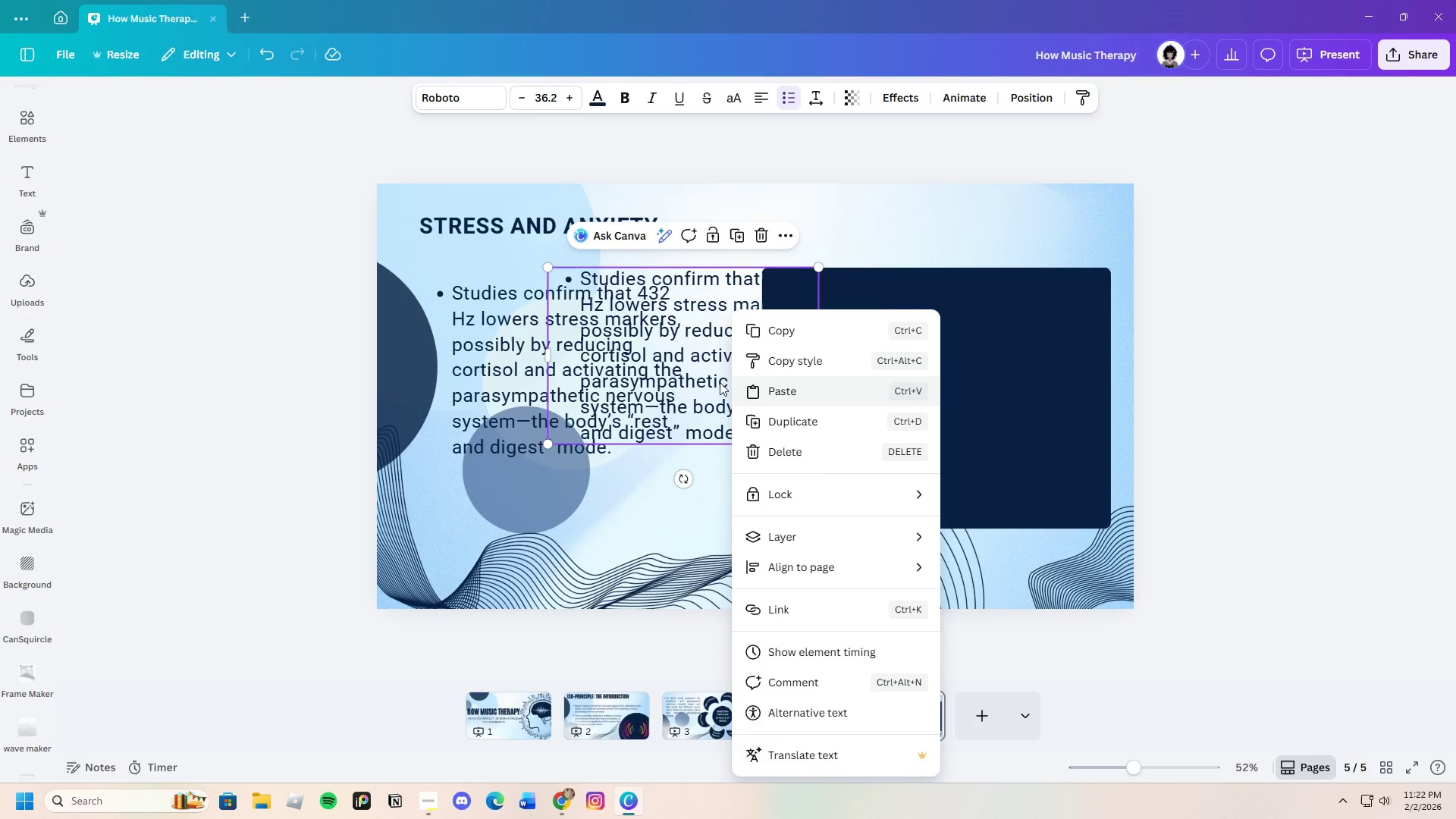 
left_click([710, 379])
 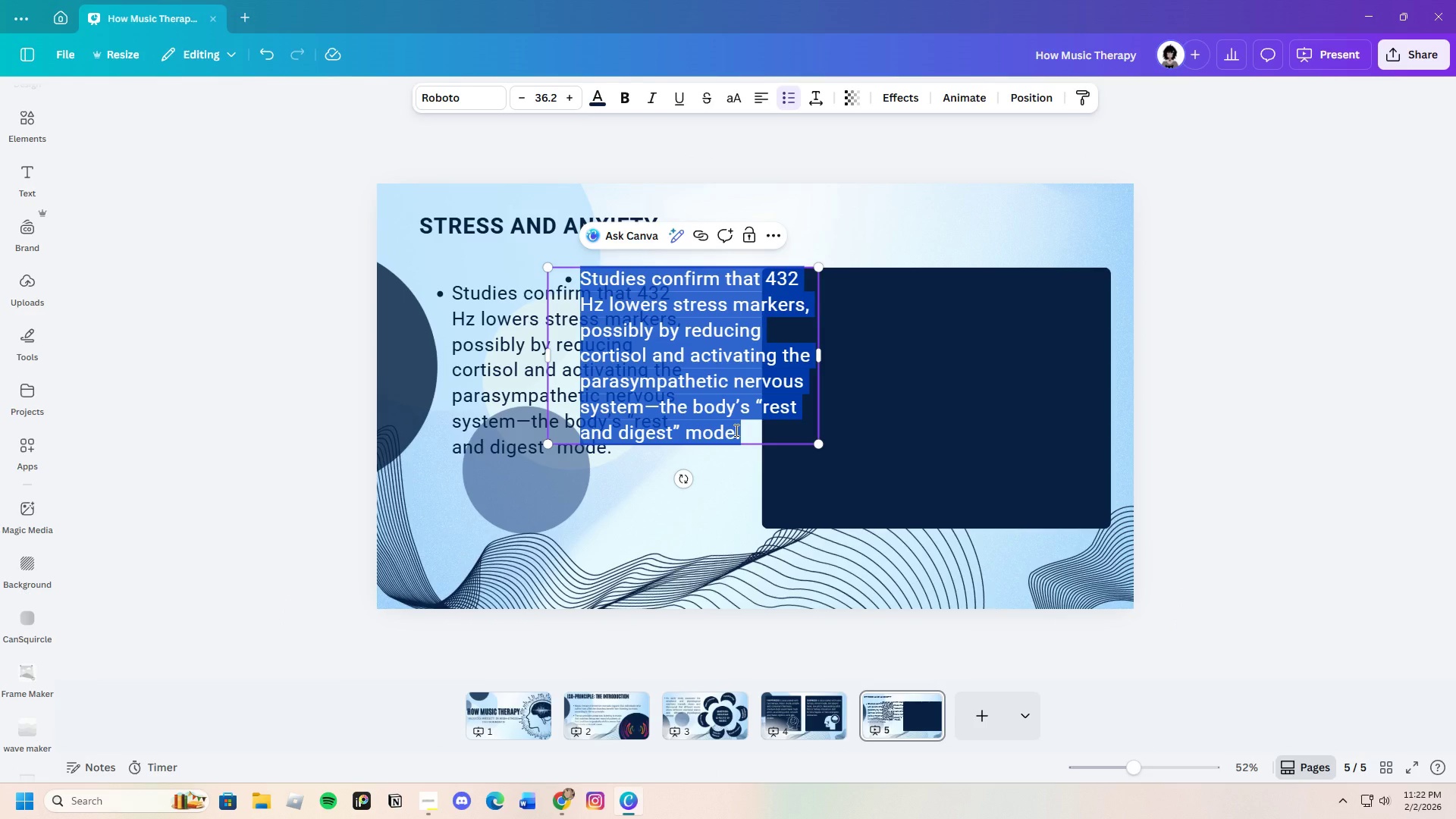 
key(Backspace)
type(Stress-to)
 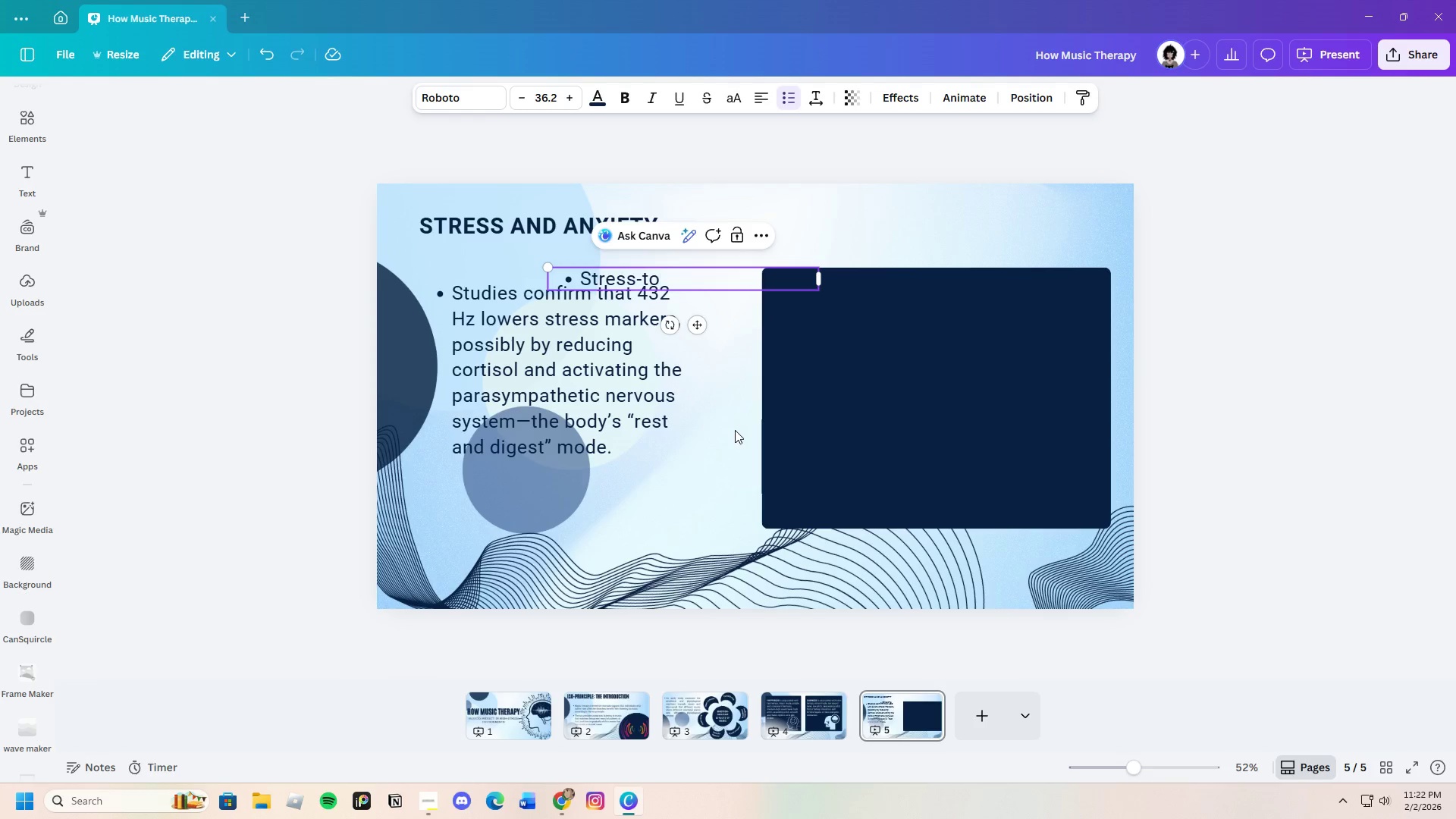 
type(Dteady)
 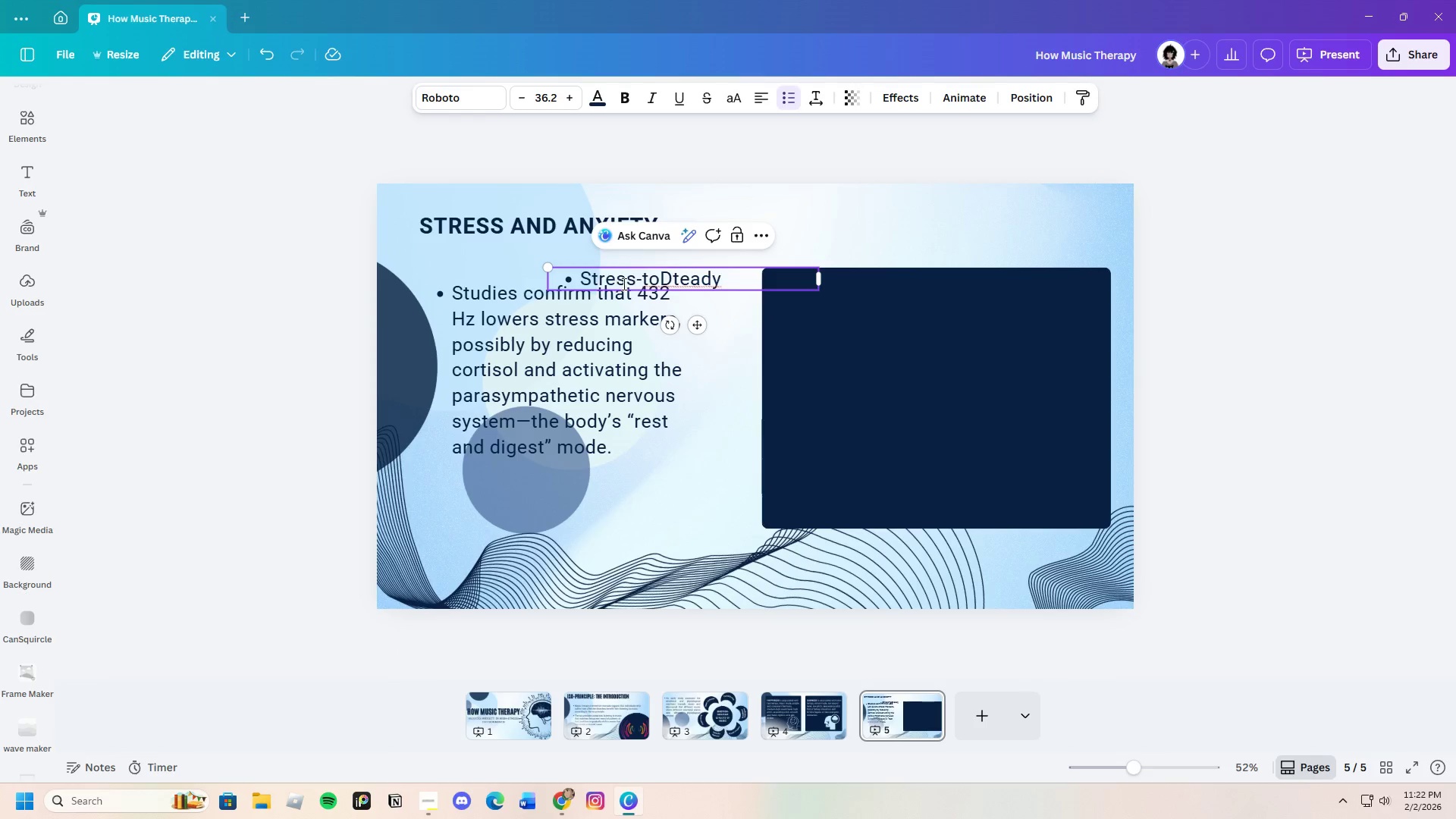 
left_click([673, 282])
 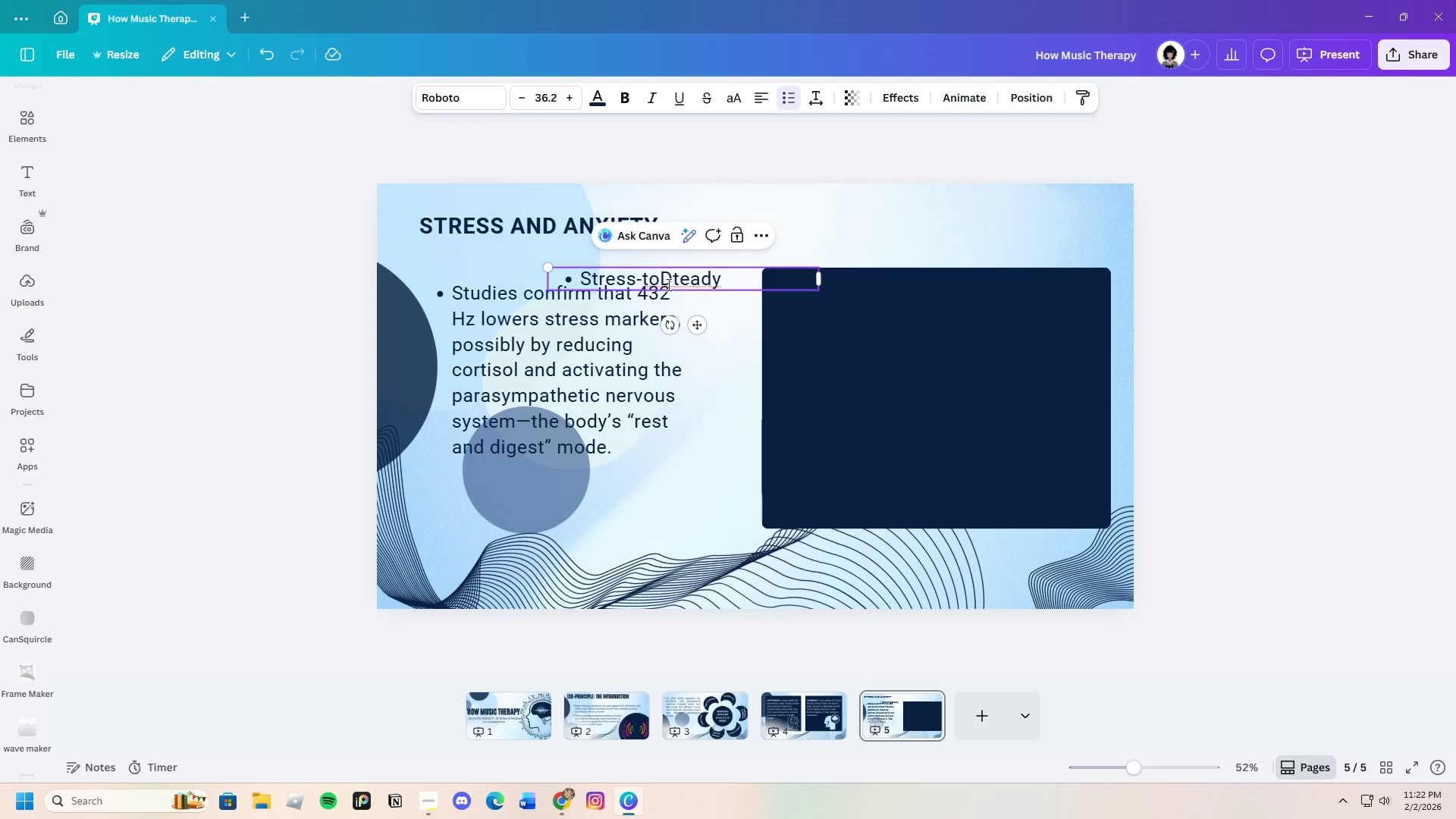 
key(Backspace)
 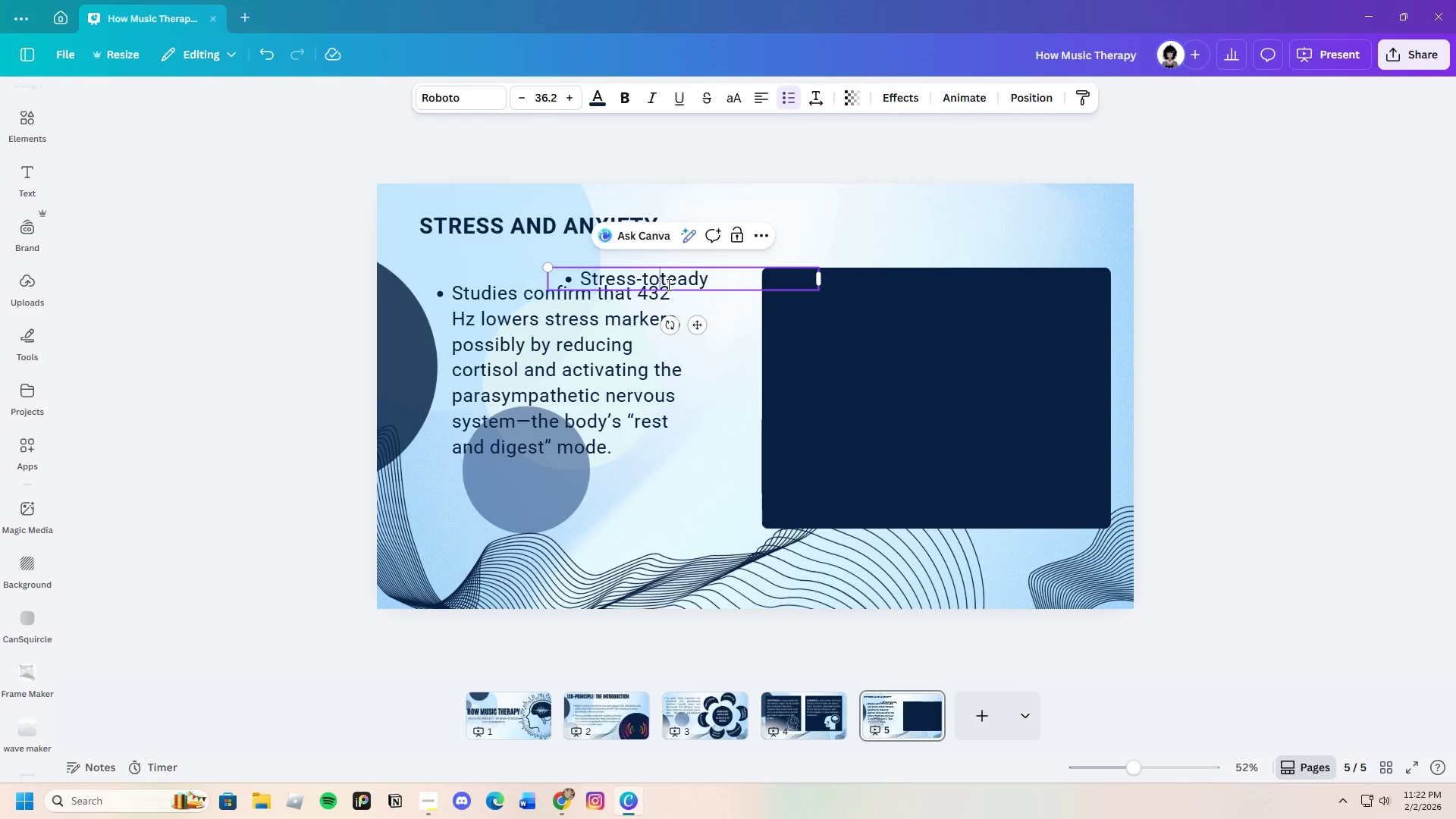 
key(Shift+S)
 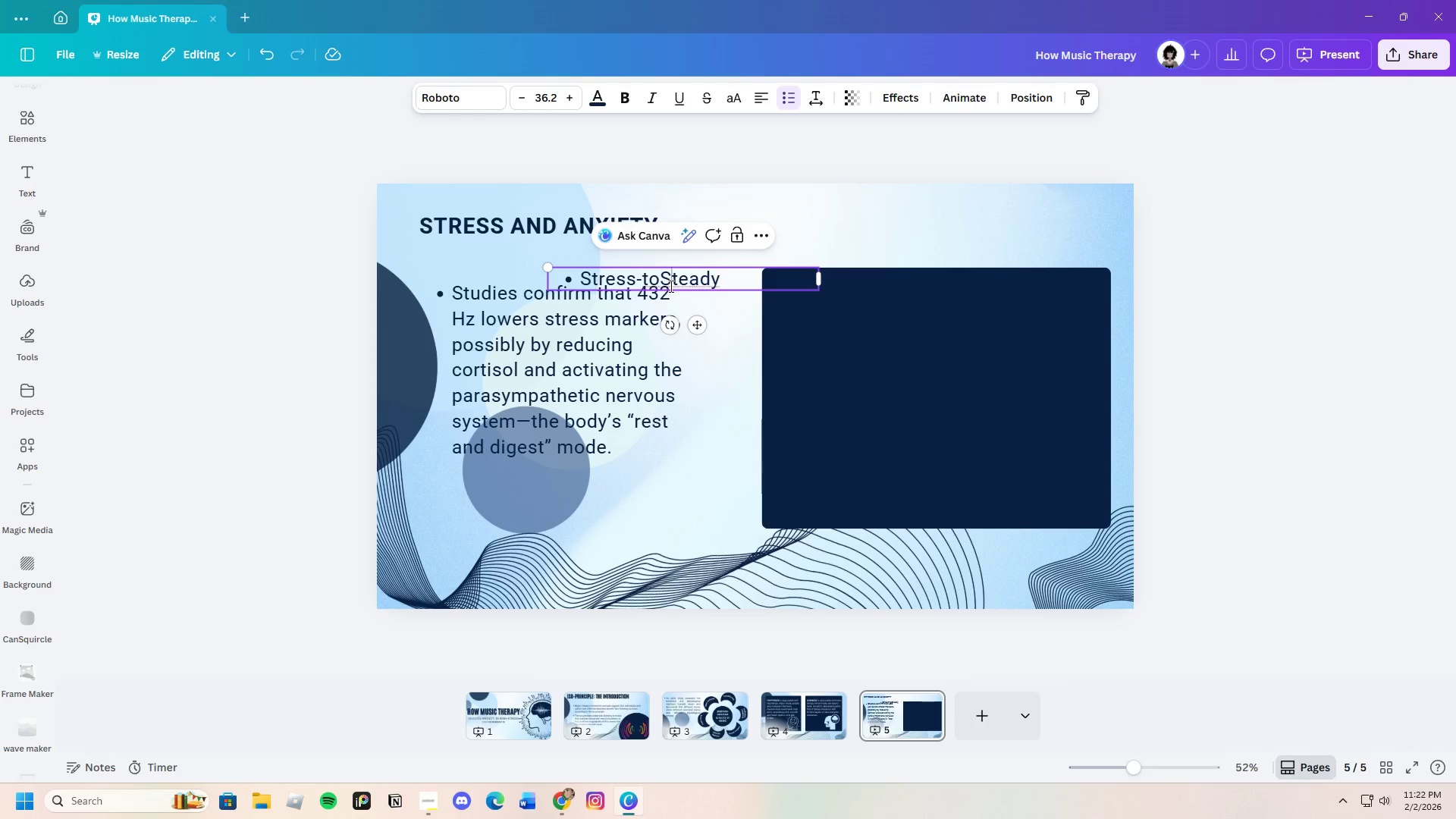 
key(Backspace)
 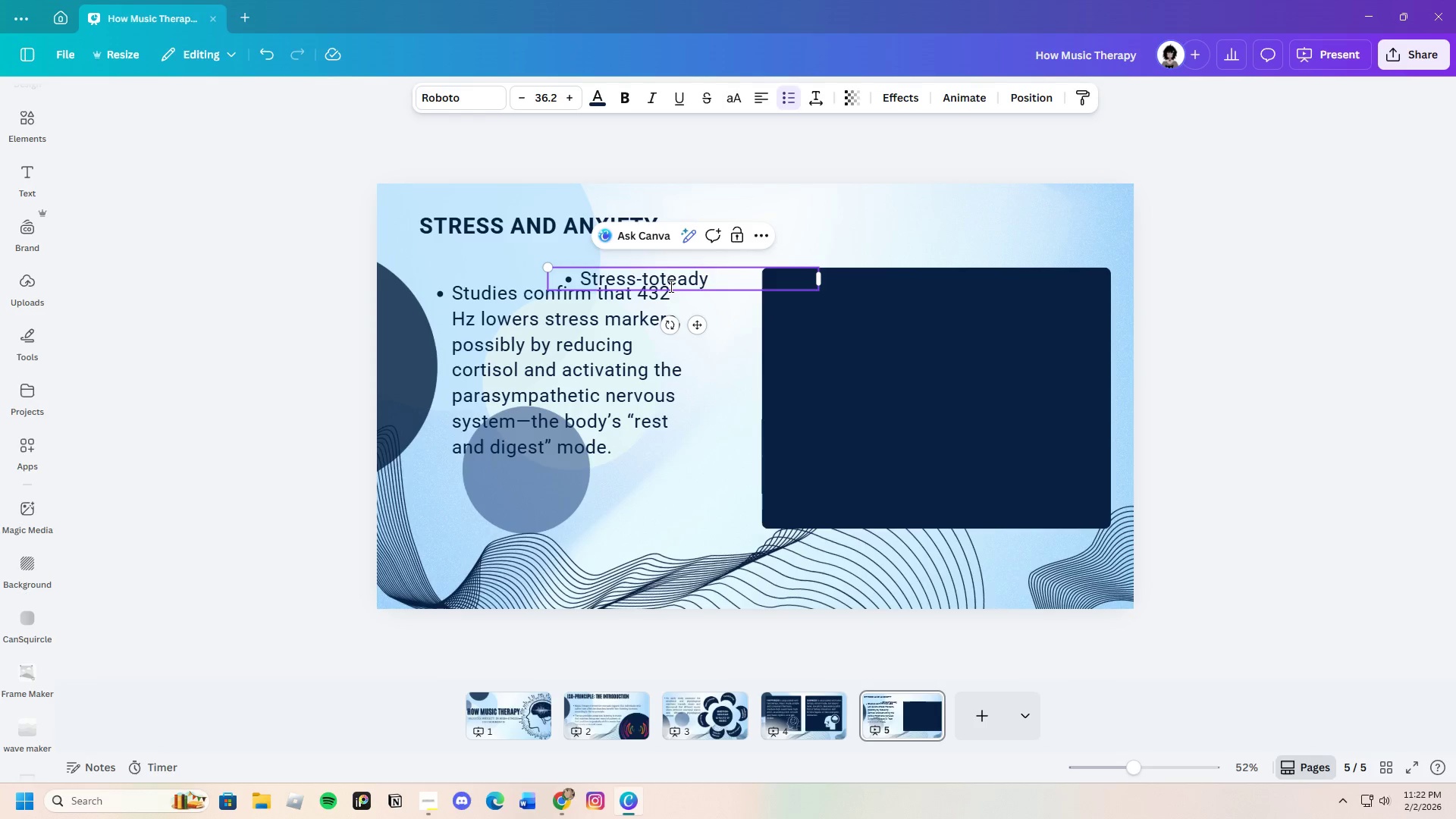 
key(Space)
 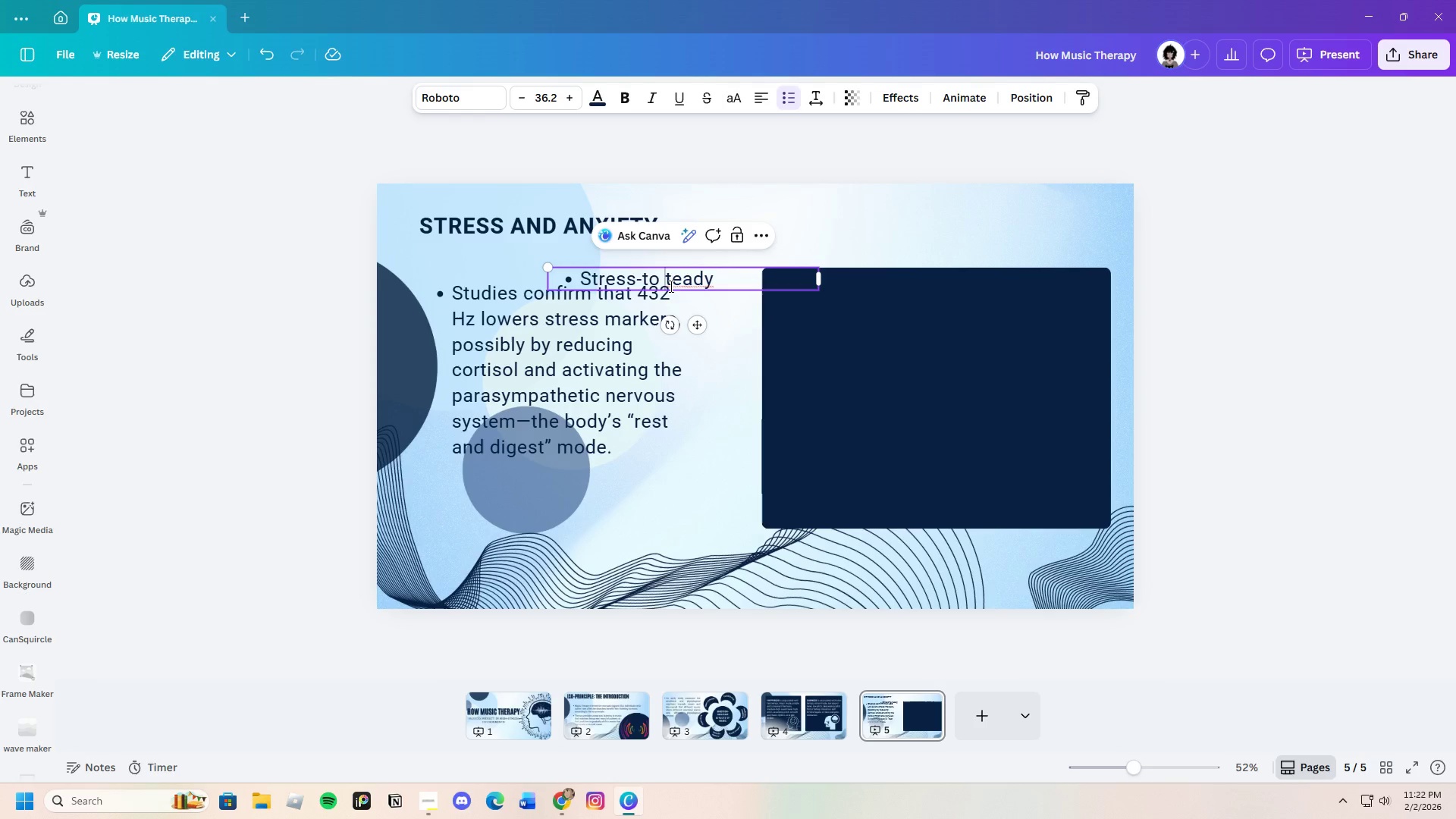 
key(Shift+D)
 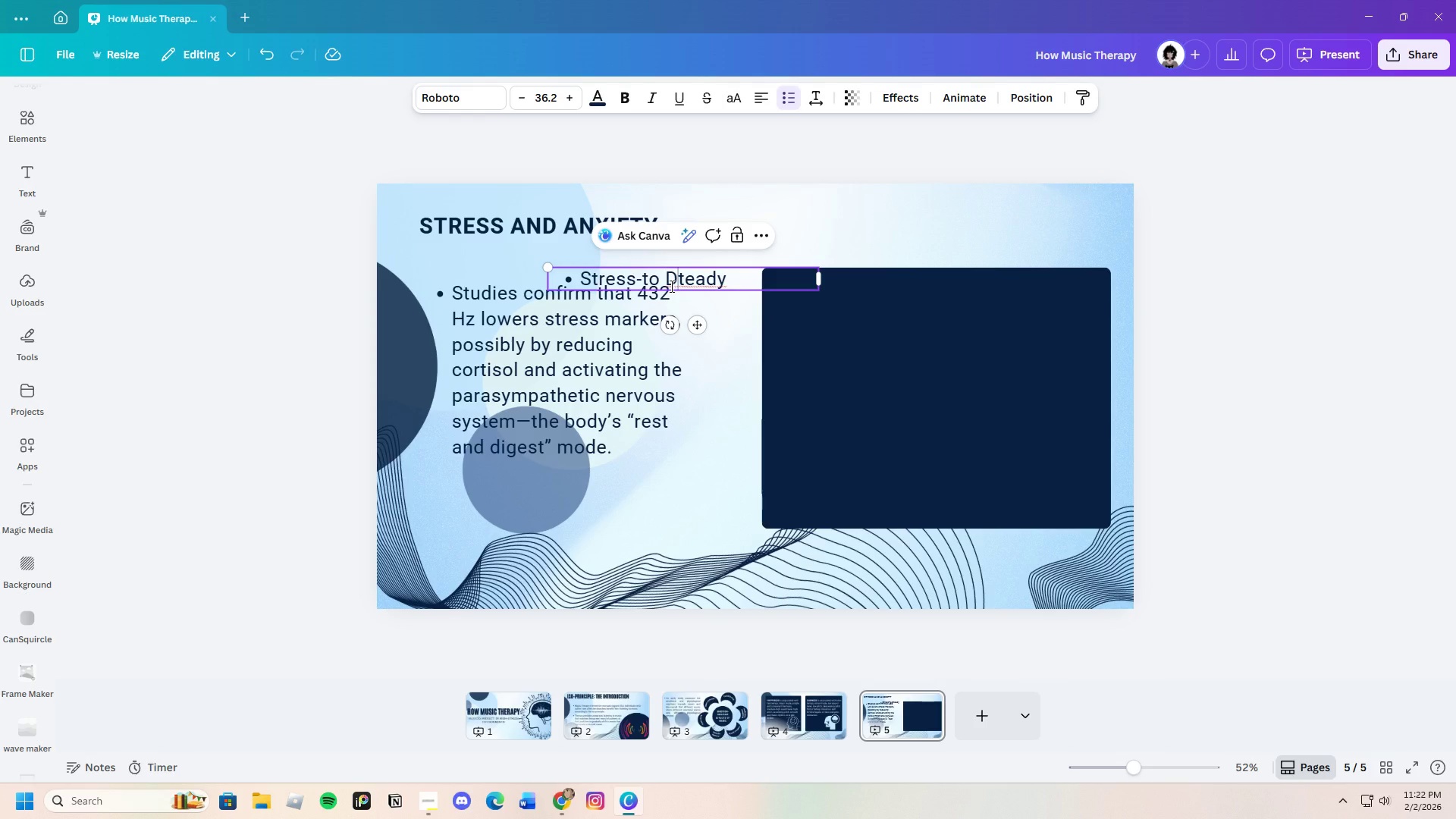 
key(Backspace)
 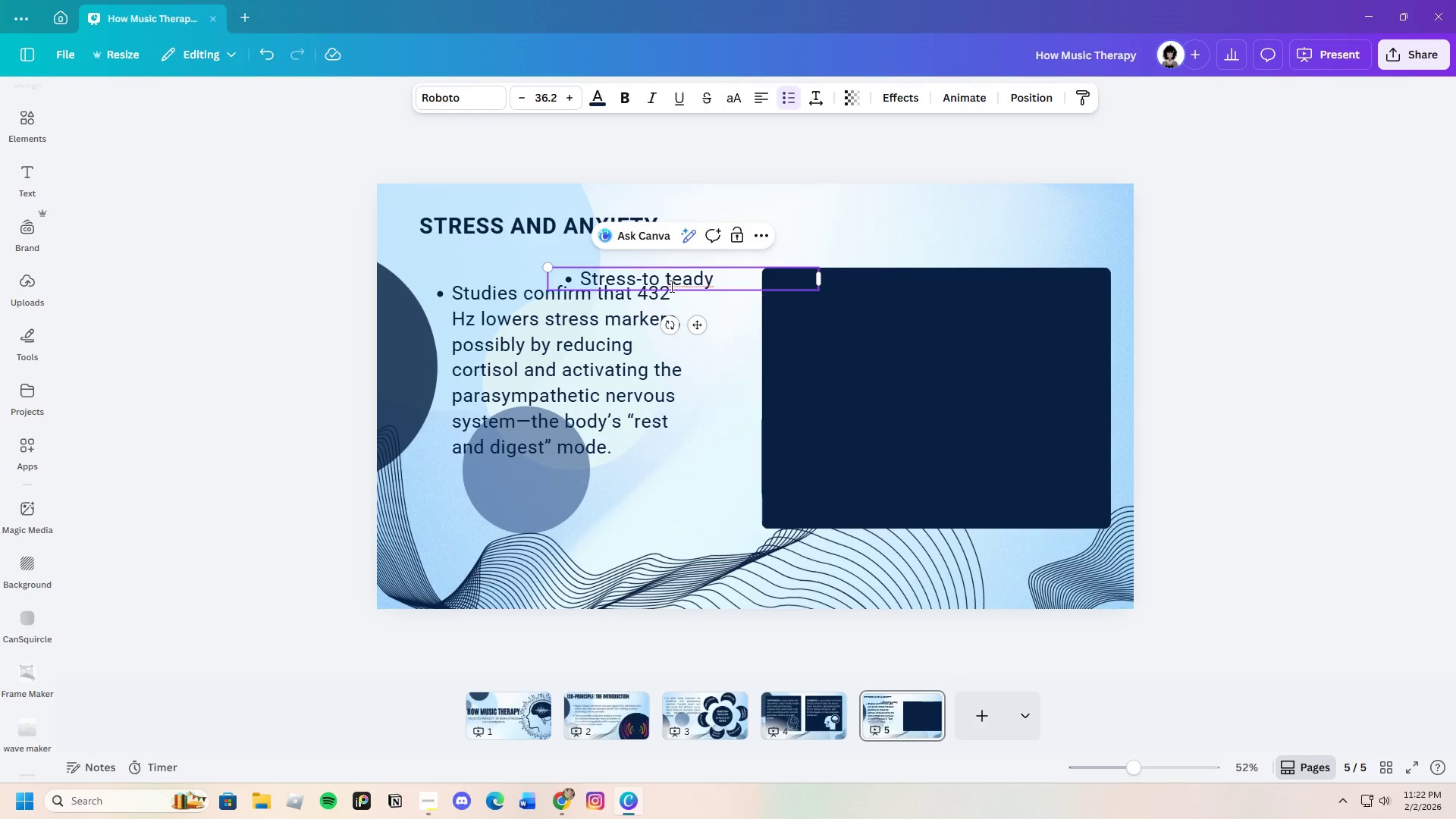 
key(Shift+ShiftLeft)
 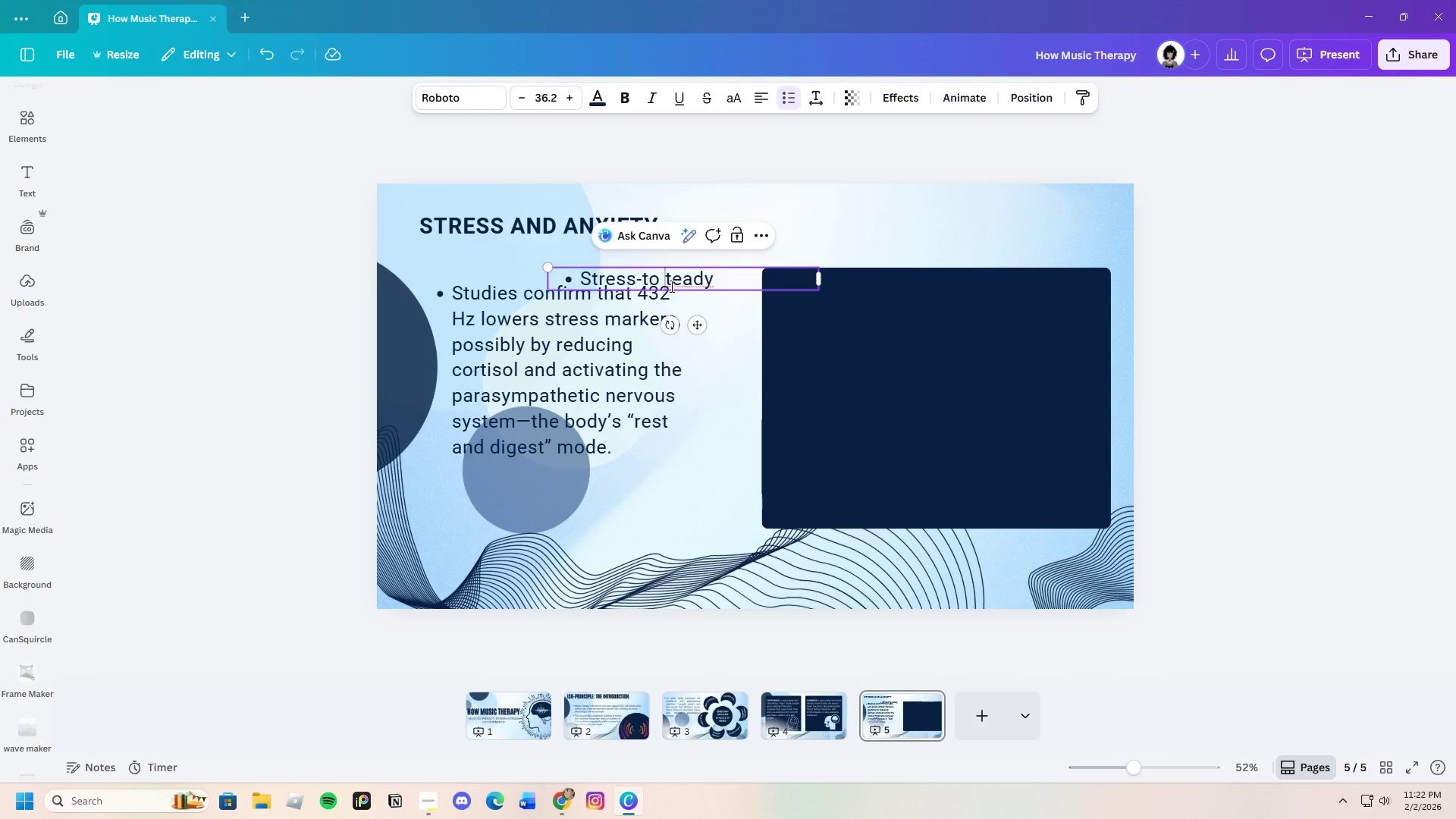 
key(Shift+S)
 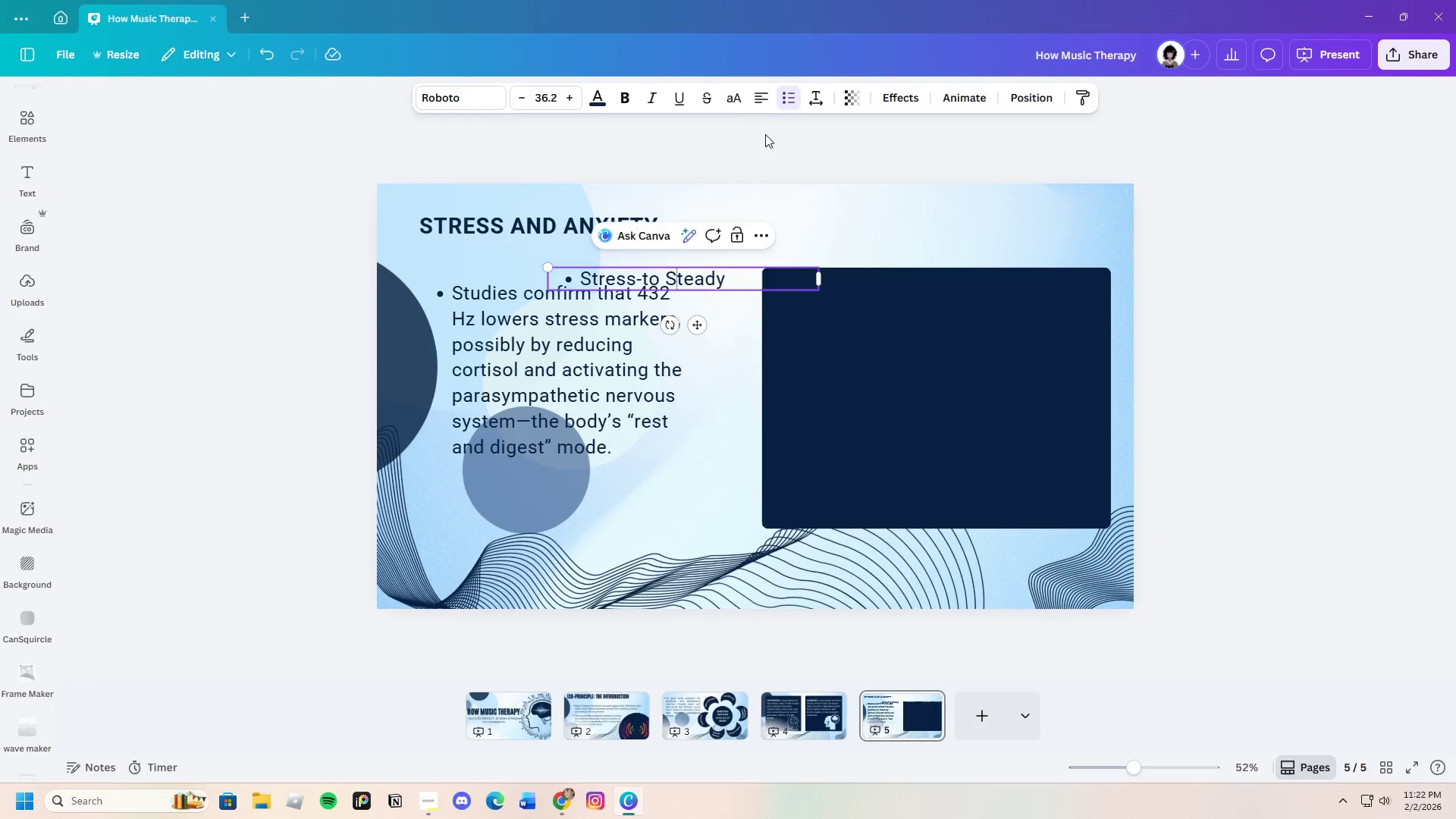 
left_click([783, 100])
 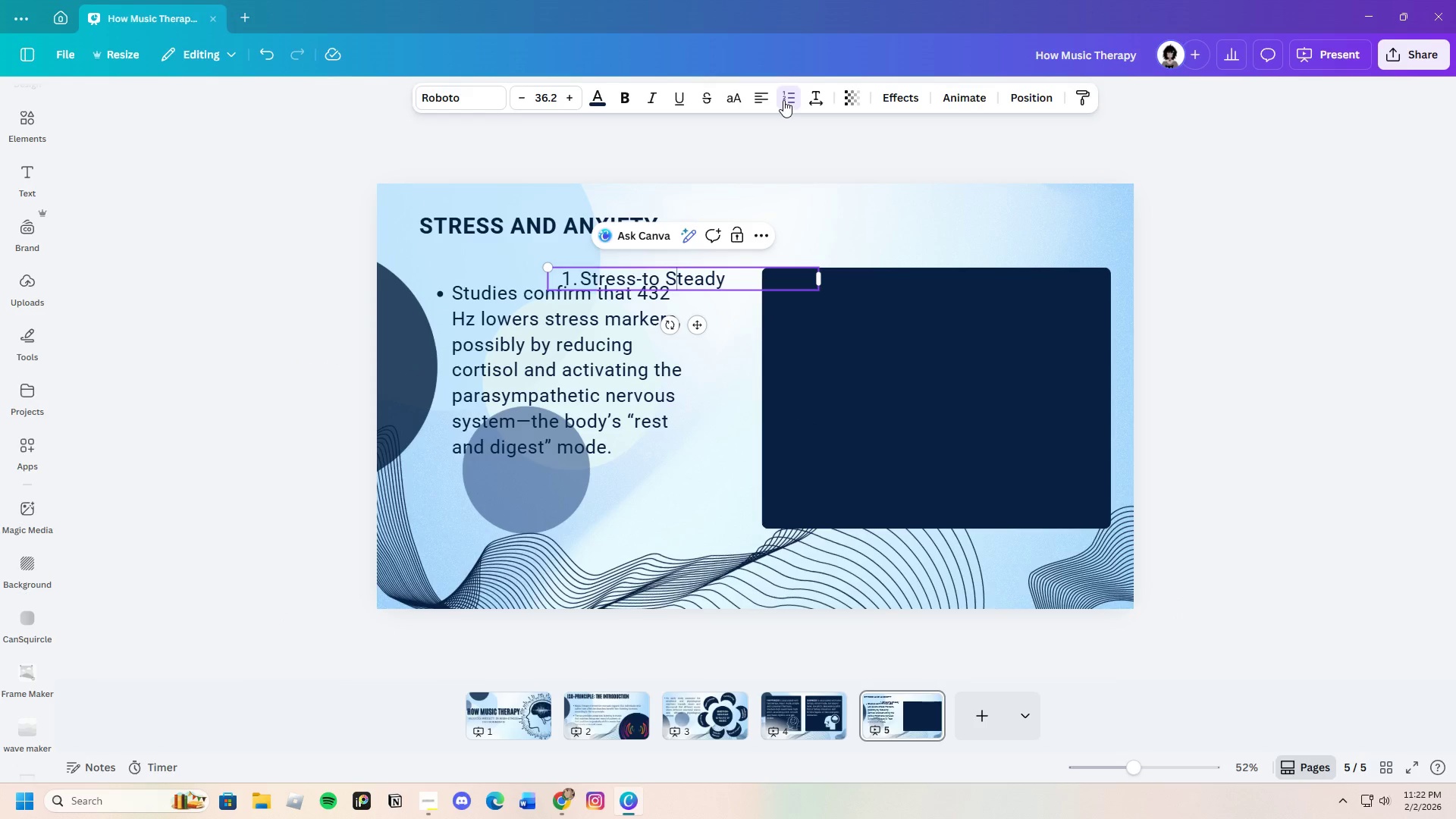 
left_click([783, 100])
 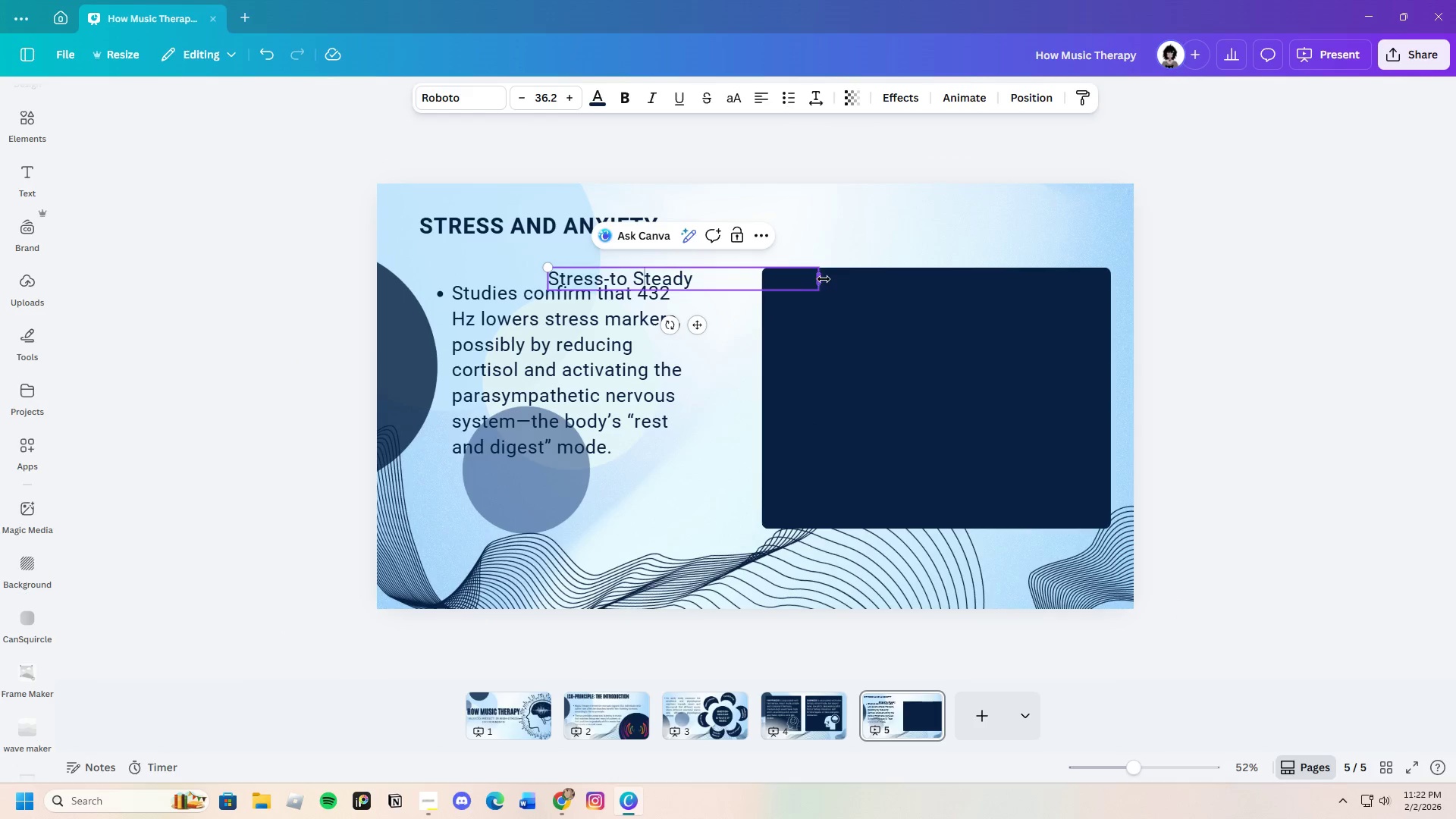 
left_click_drag(start_coordinate=[823, 277], to_coordinate=[697, 276])
 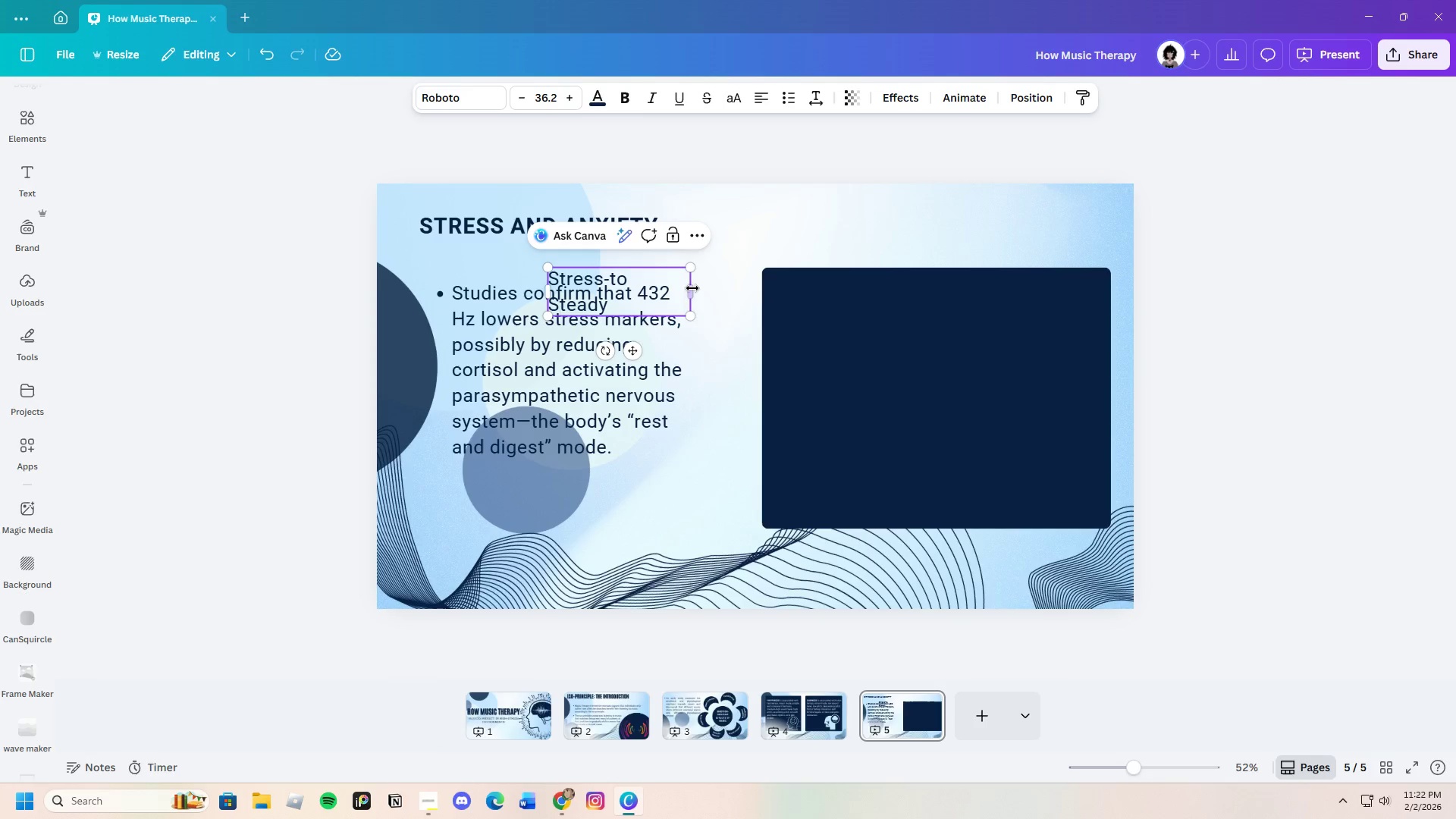 
left_click_drag(start_coordinate=[692, 288], to_coordinate=[704, 288])
 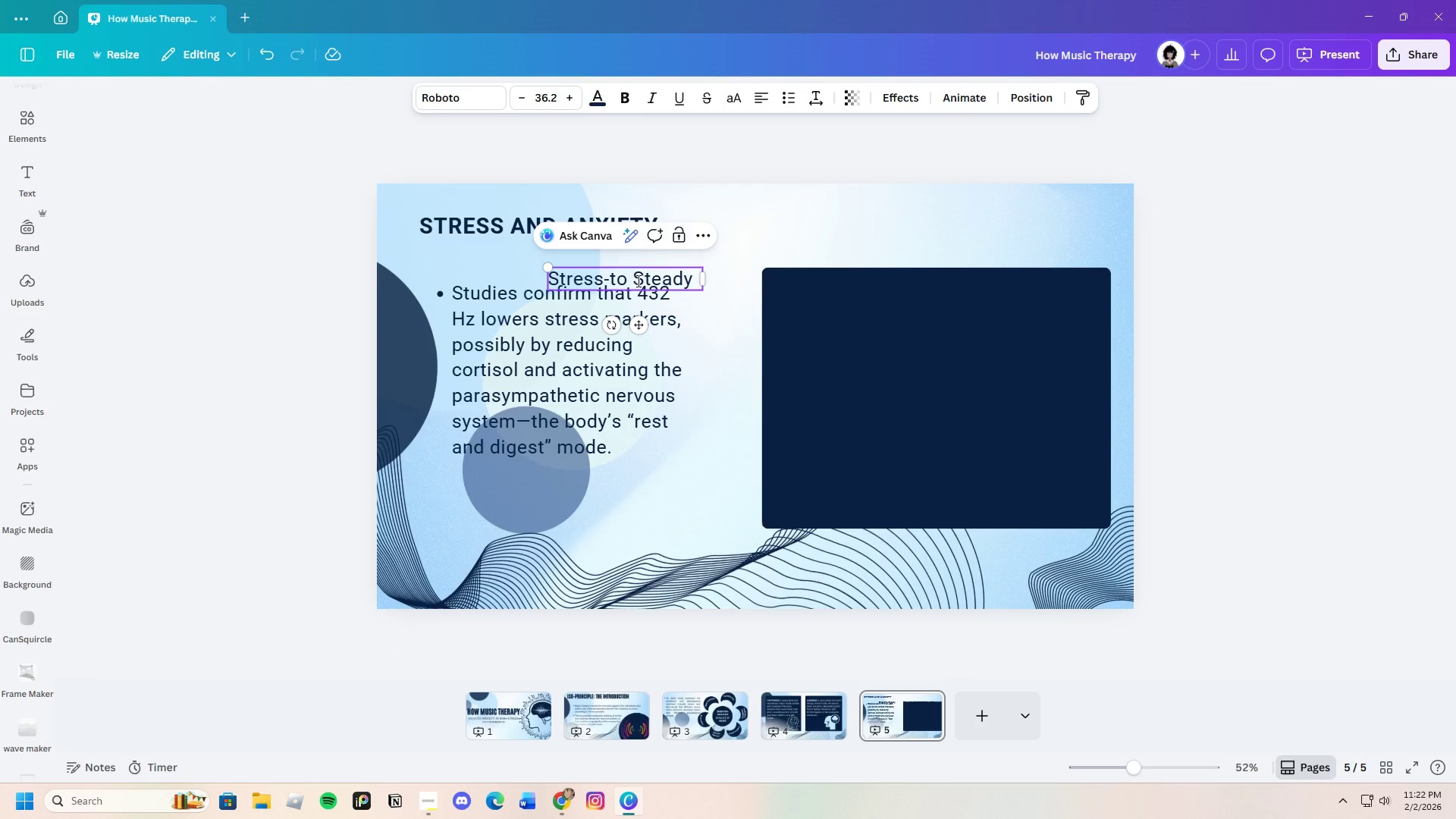 
key(Backspace)
 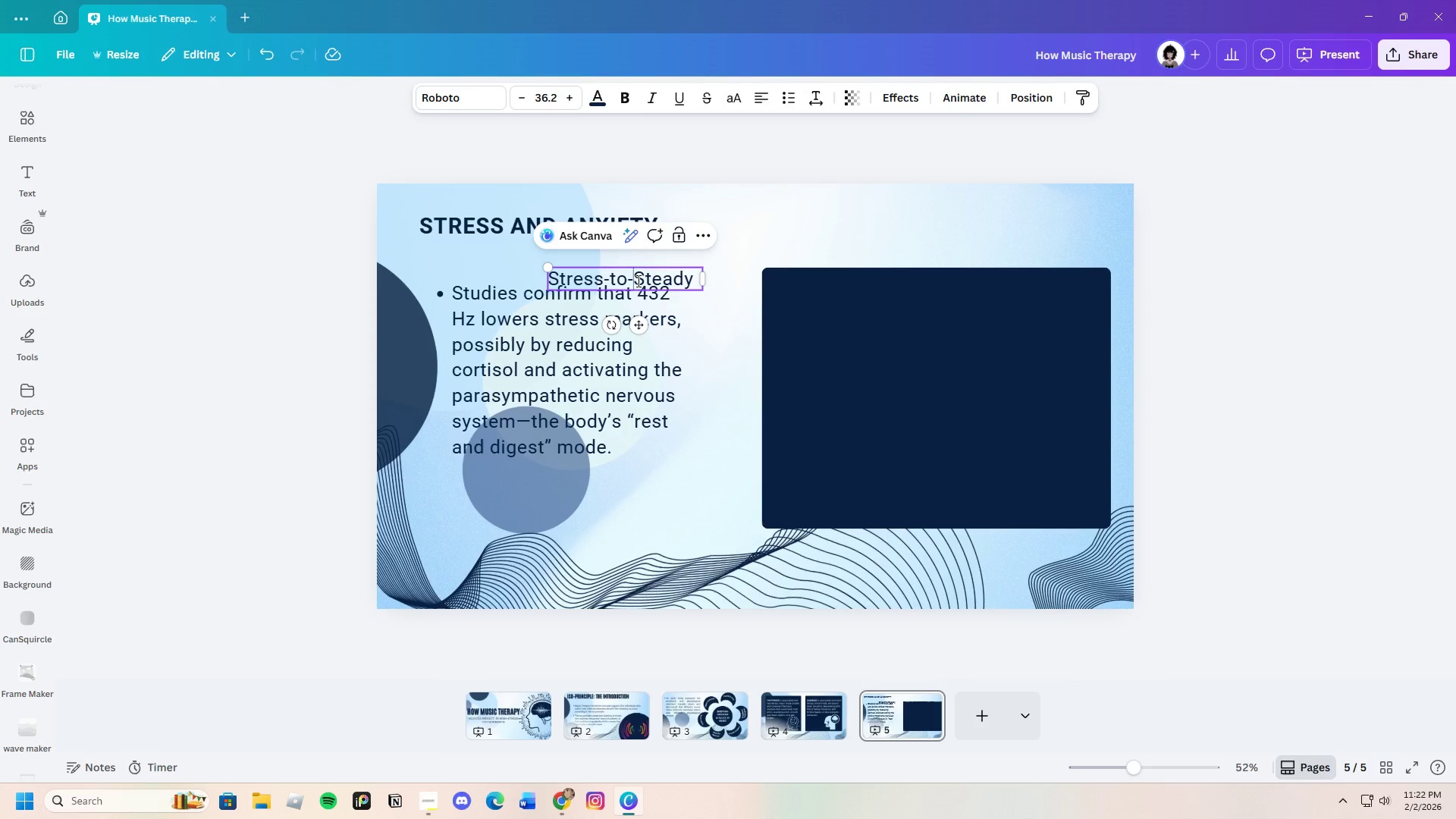 
key(Minus)
 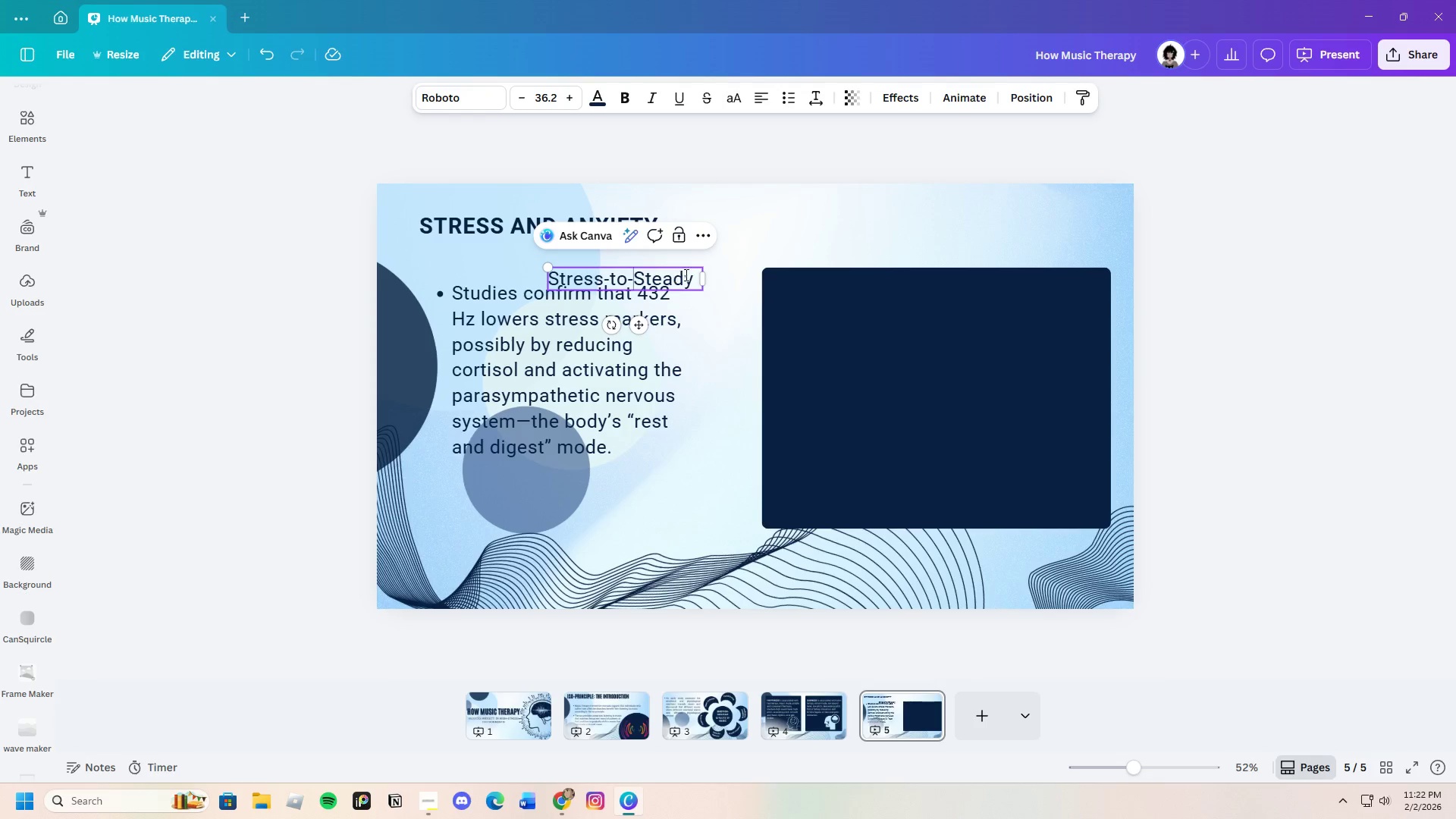 
left_click([708, 266])
 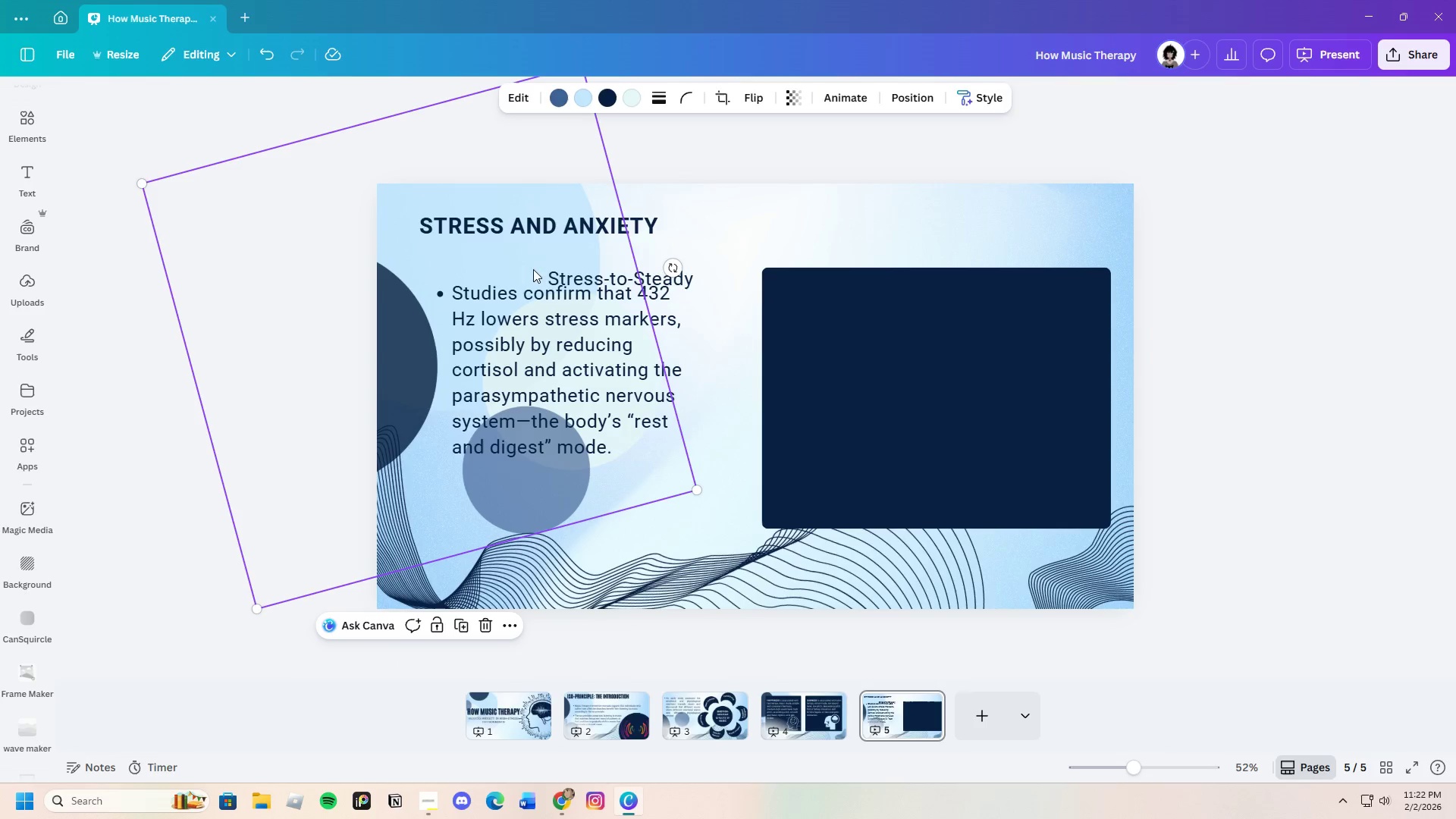 
double_click([606, 280])
 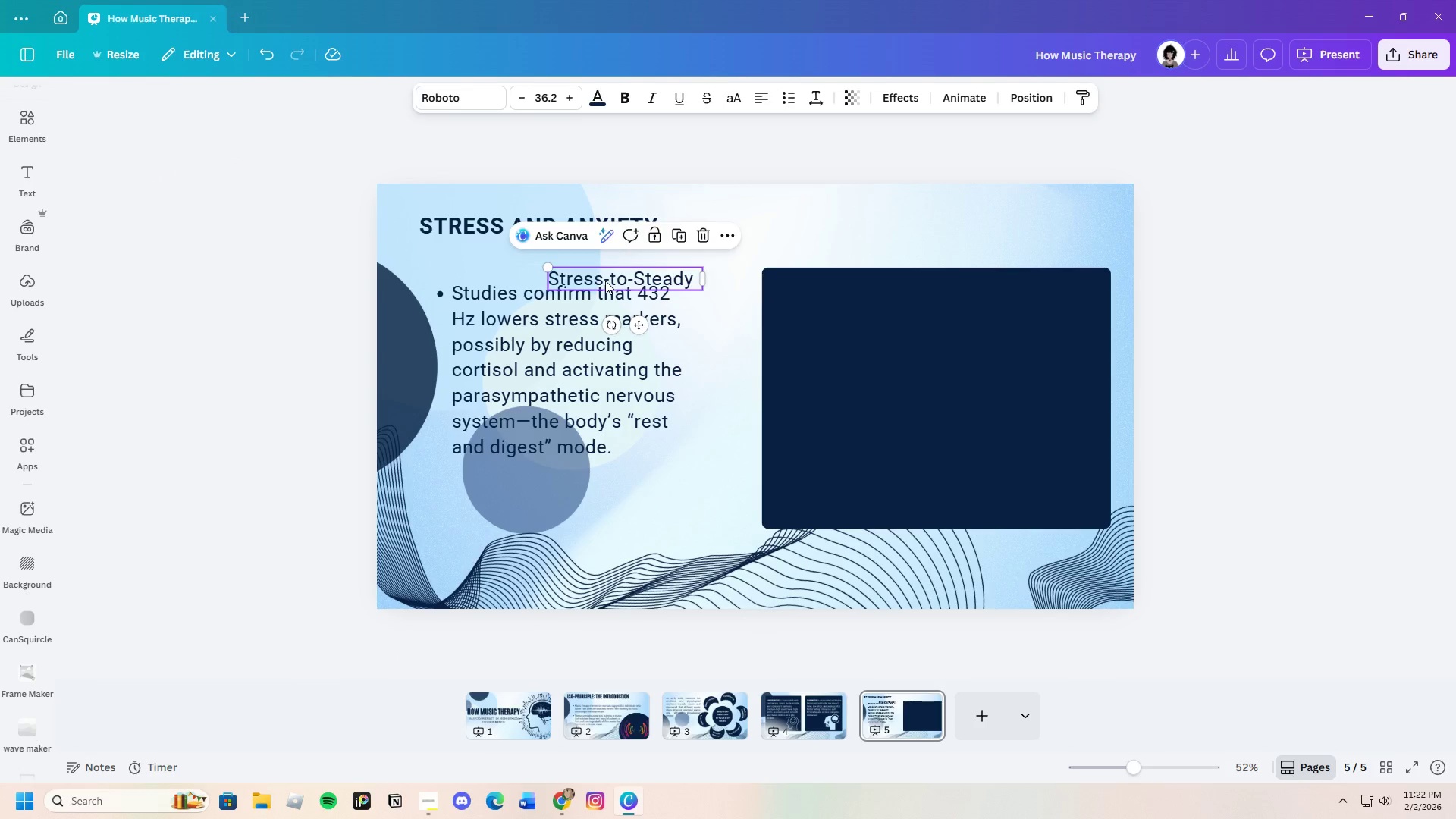 
left_click_drag(start_coordinate=[605, 281], to_coordinate=[802, 236])
 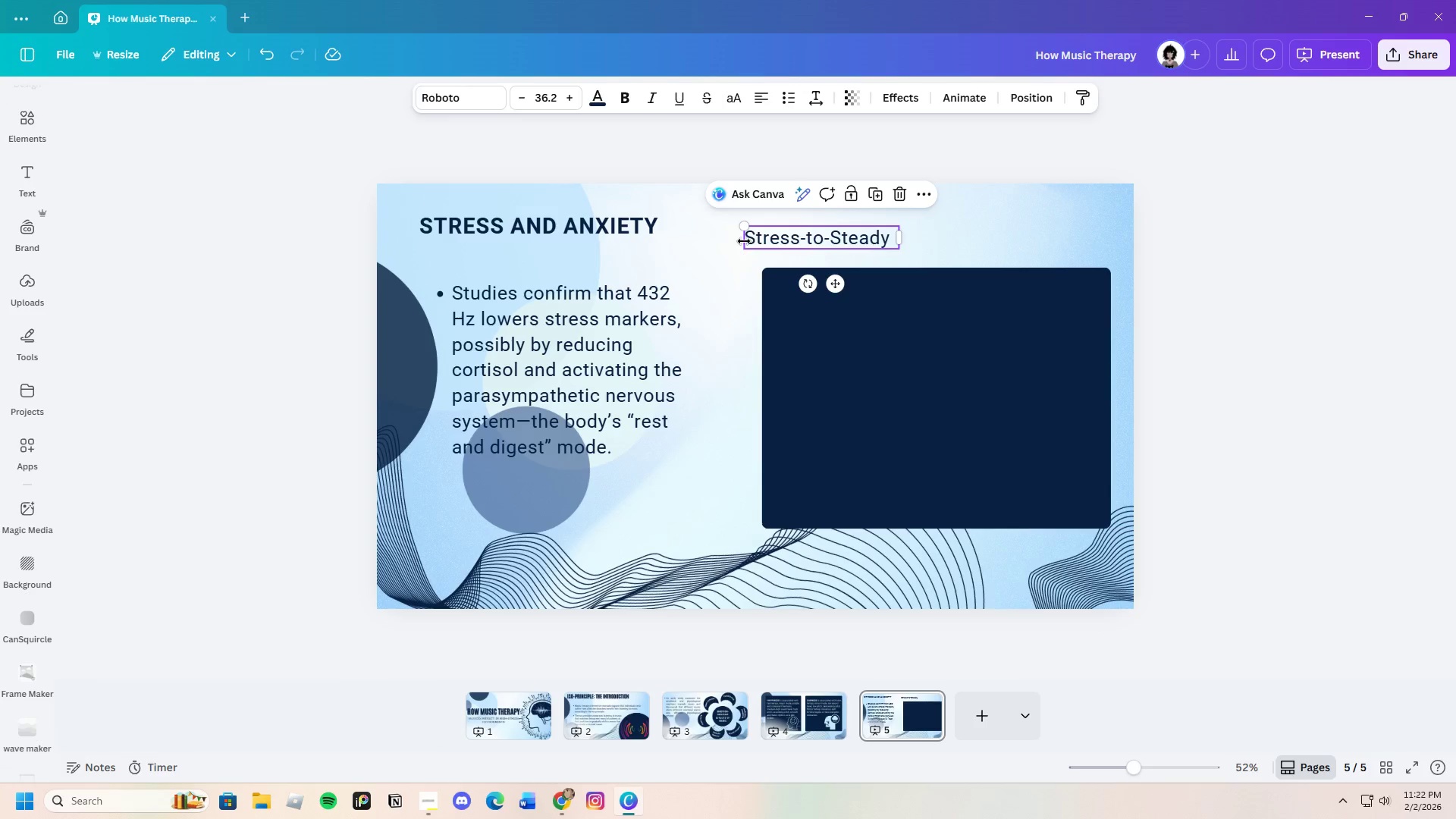 
left_click([744, 241])
 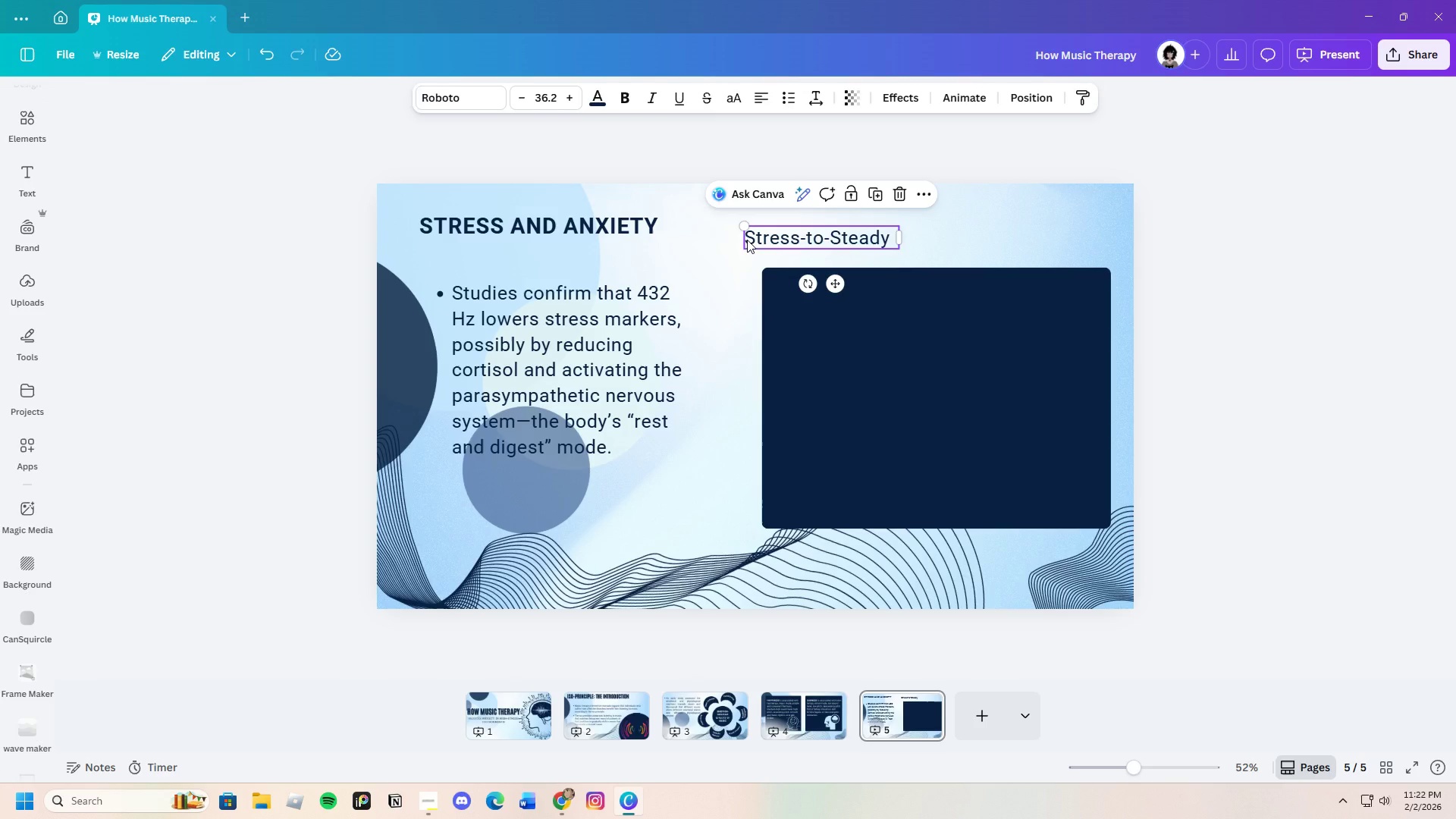 
left_click([747, 240])
 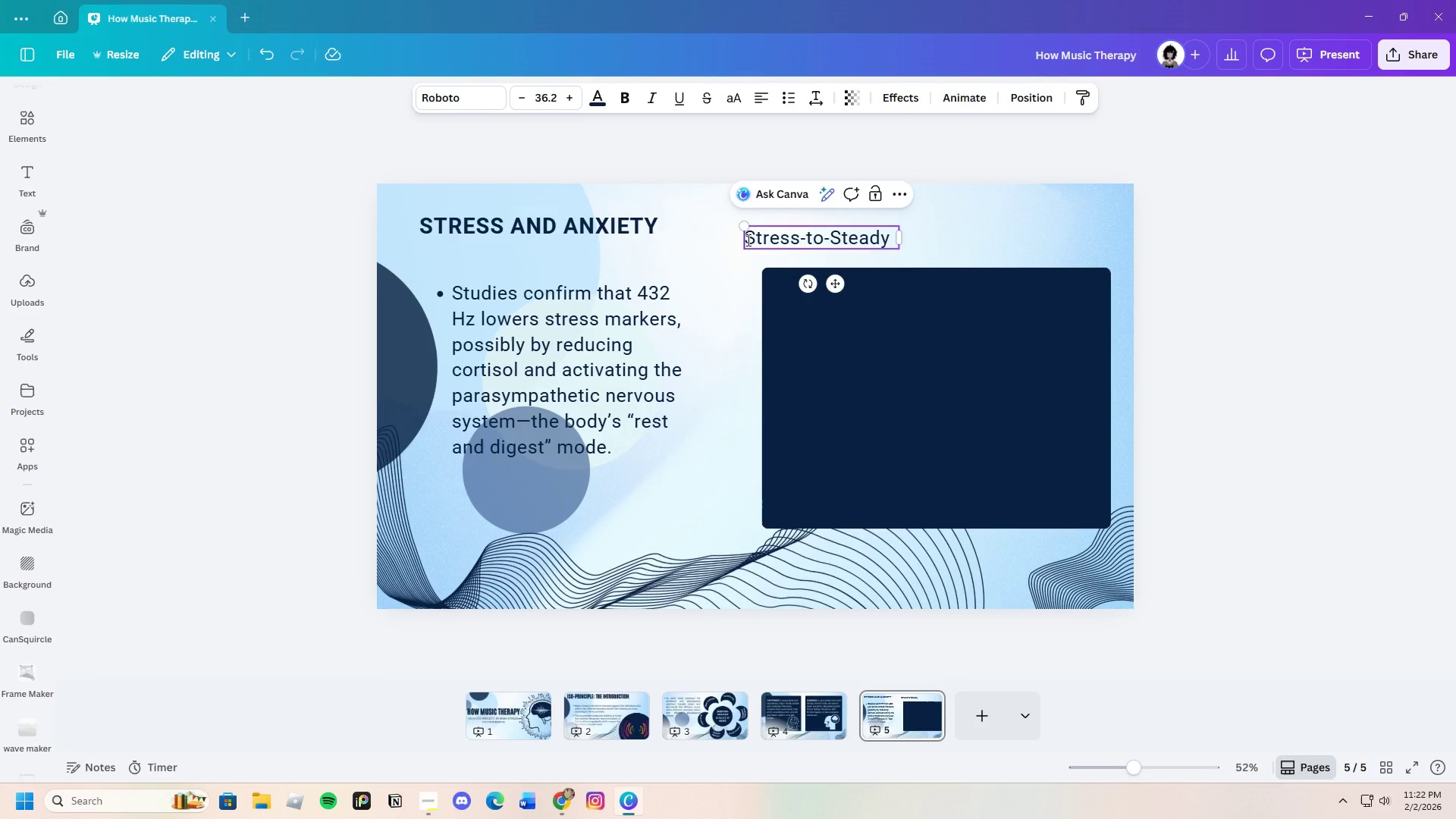 
left_click_drag(start_coordinate=[747, 240], to_coordinate=[895, 237])
 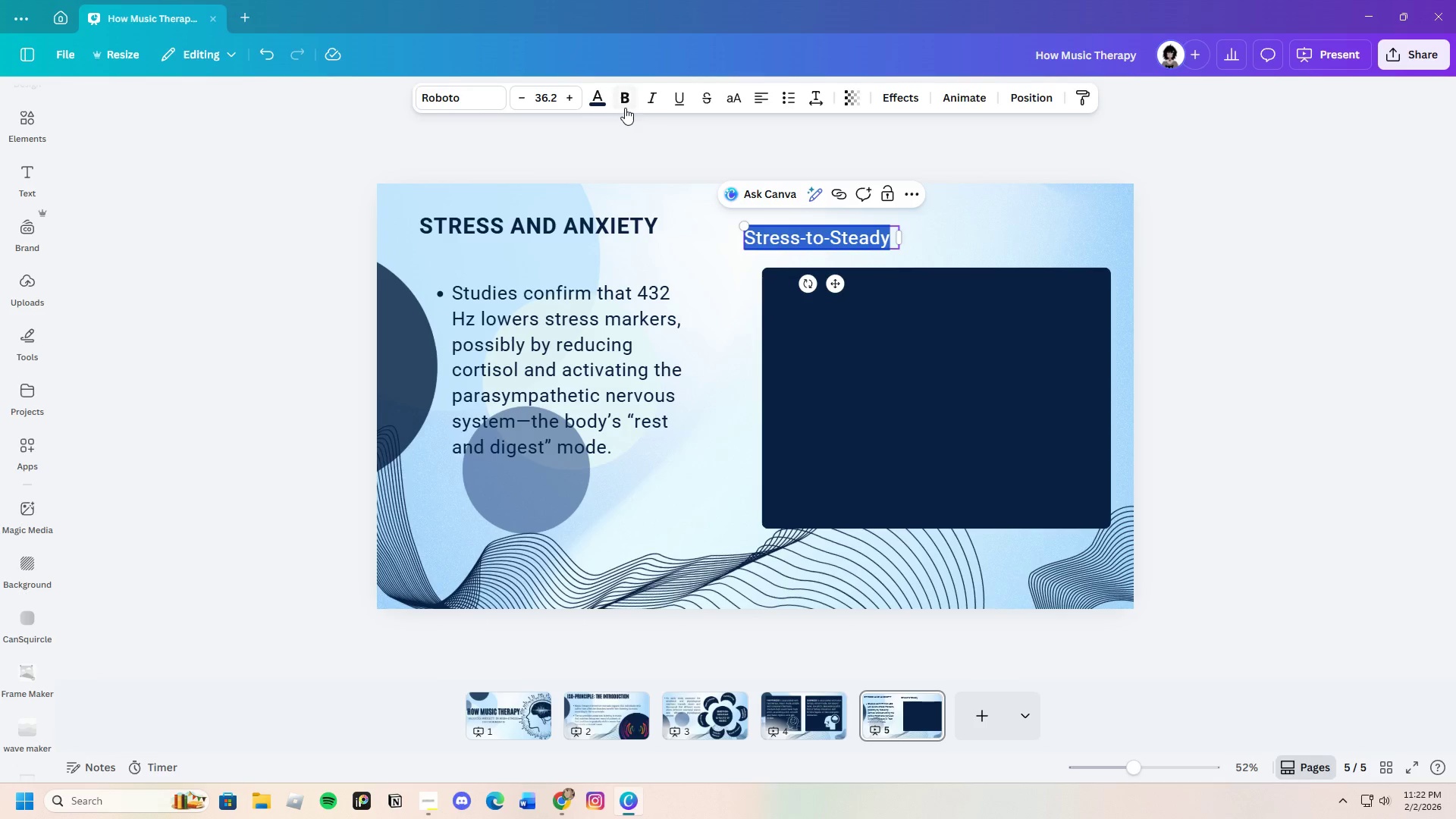 
left_click([623, 103])
 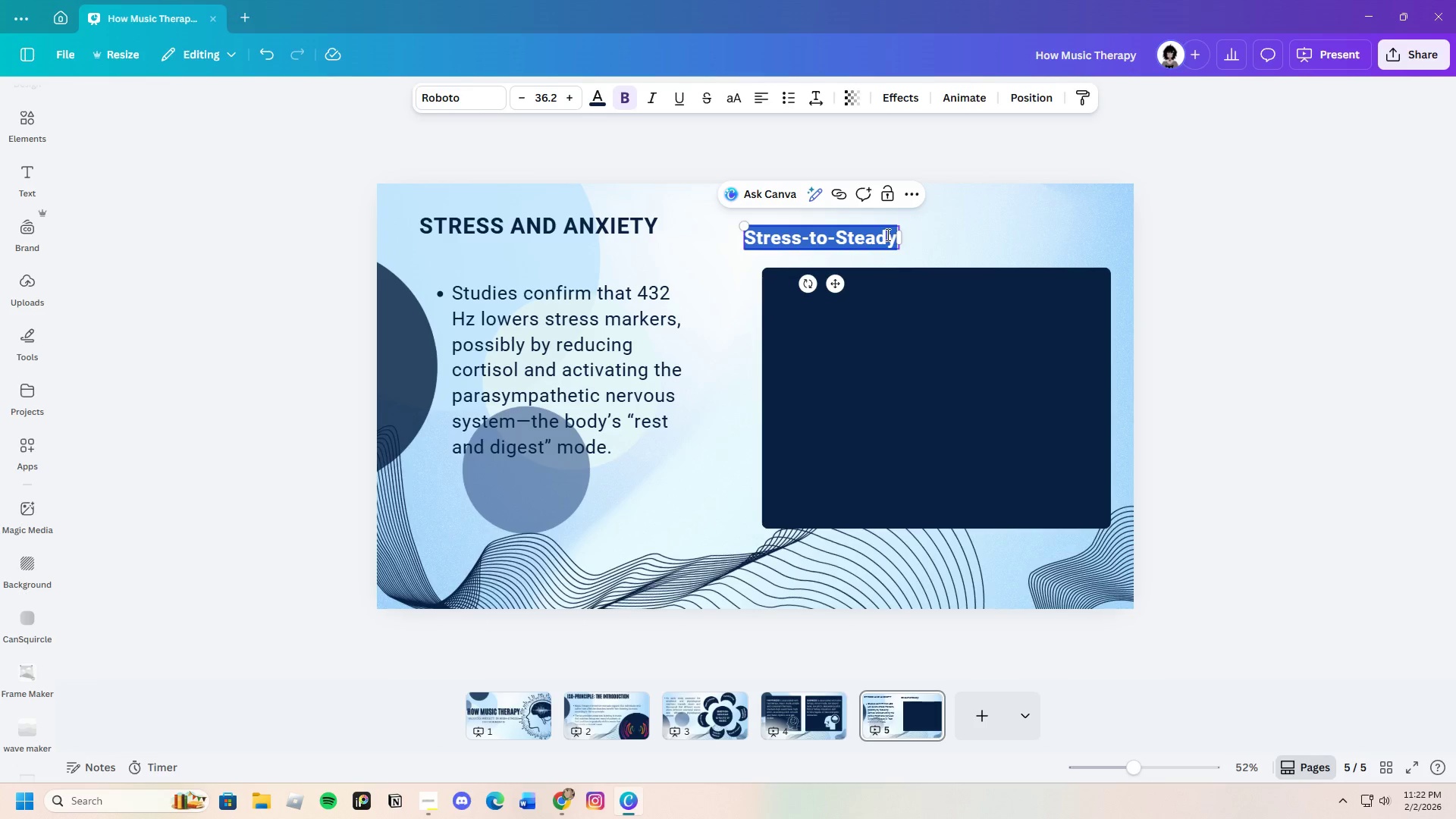 
left_click([892, 240])
 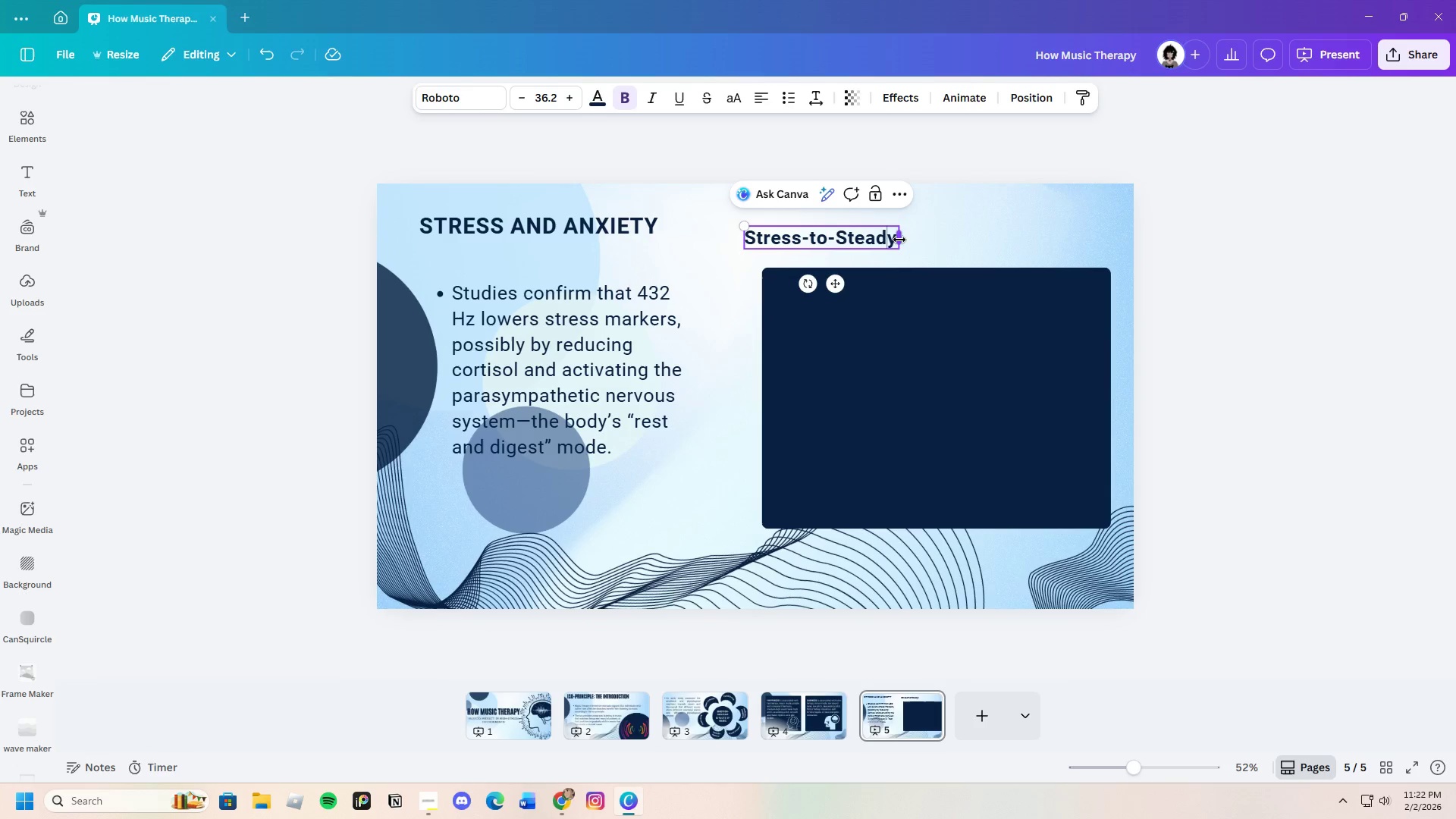 
left_click_drag(start_coordinate=[899, 240], to_coordinate=[918, 240])
 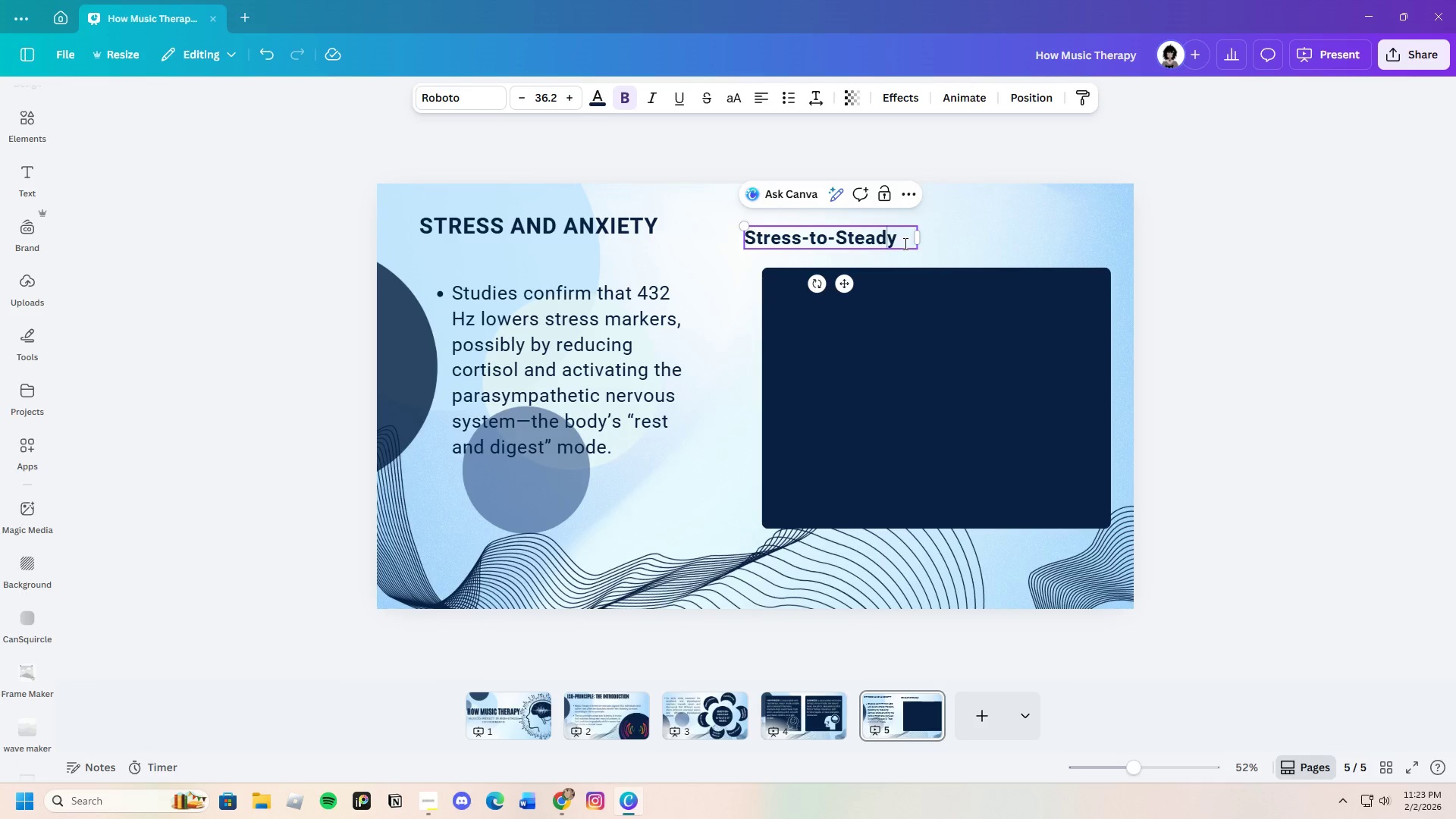 
left_click([904, 243])
 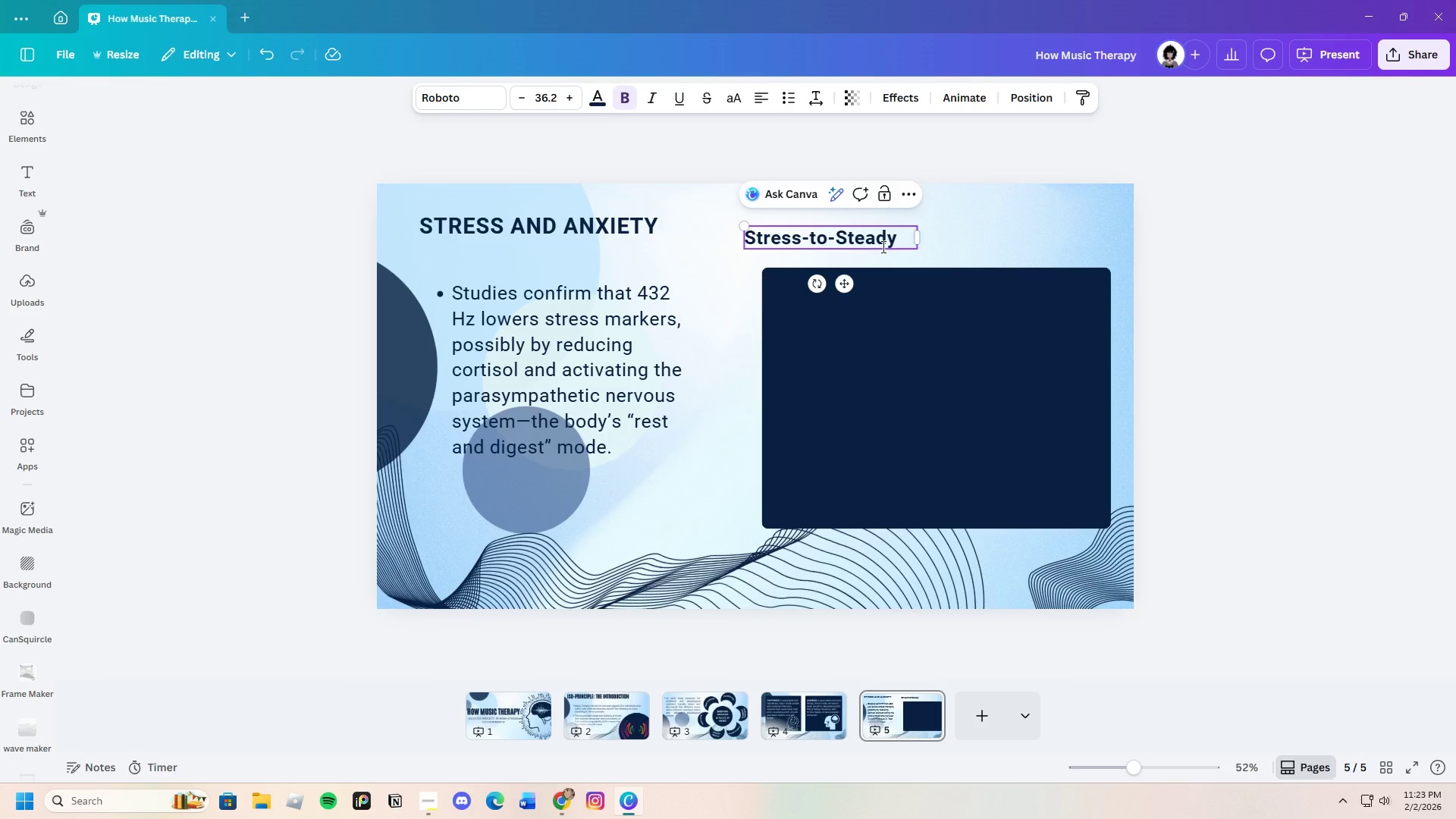 
type( Frequency)
 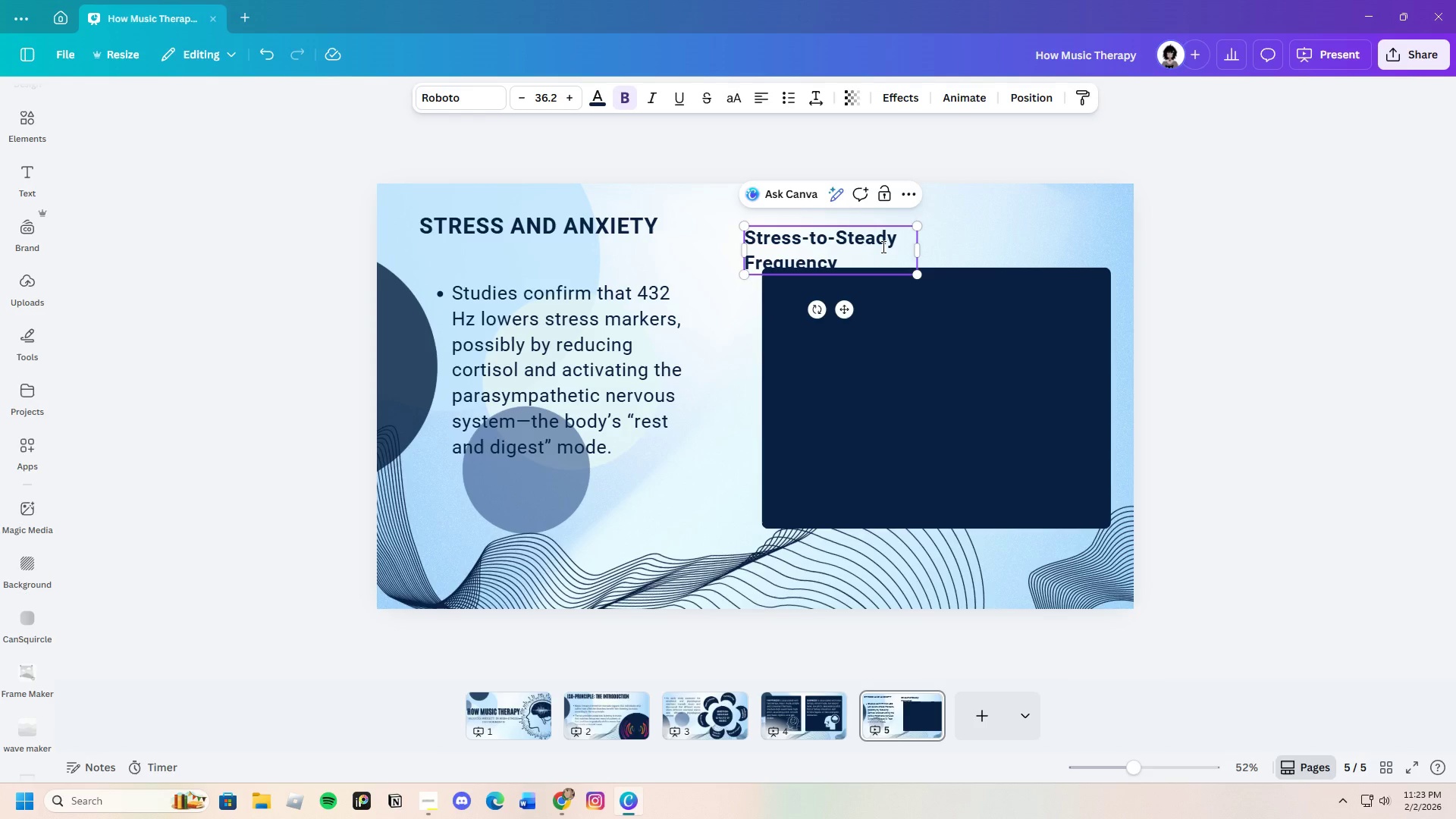 
wait(6.33)
 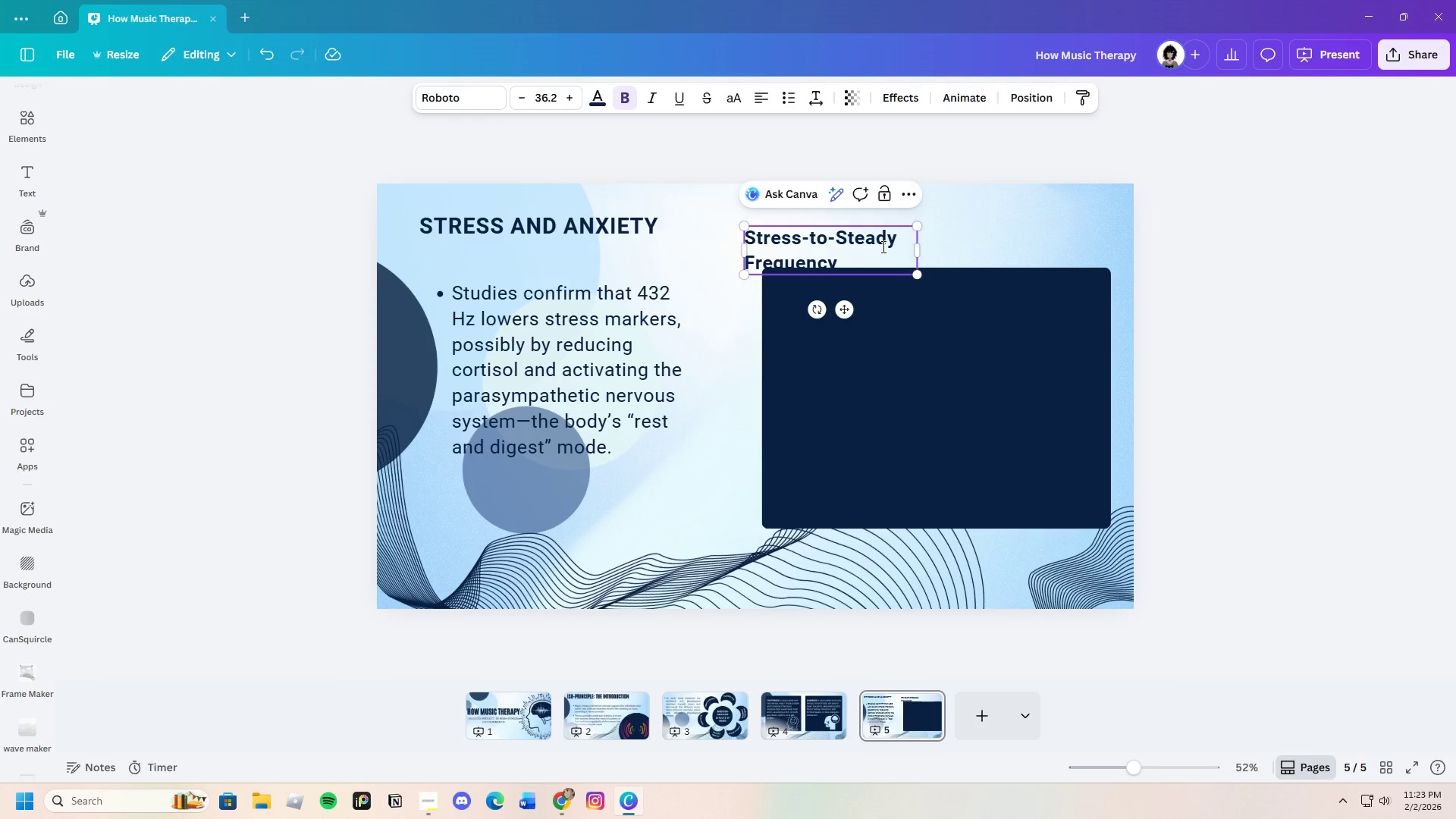 
left_click_drag(start_coordinate=[921, 251], to_coordinate=[1003, 237])
 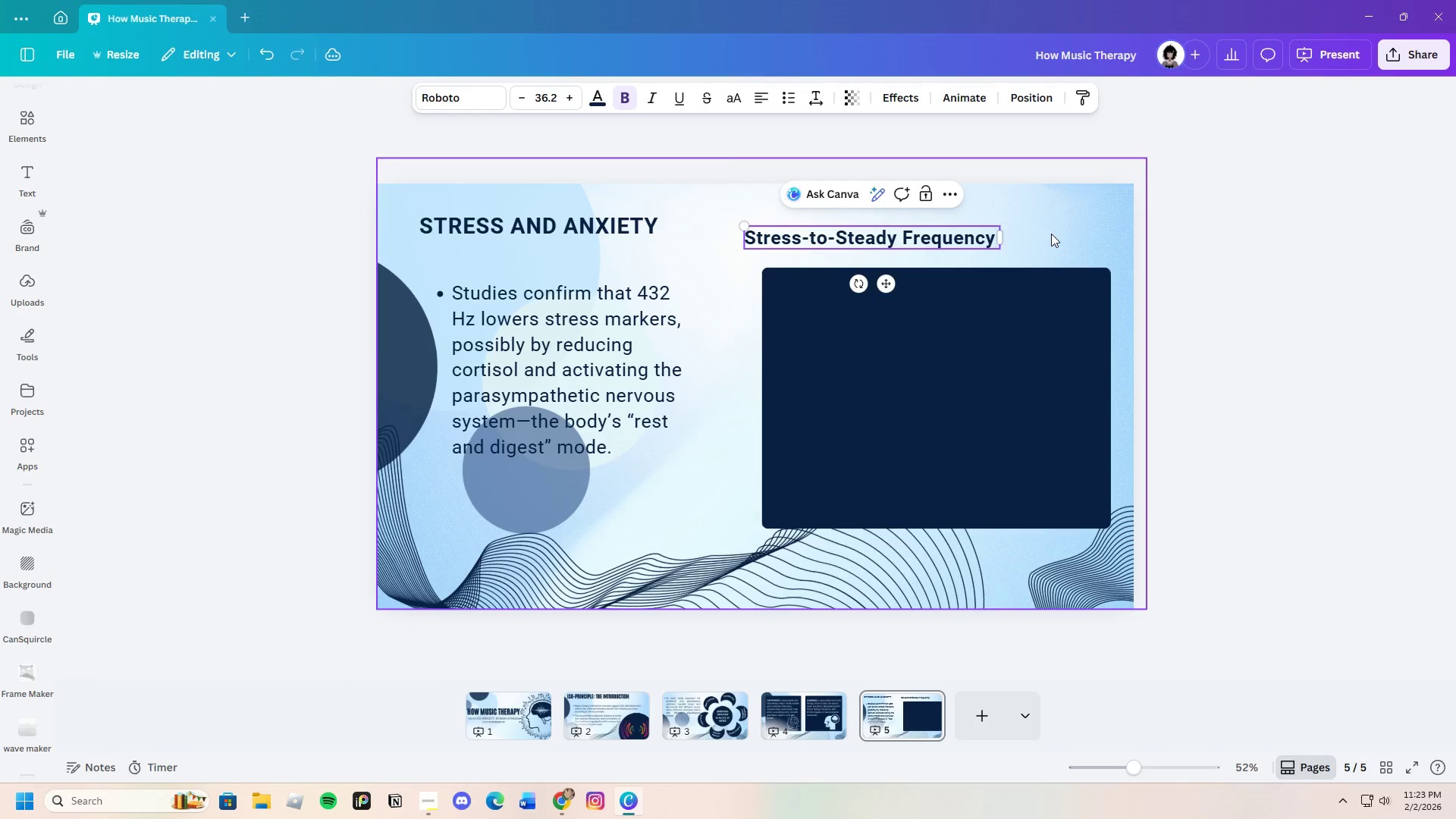 
left_click([1051, 234])
 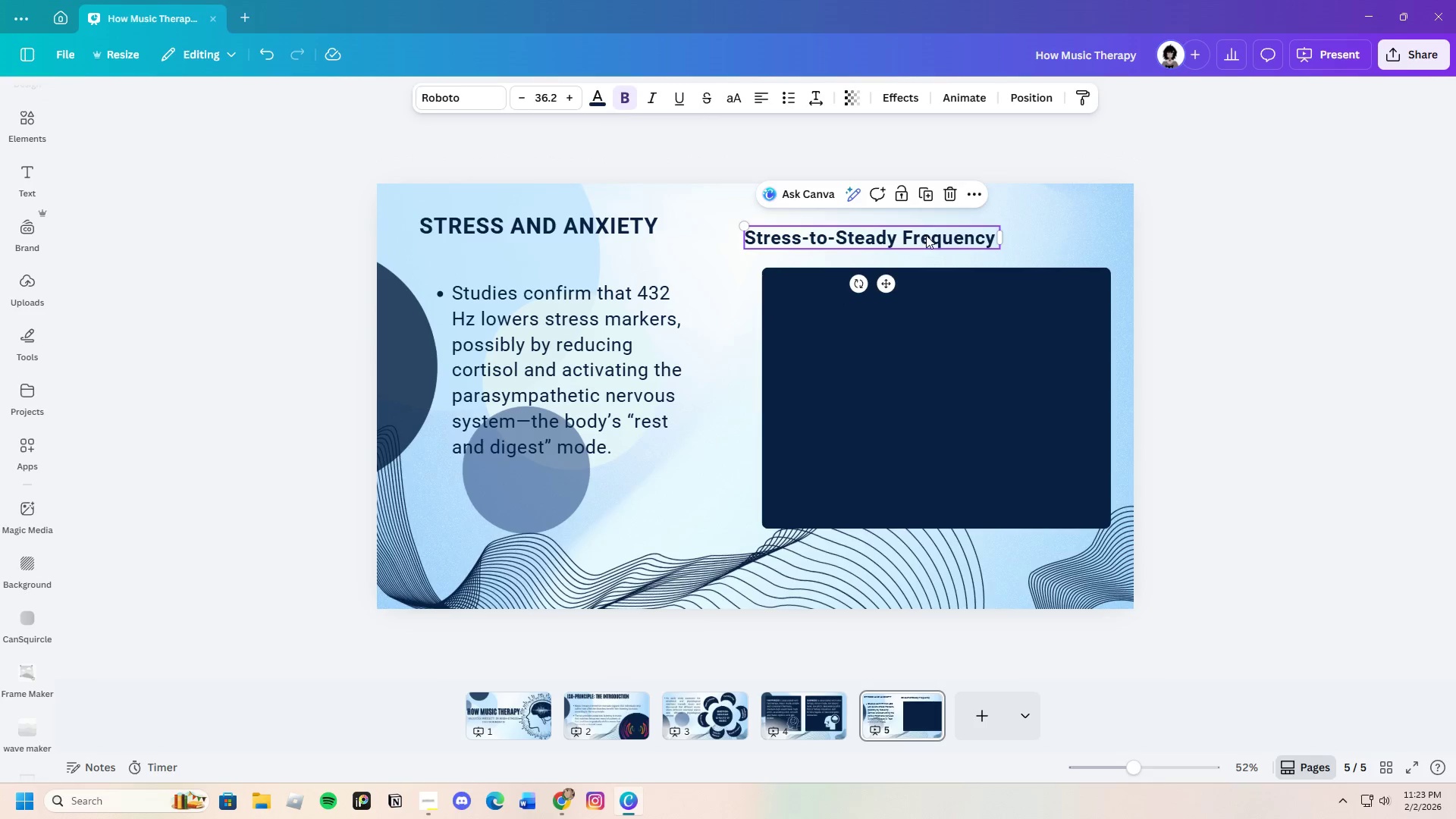 
left_click_drag(start_coordinate=[929, 235], to_coordinate=[990, 228])
 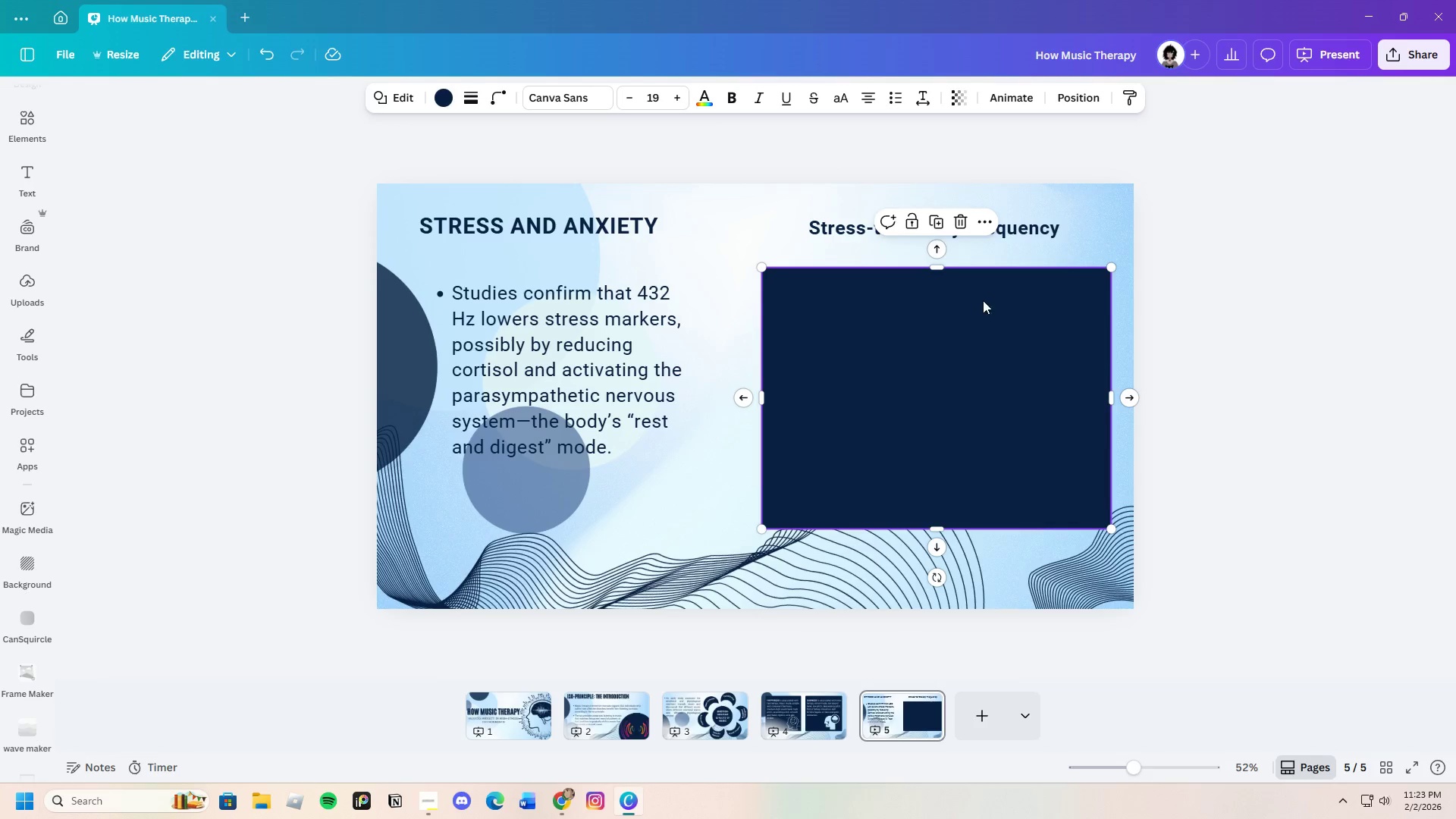 
left_click_drag(start_coordinate=[937, 267], to_coordinate=[936, 245])
 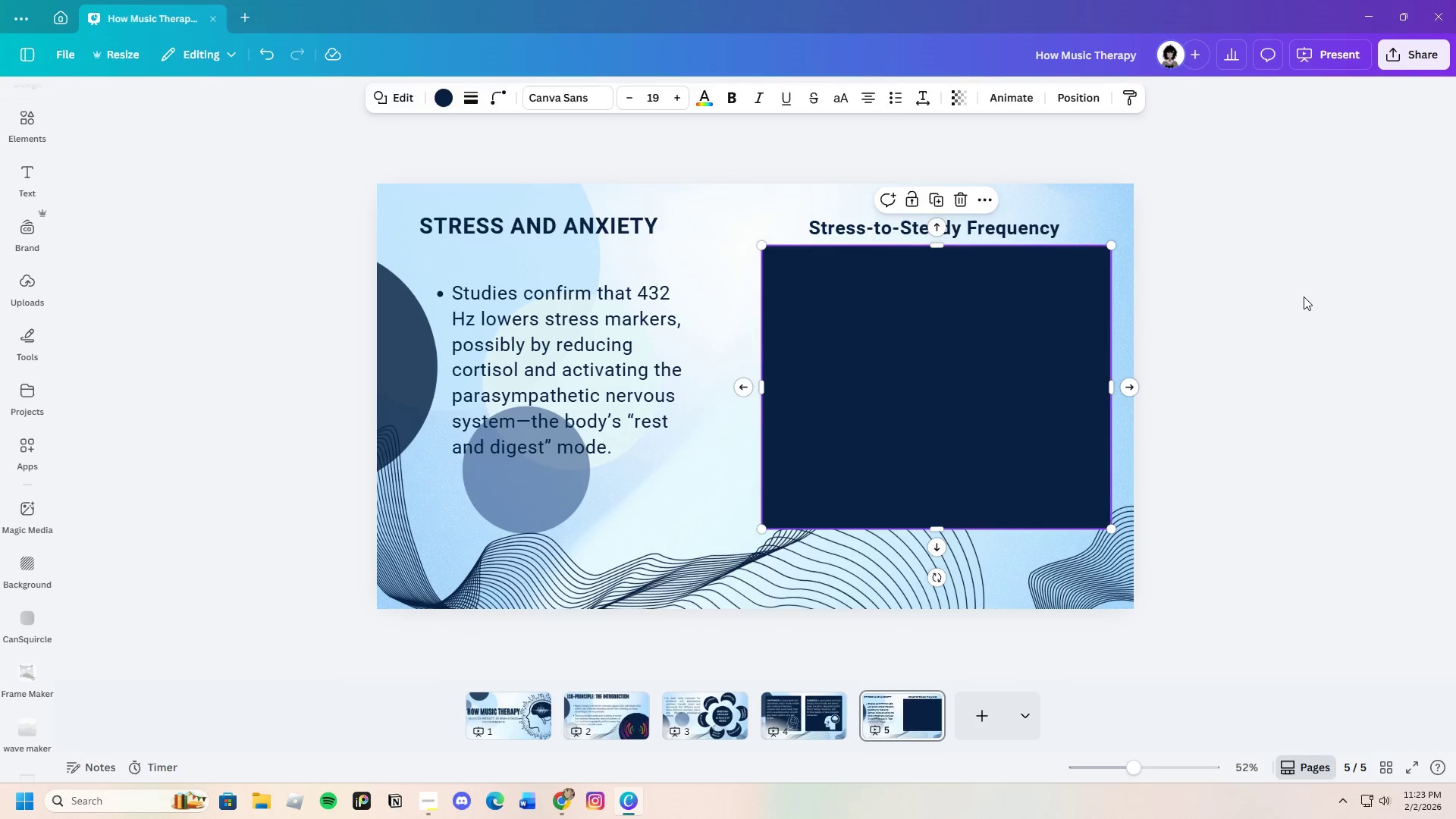 
left_click([1304, 297])
 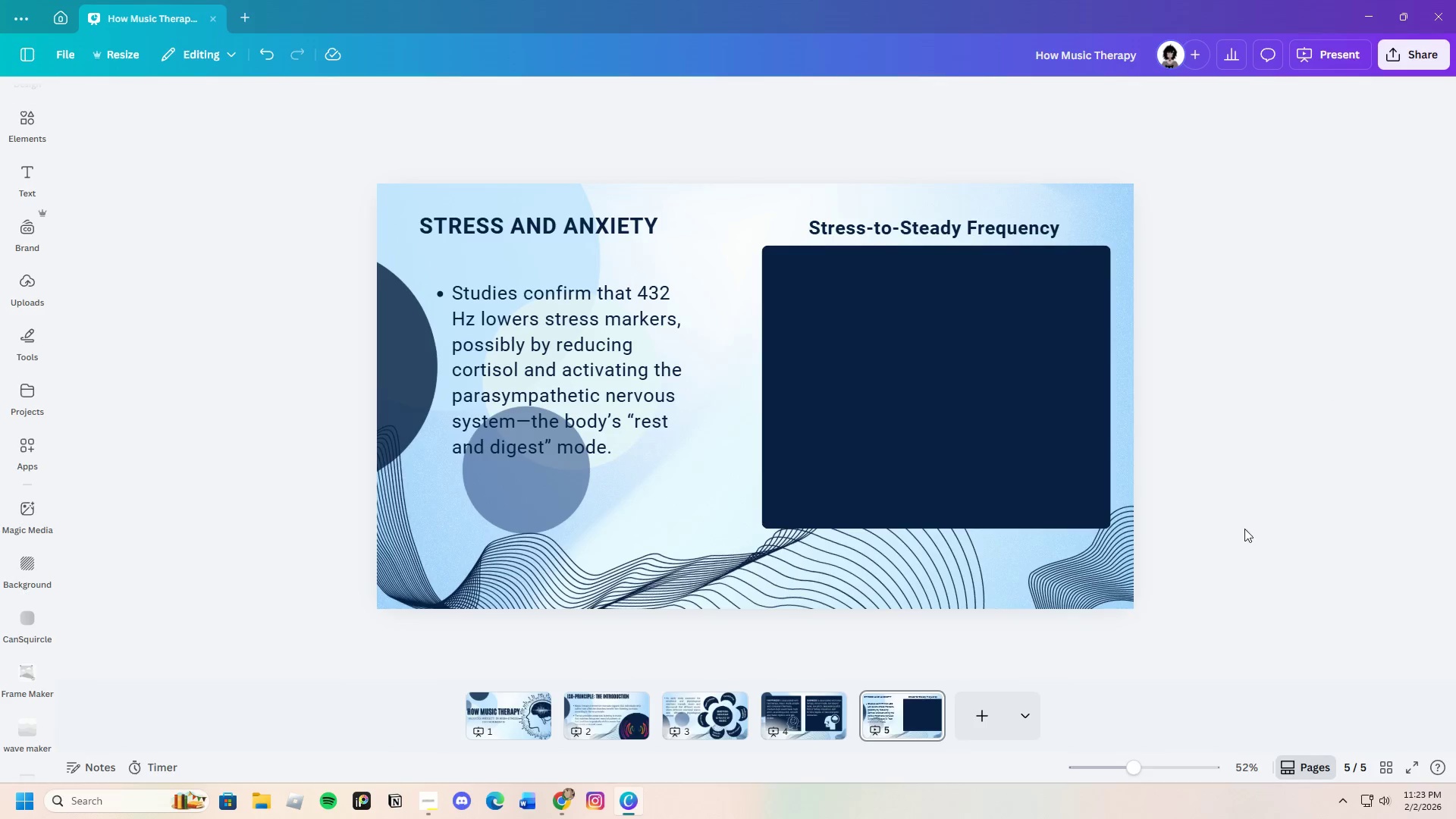 
wait(27.48)
 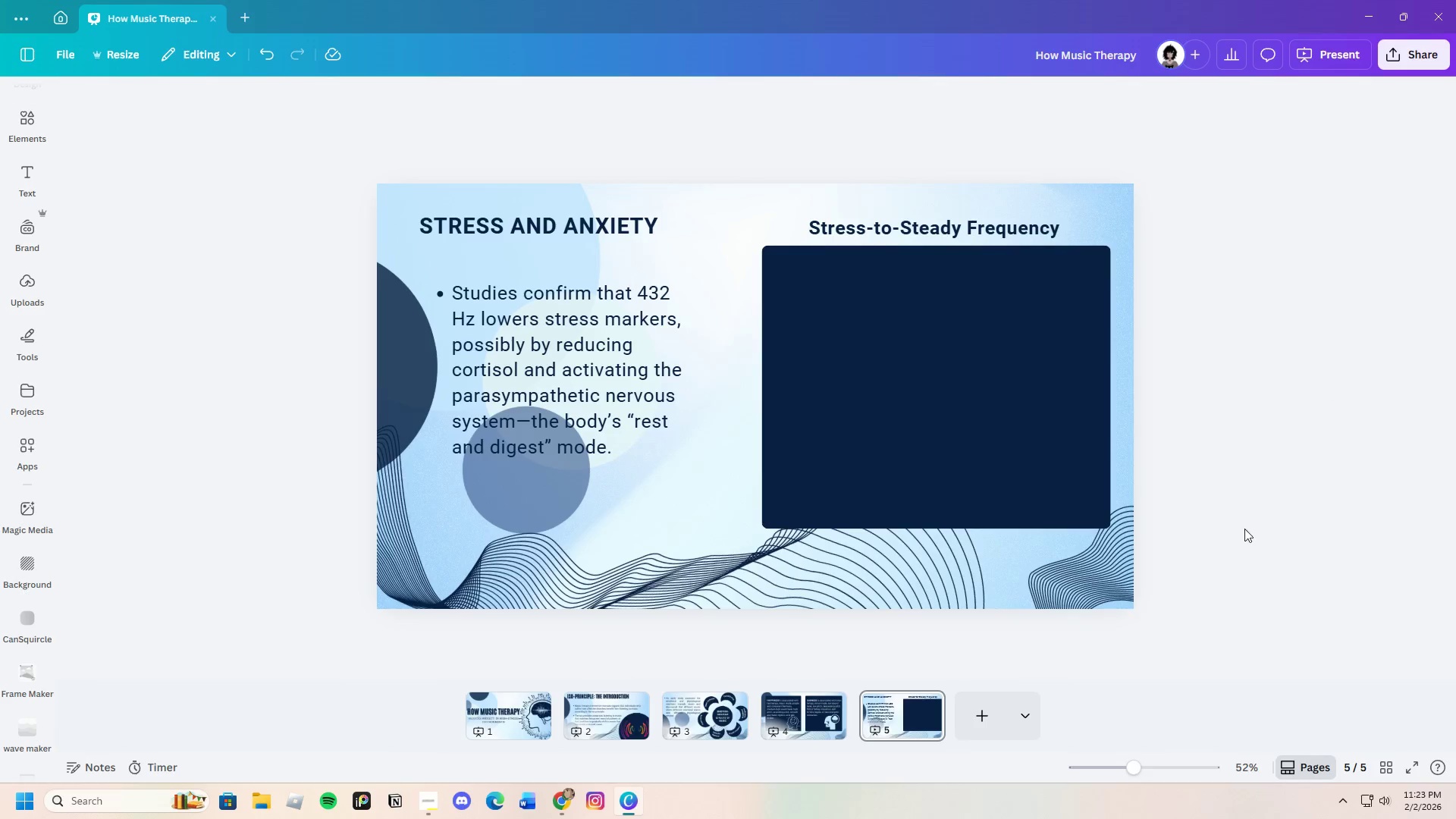 
left_click([636, 334])
 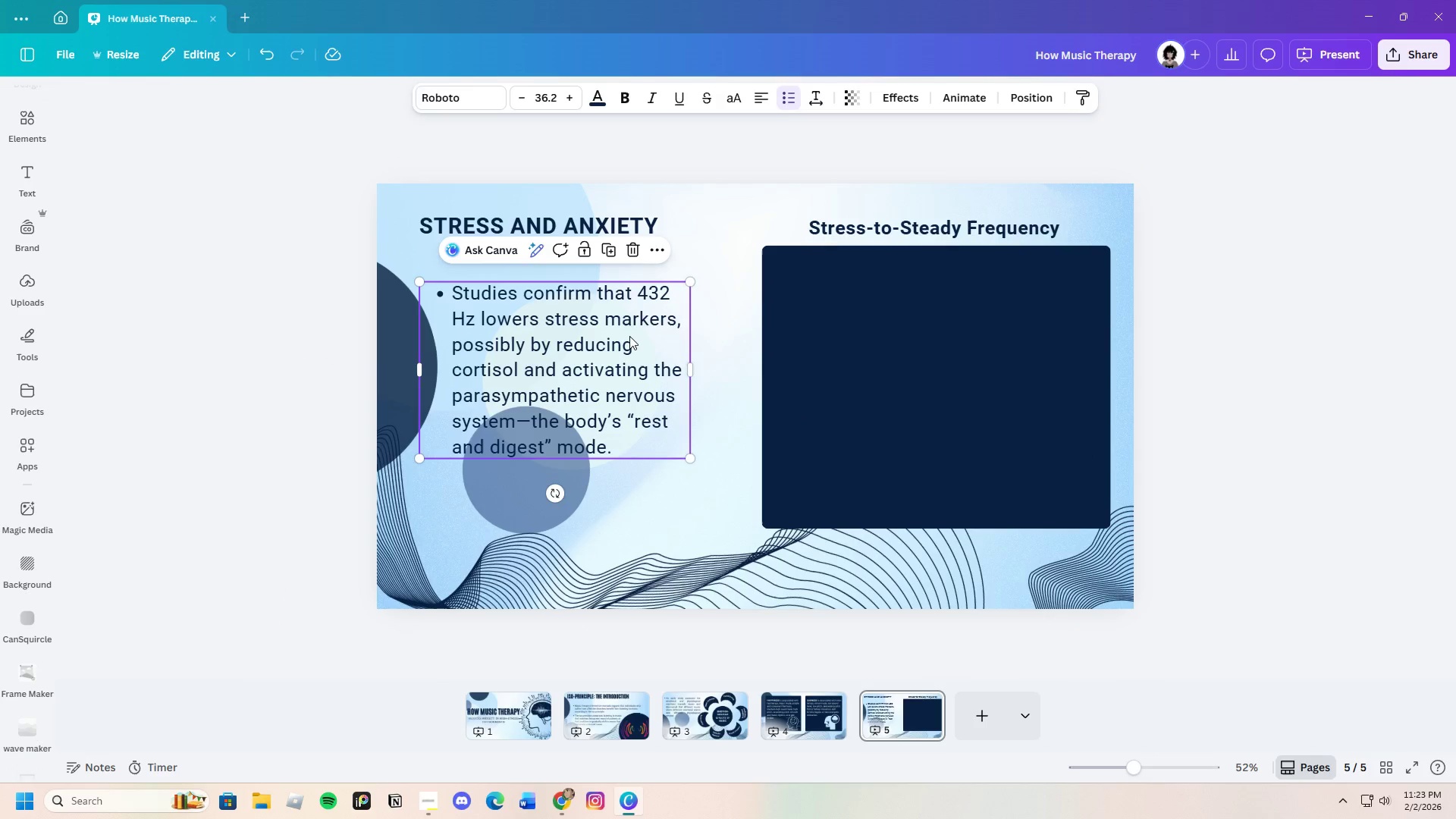 
left_click_drag(start_coordinate=[629, 336], to_coordinate=[633, 312])
 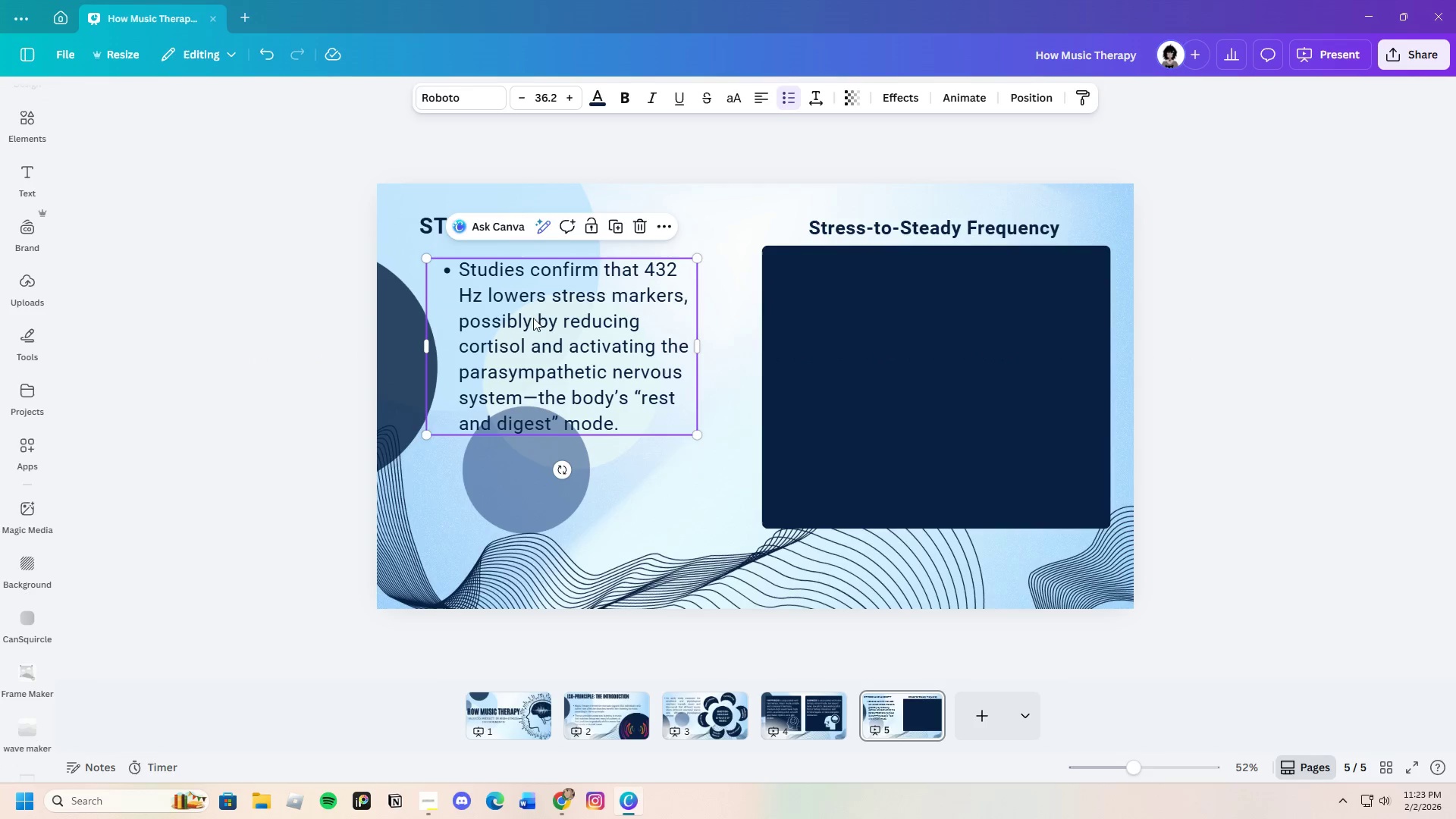 
left_click_drag(start_coordinate=[538, 316], to_coordinate=[529, 315])
 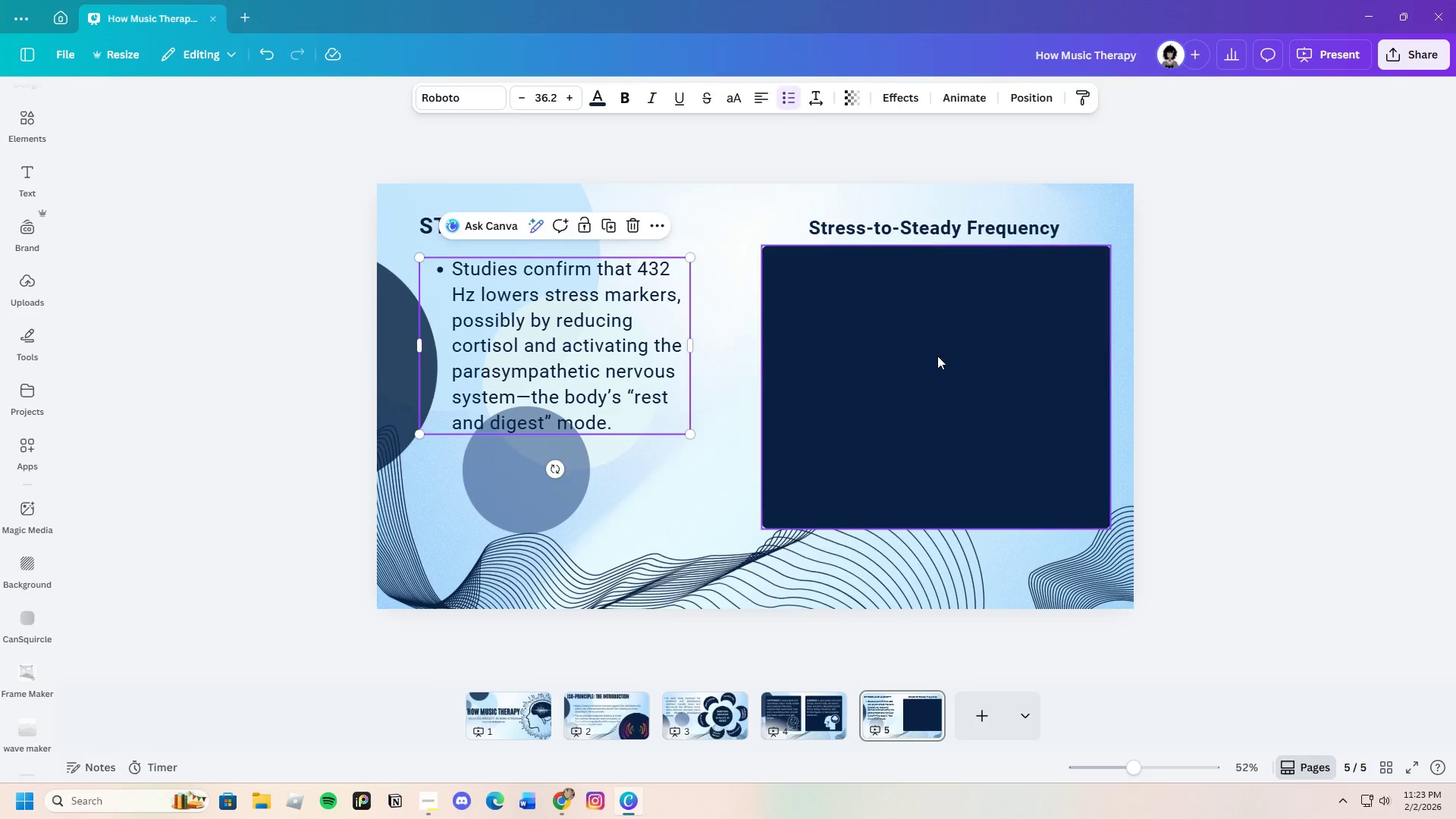 
left_click_drag(start_coordinate=[937, 356], to_coordinate=[936, 369])
 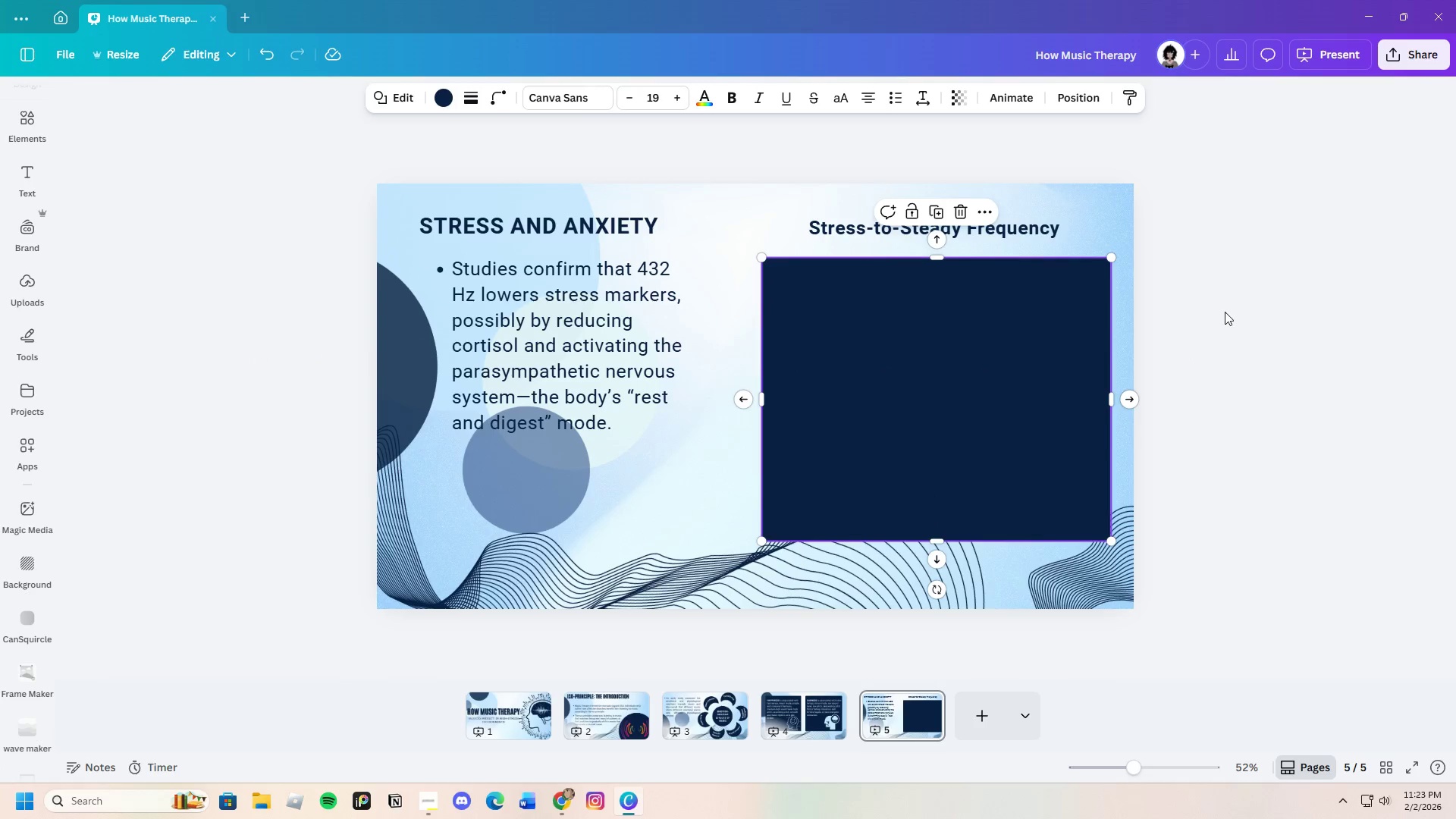 
left_click([1225, 312])
 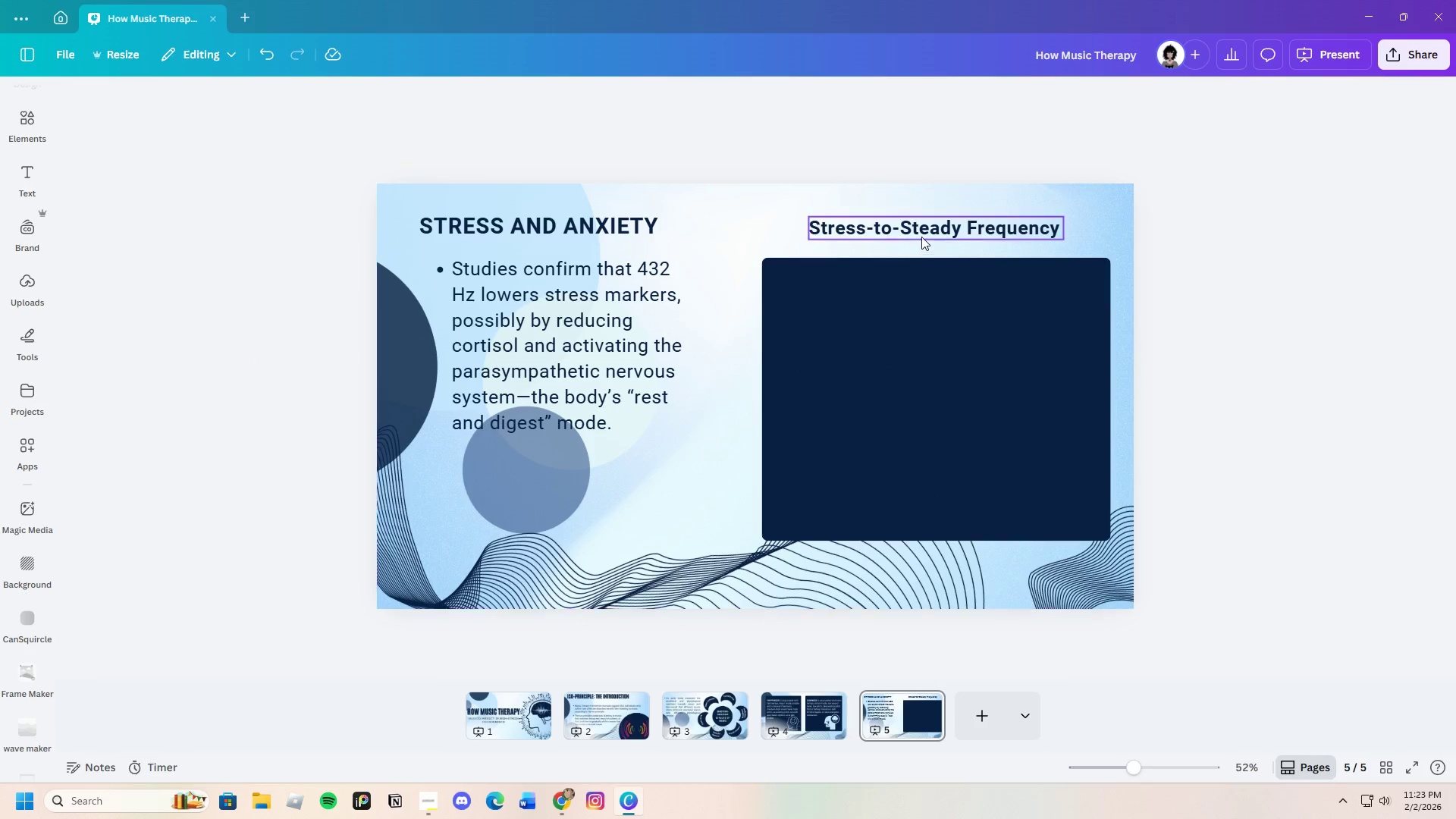 
left_click_drag(start_coordinate=[920, 233], to_coordinate=[920, 239])
 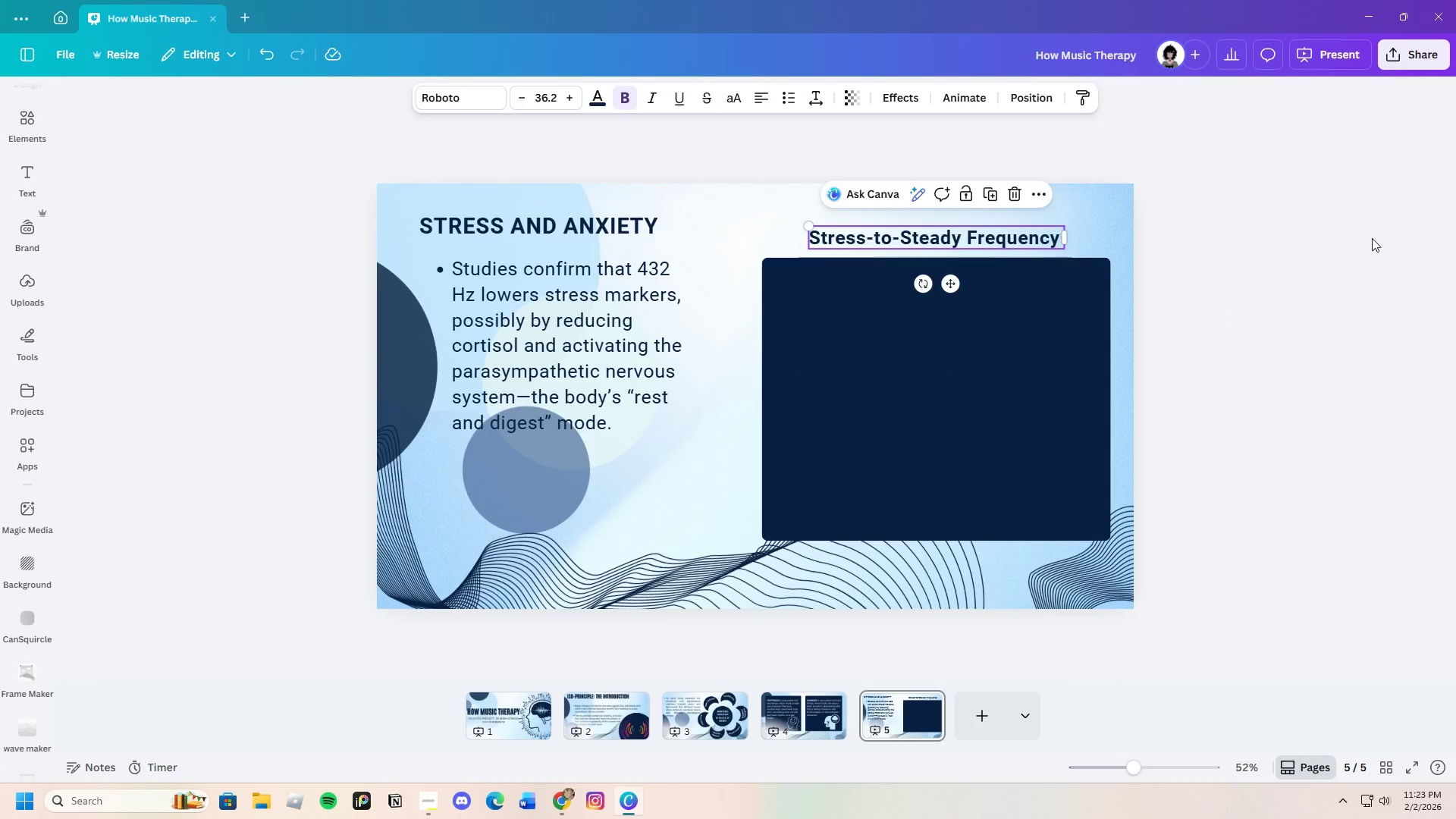 
left_click([1372, 238])
 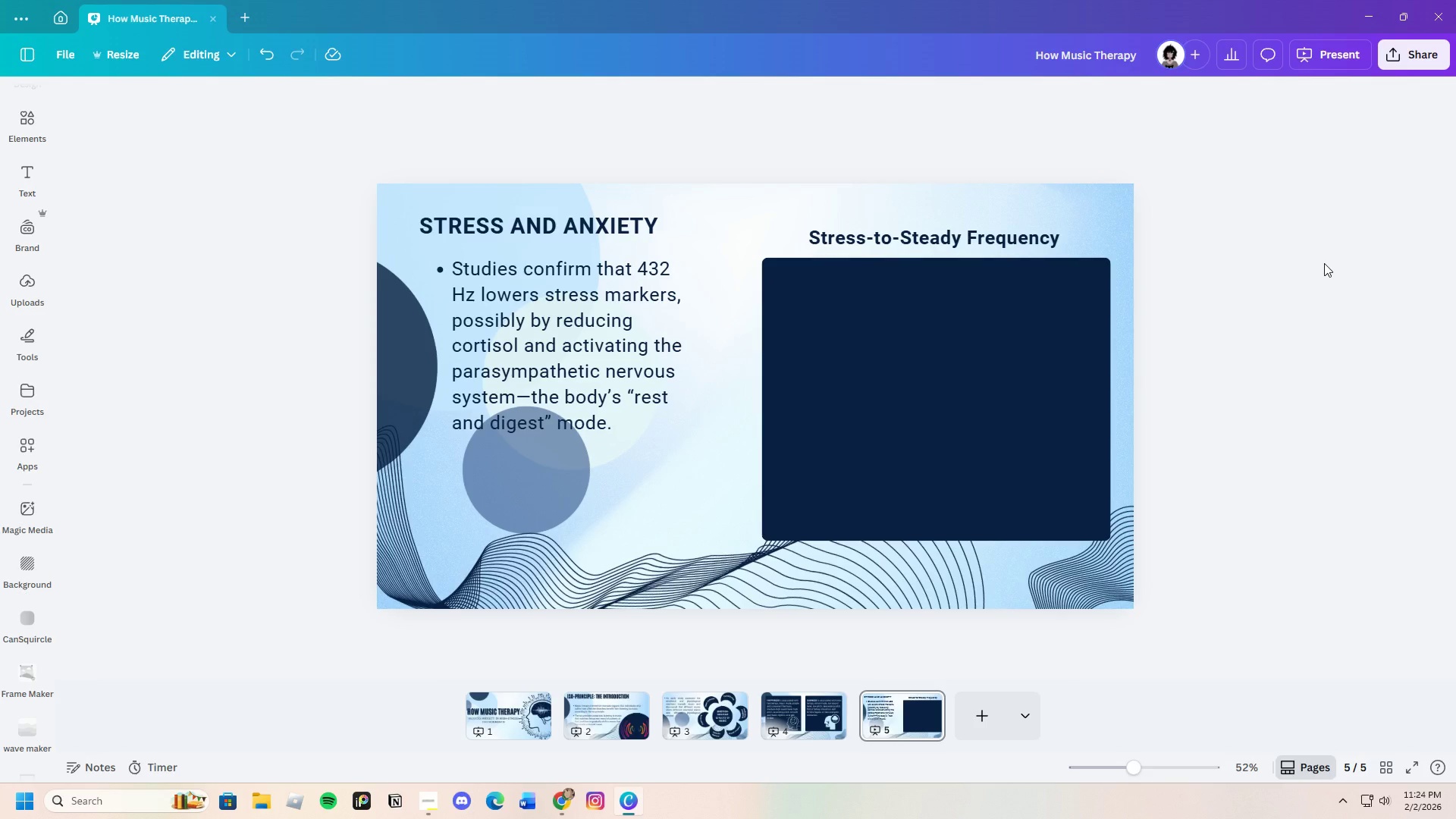 
wait(18.88)
 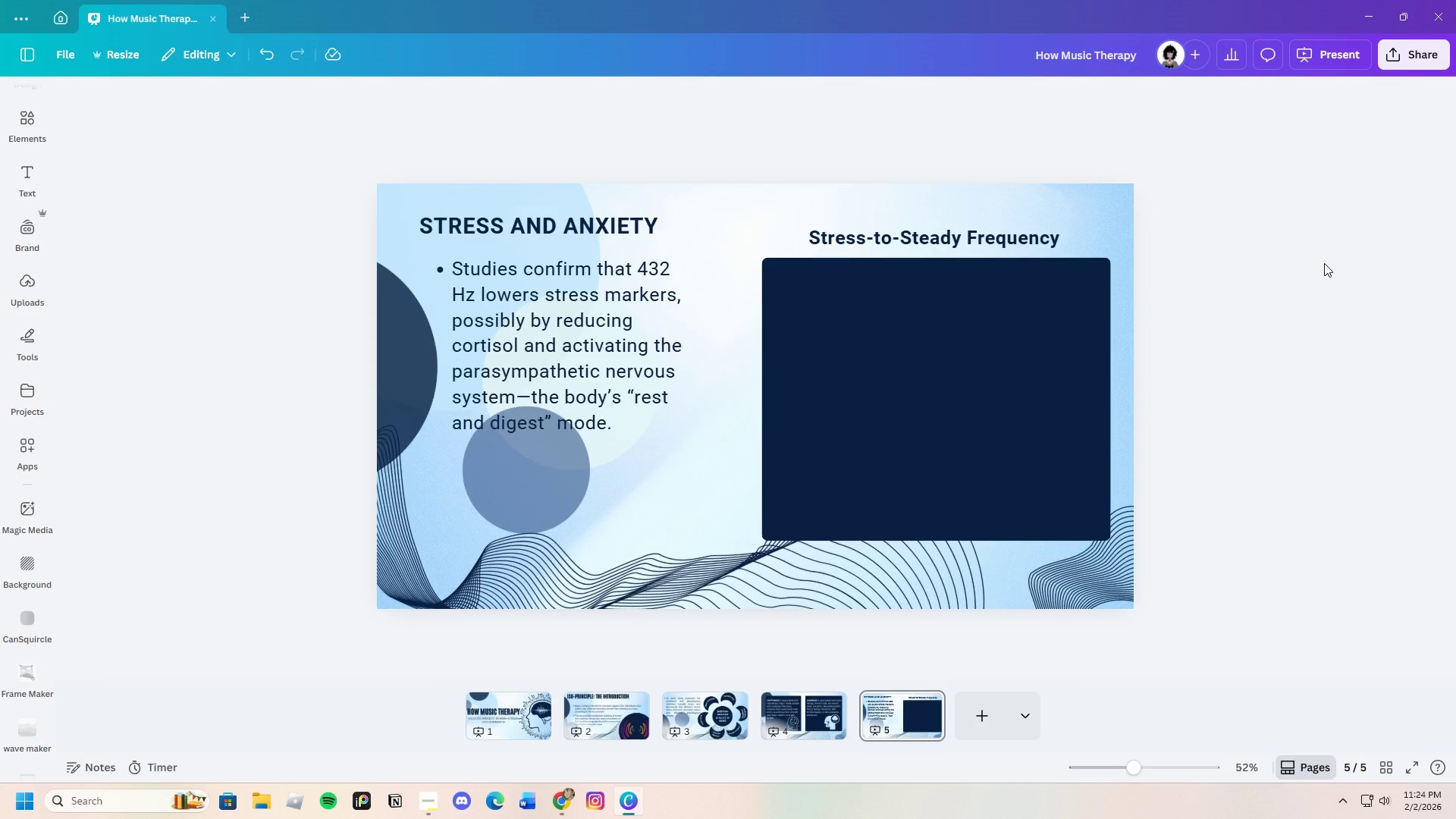 
left_click([81, 414])
 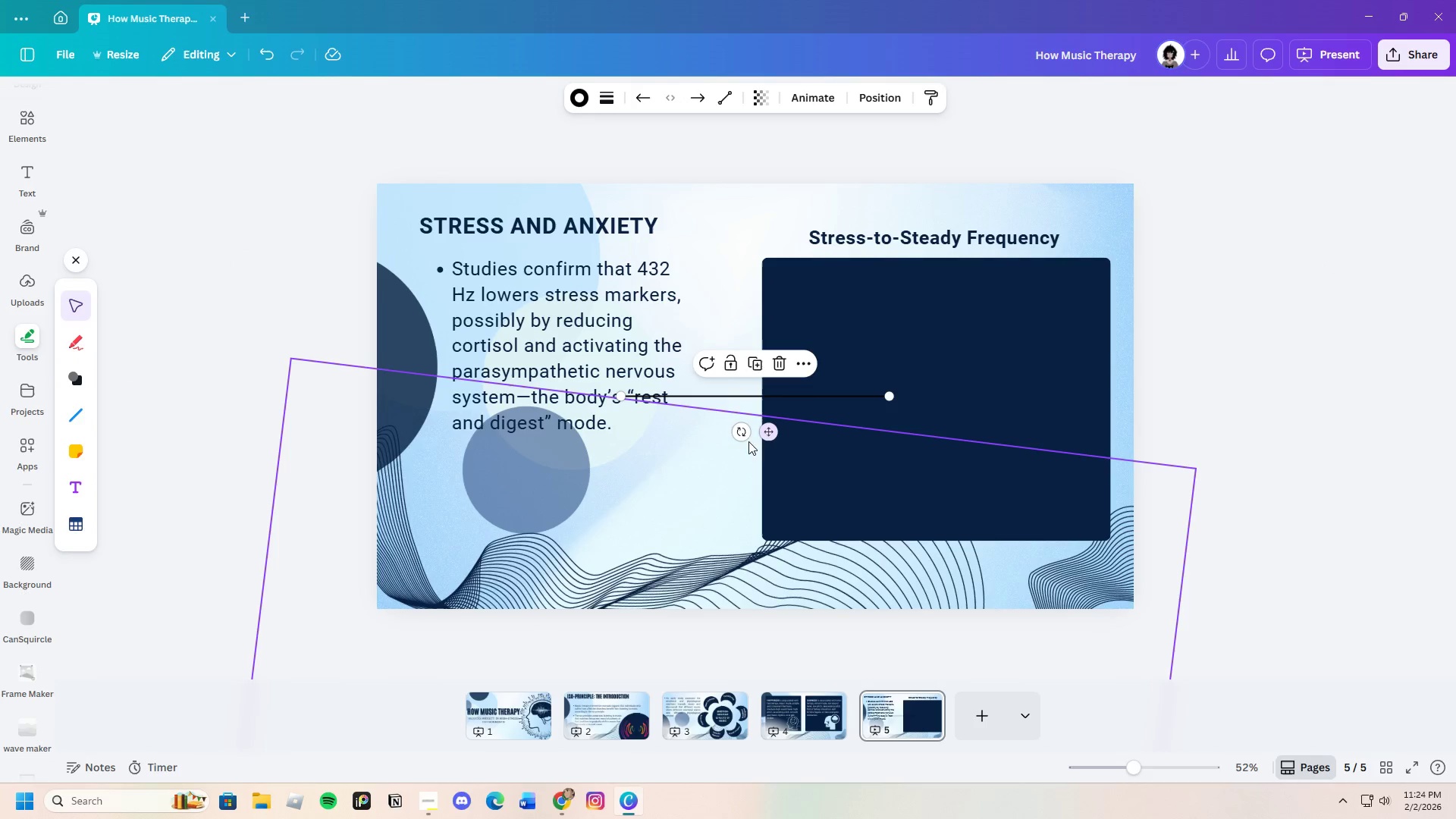 
left_click_drag(start_coordinate=[737, 435], to_coordinate=[738, 394])
 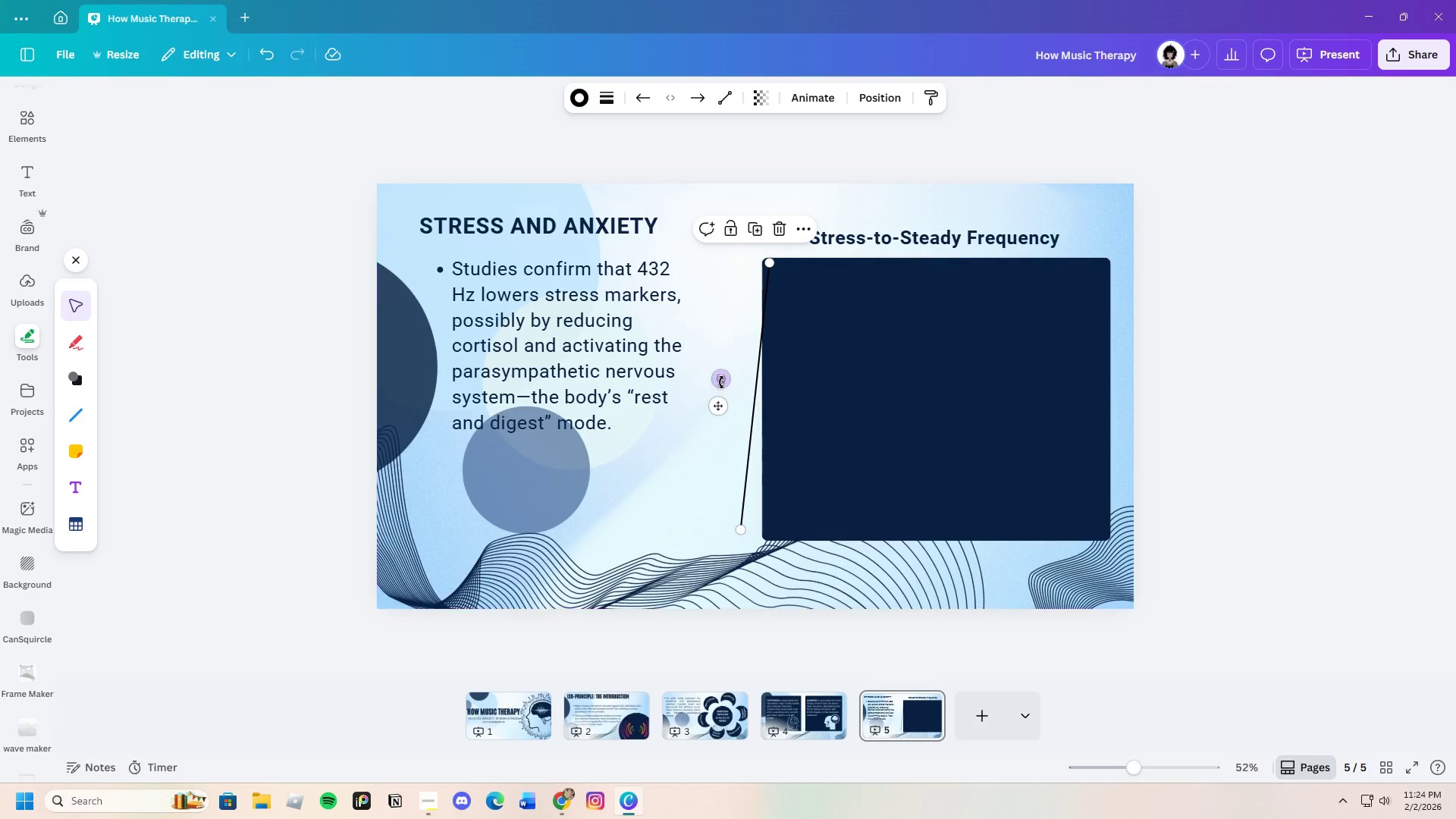 
left_click_drag(start_coordinate=[721, 381], to_coordinate=[723, 396])
 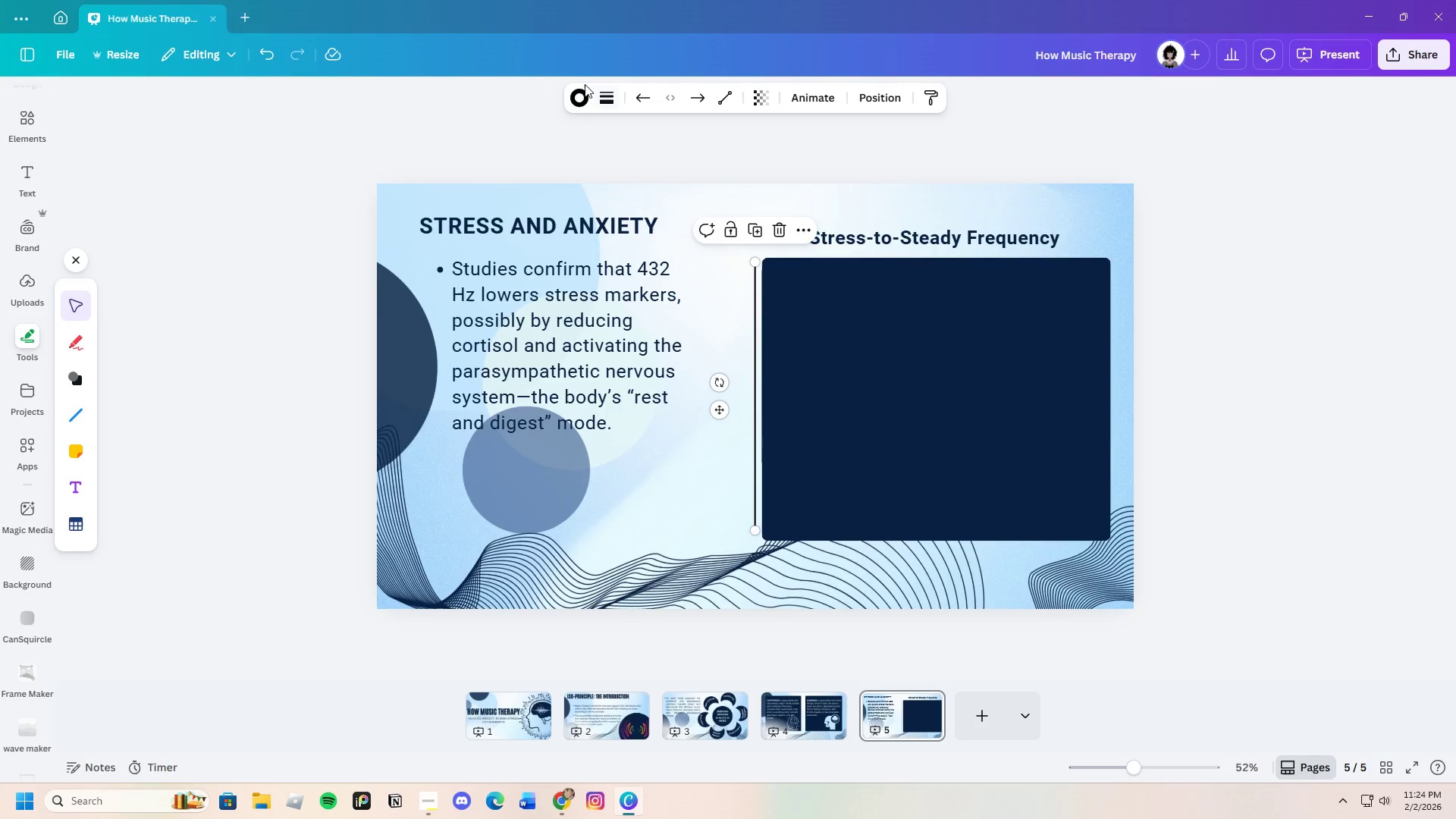 
left_click([583, 86])
 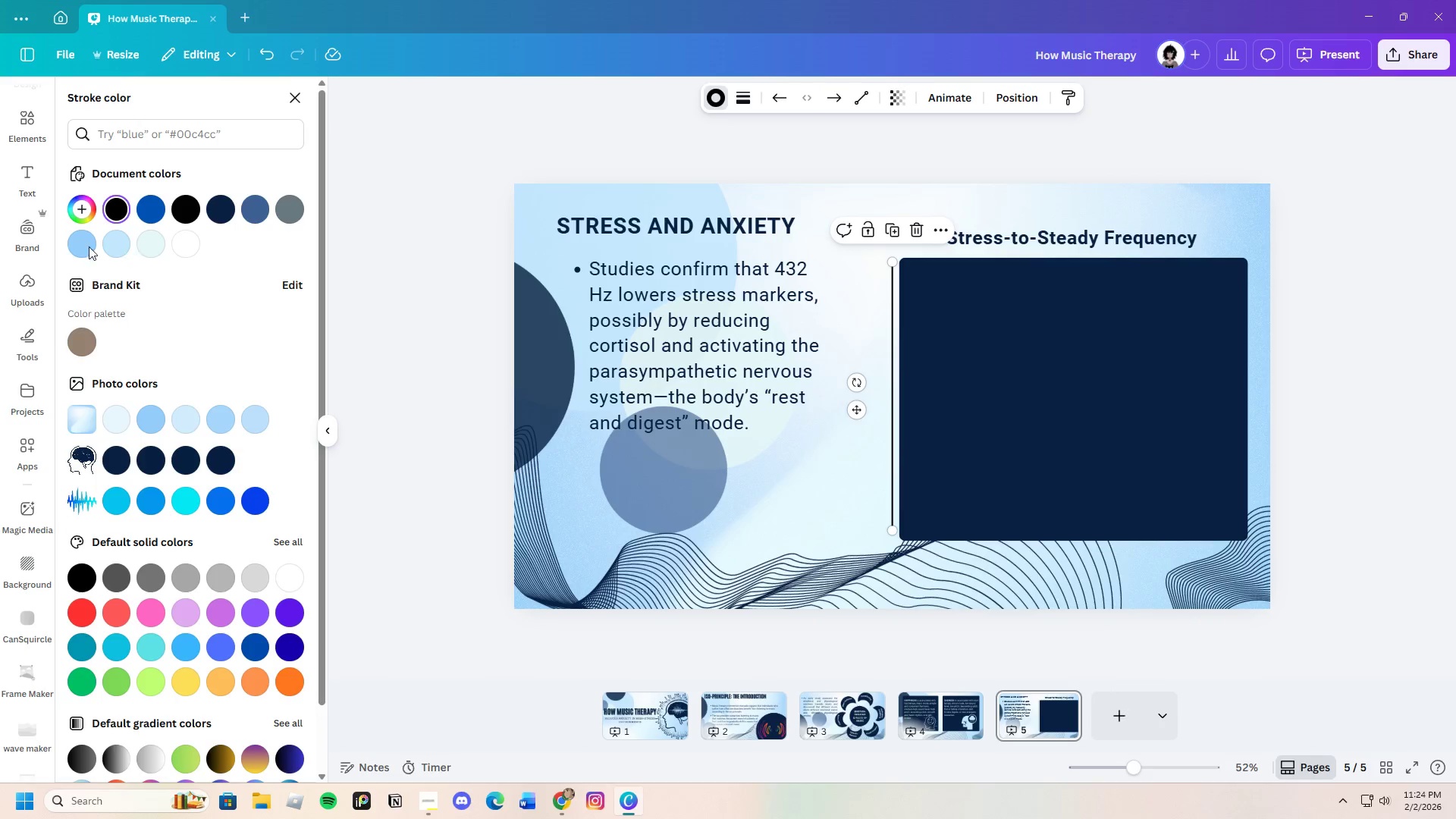 
left_click([74, 246])
 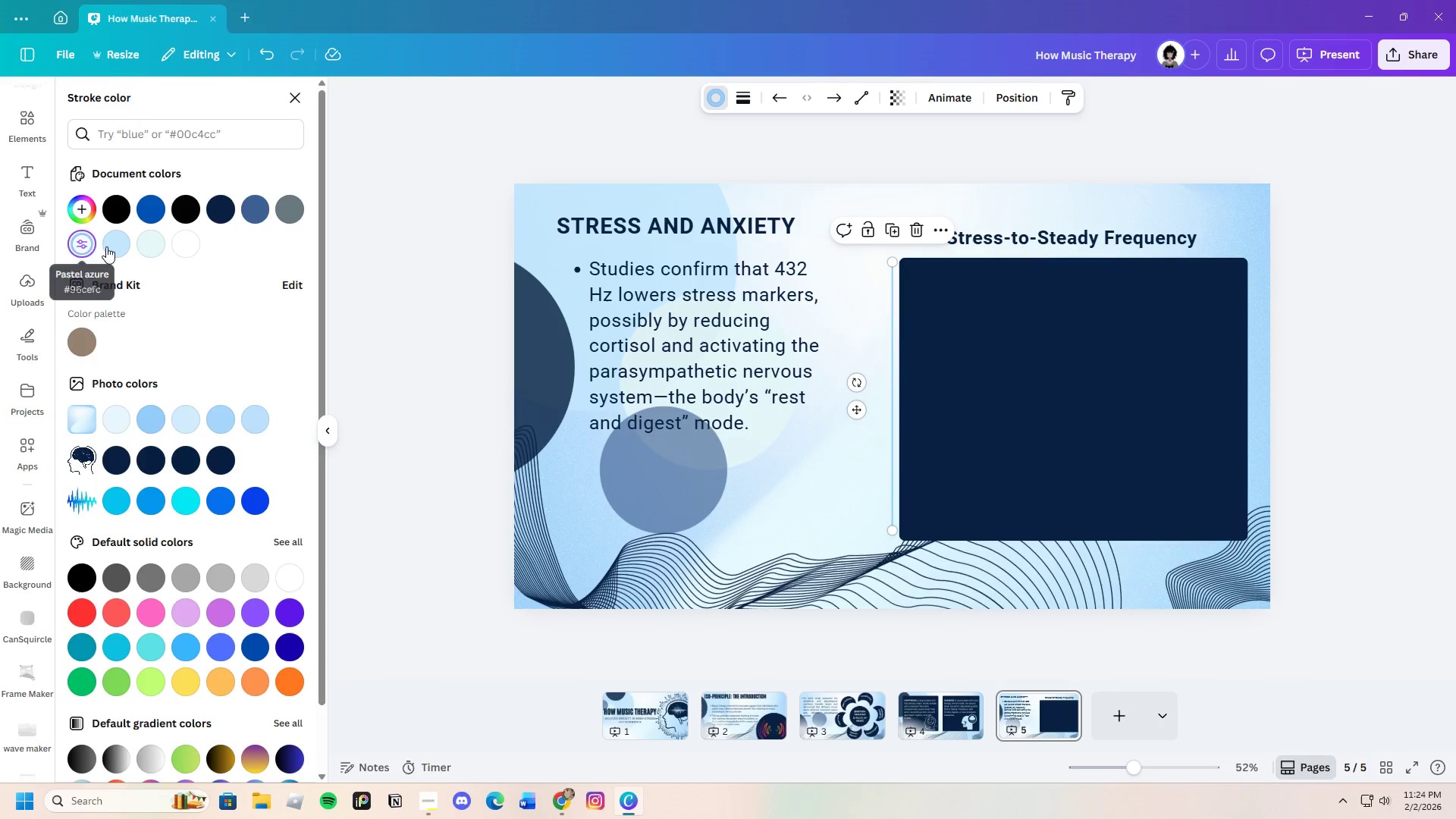 
left_click([106, 246])
 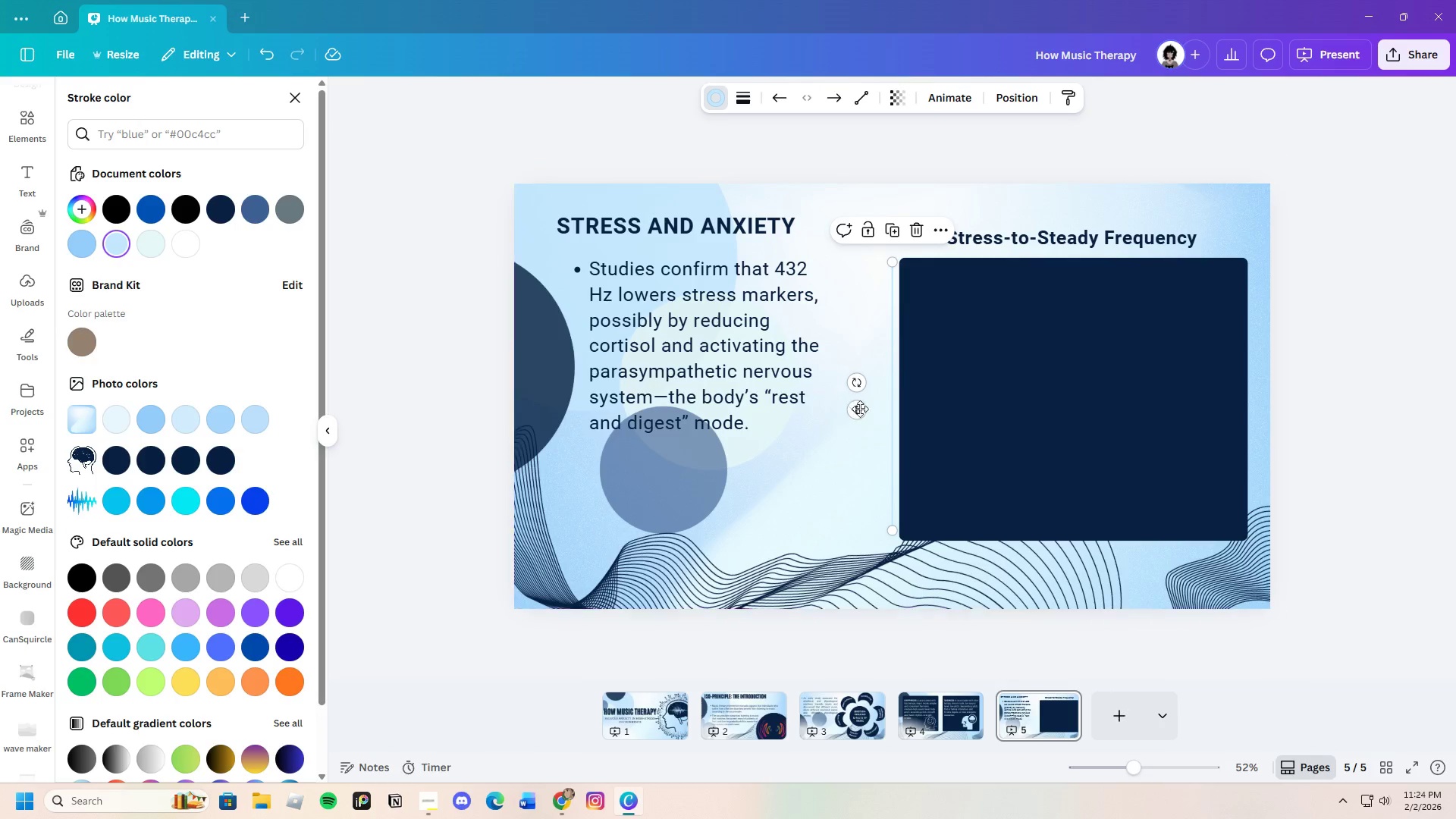 
left_click_drag(start_coordinate=[857, 410], to_coordinate=[890, 414])
 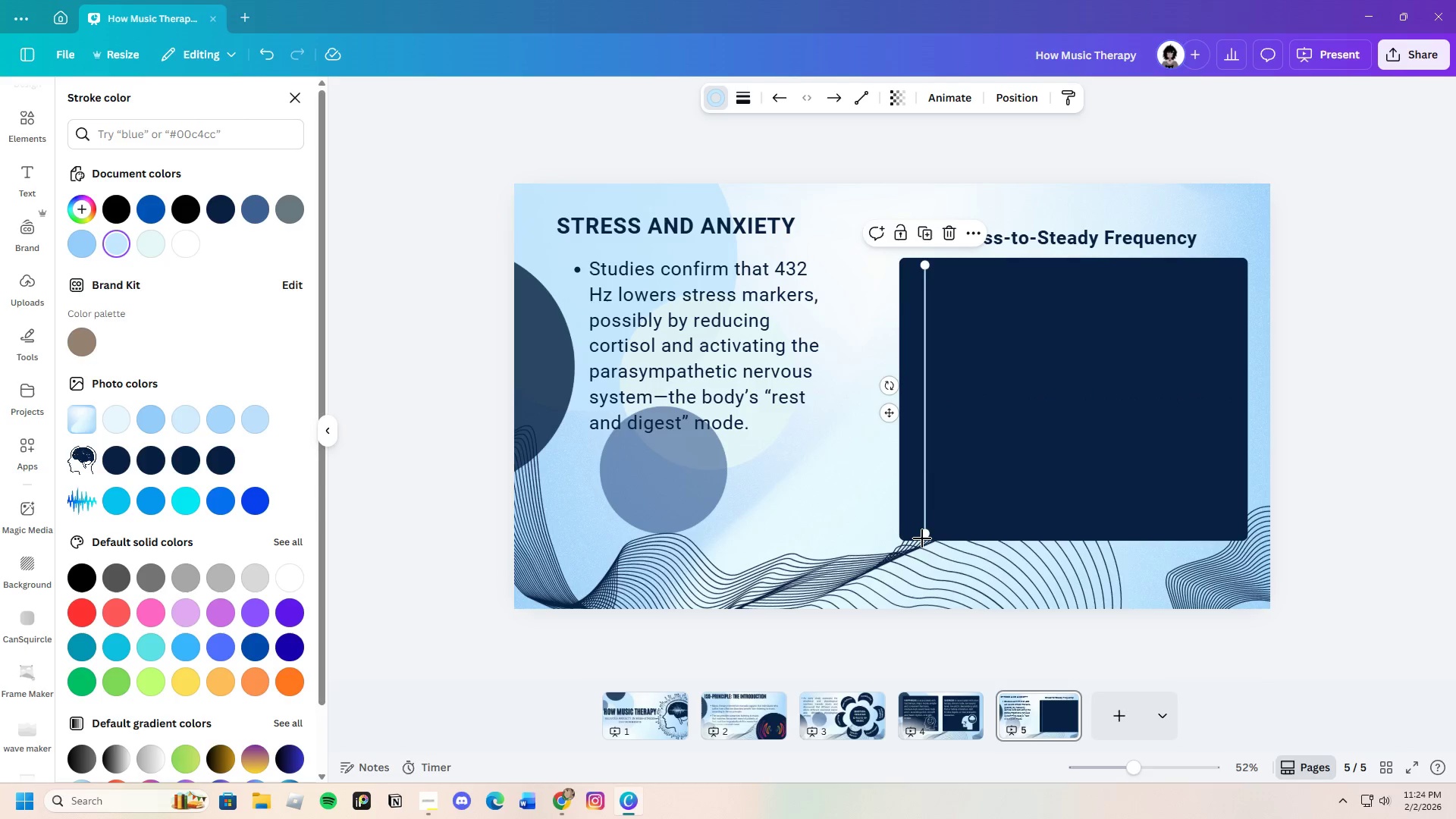 
left_click_drag(start_coordinate=[924, 535], to_coordinate=[923, 522])
 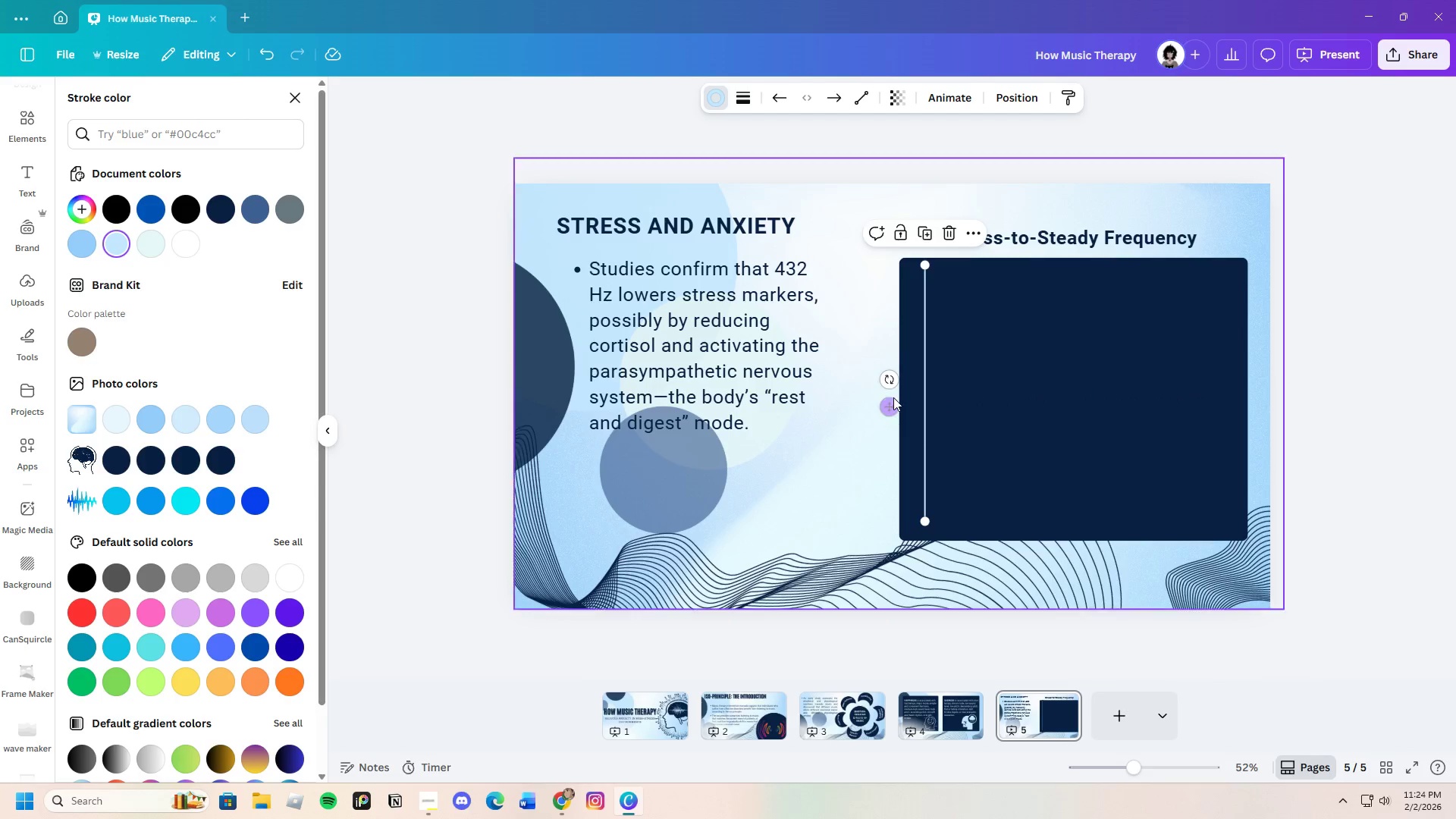 
left_click([955, 415])
 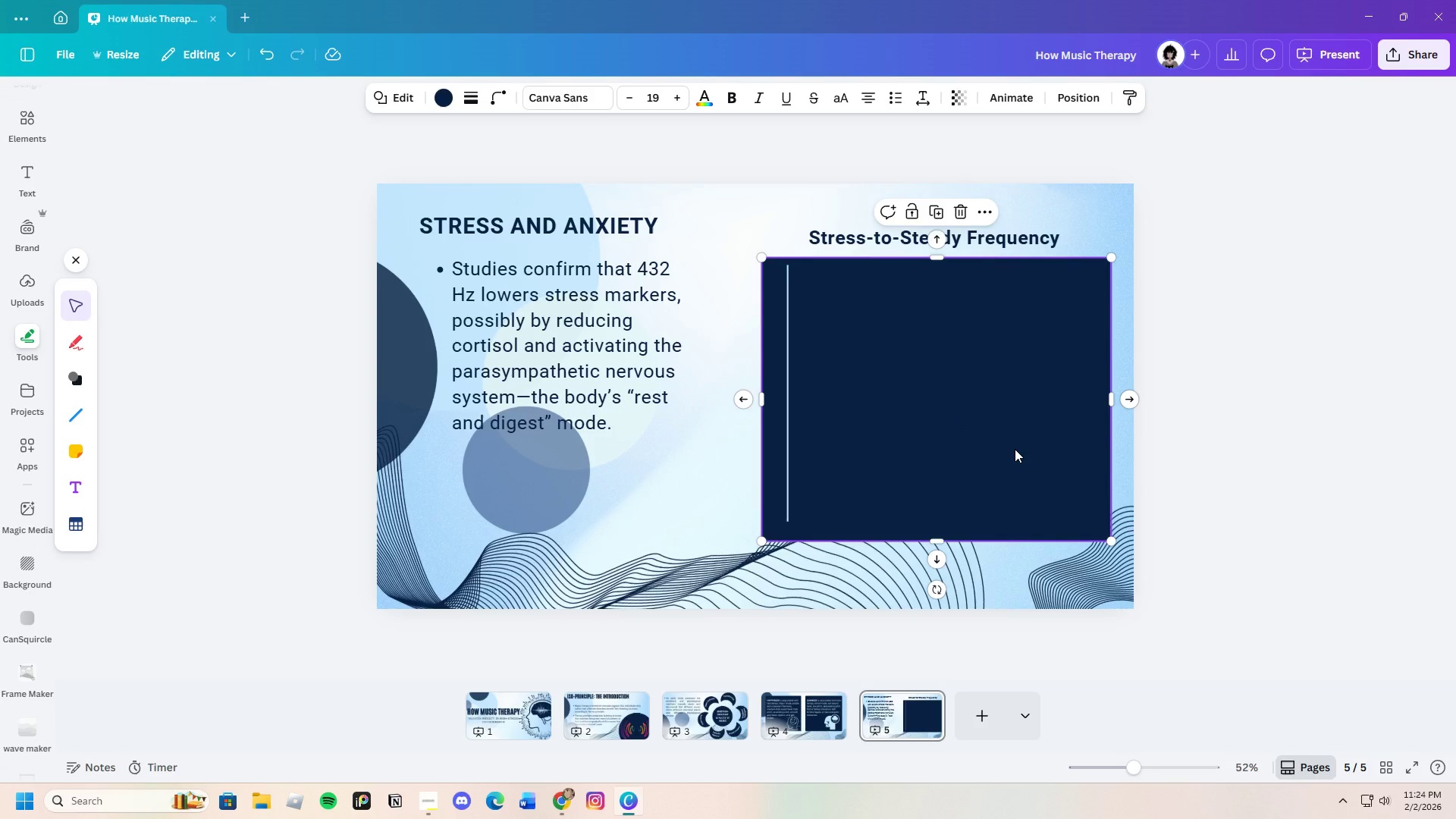 
left_click([1007, 449])
 